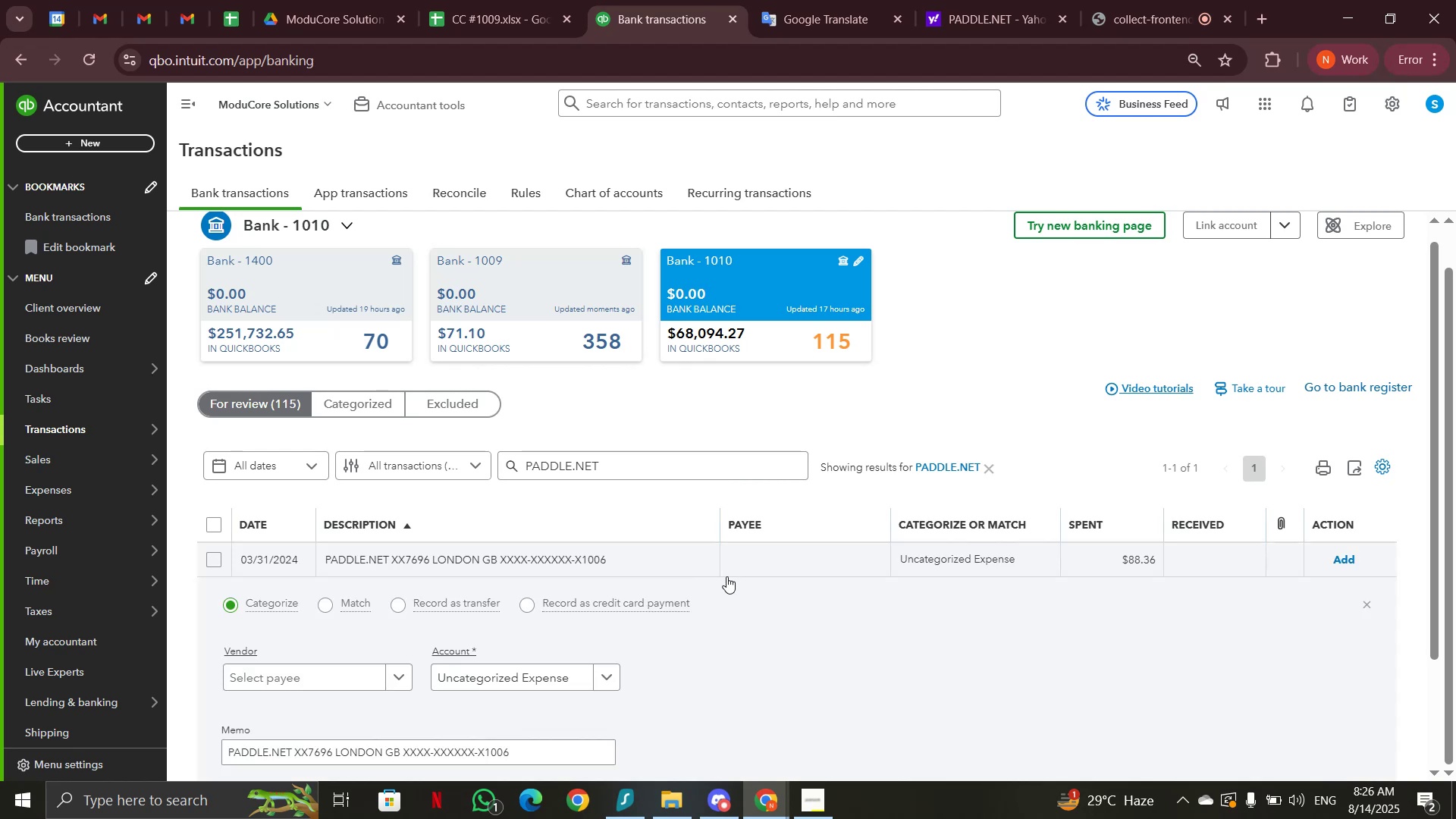 
left_click([717, 568])
 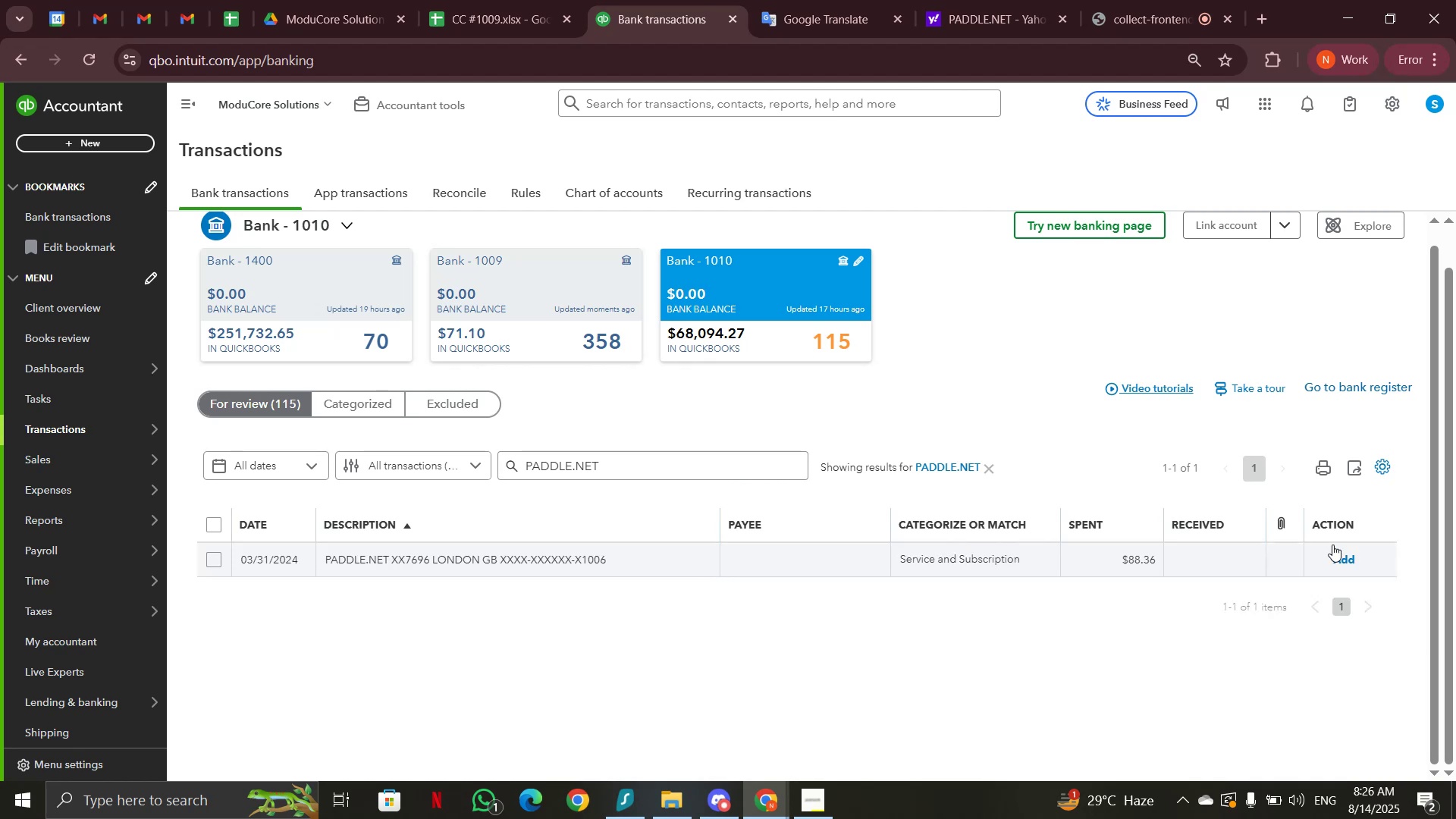 
left_click([1342, 554])
 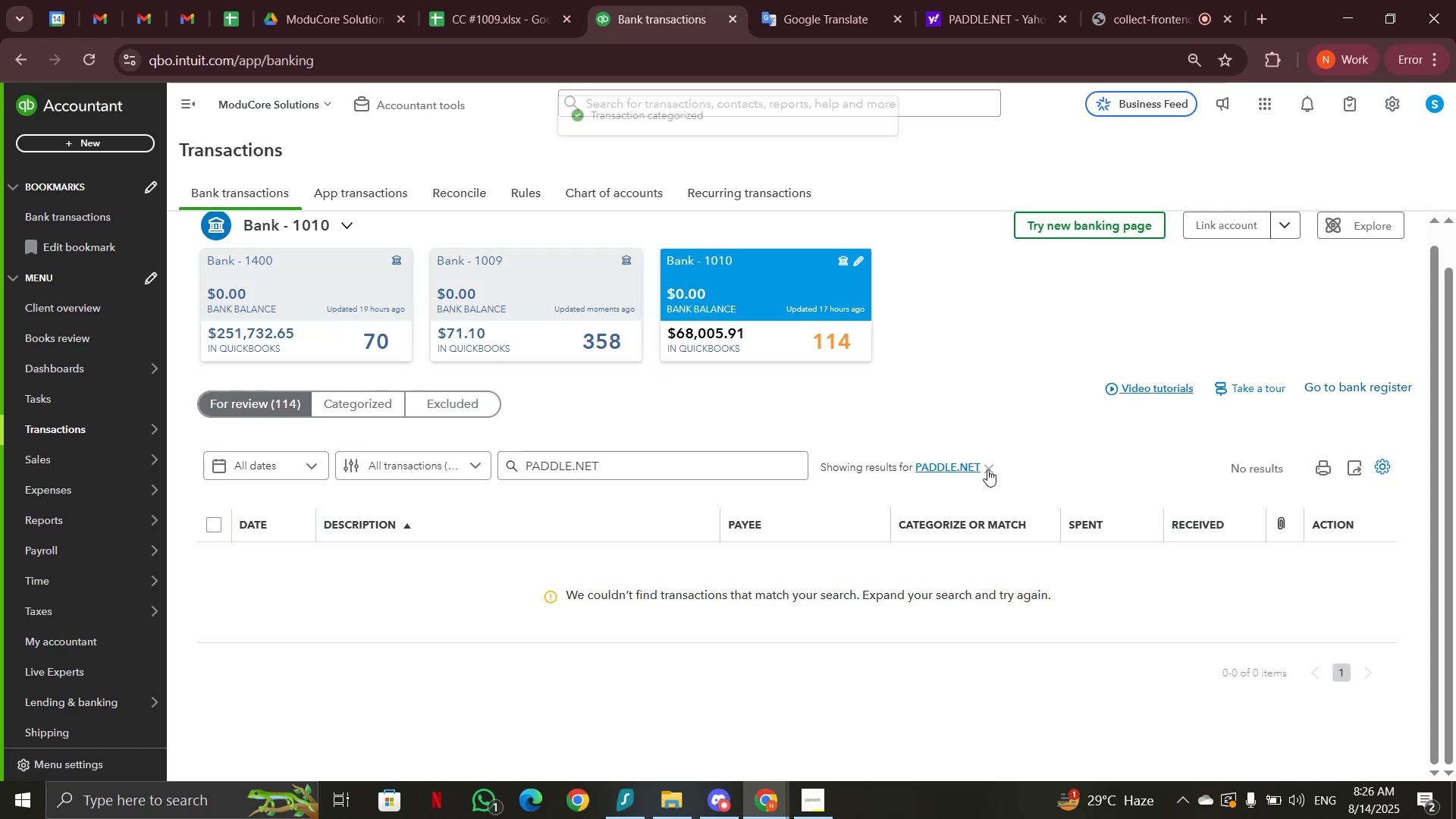 
left_click([987, 469])
 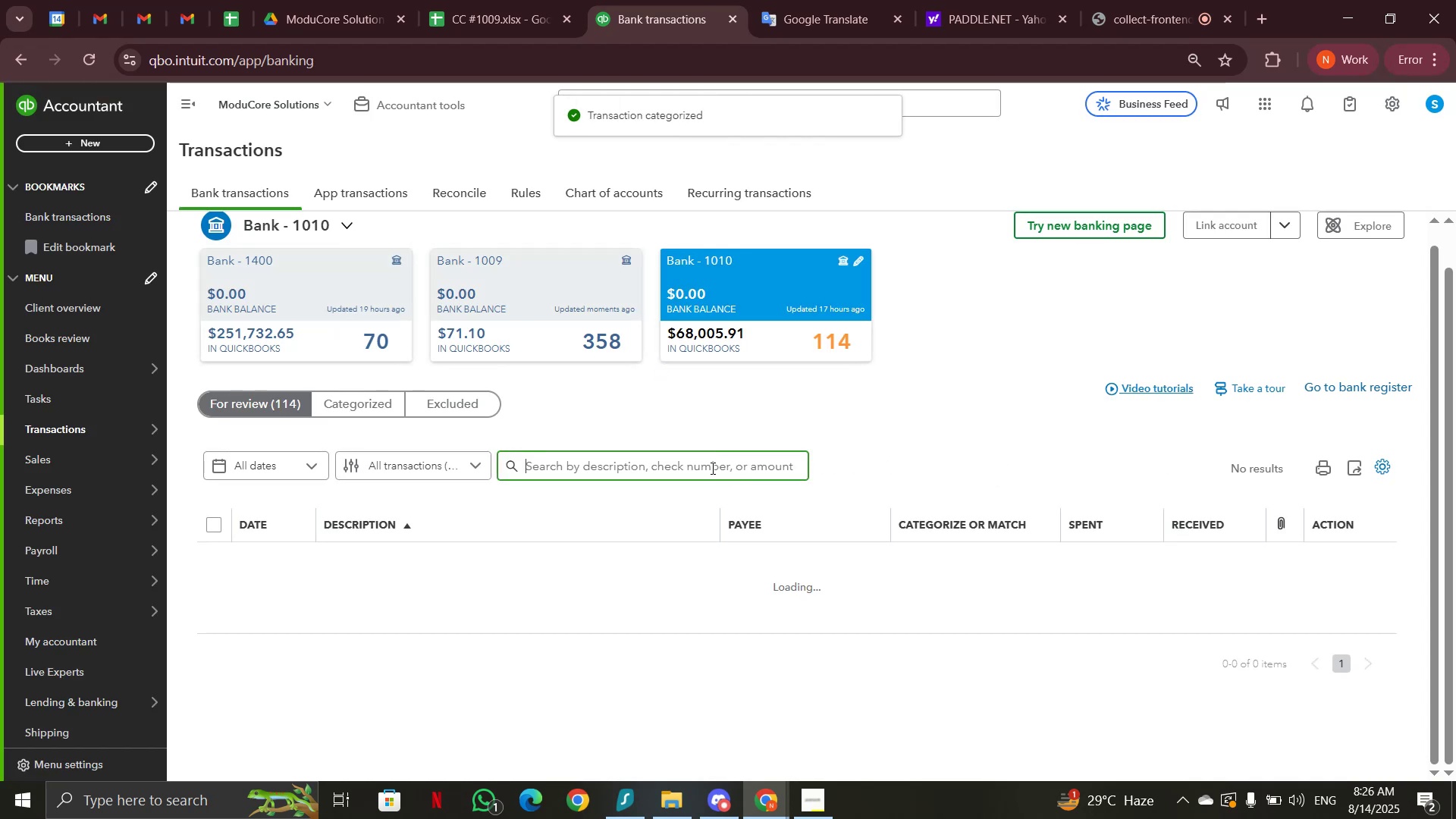 
left_click([711, 468])
 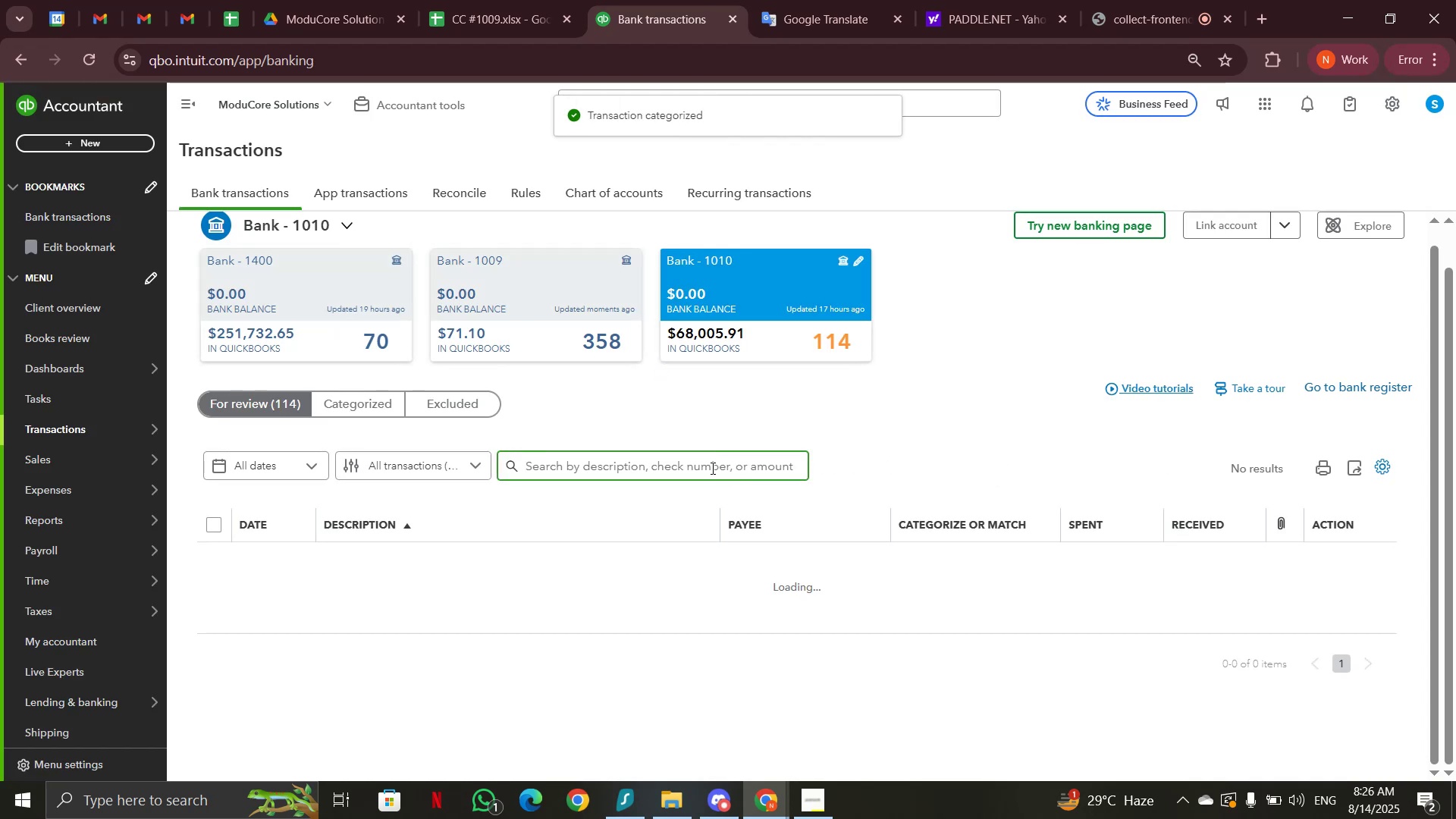 
type(google)
 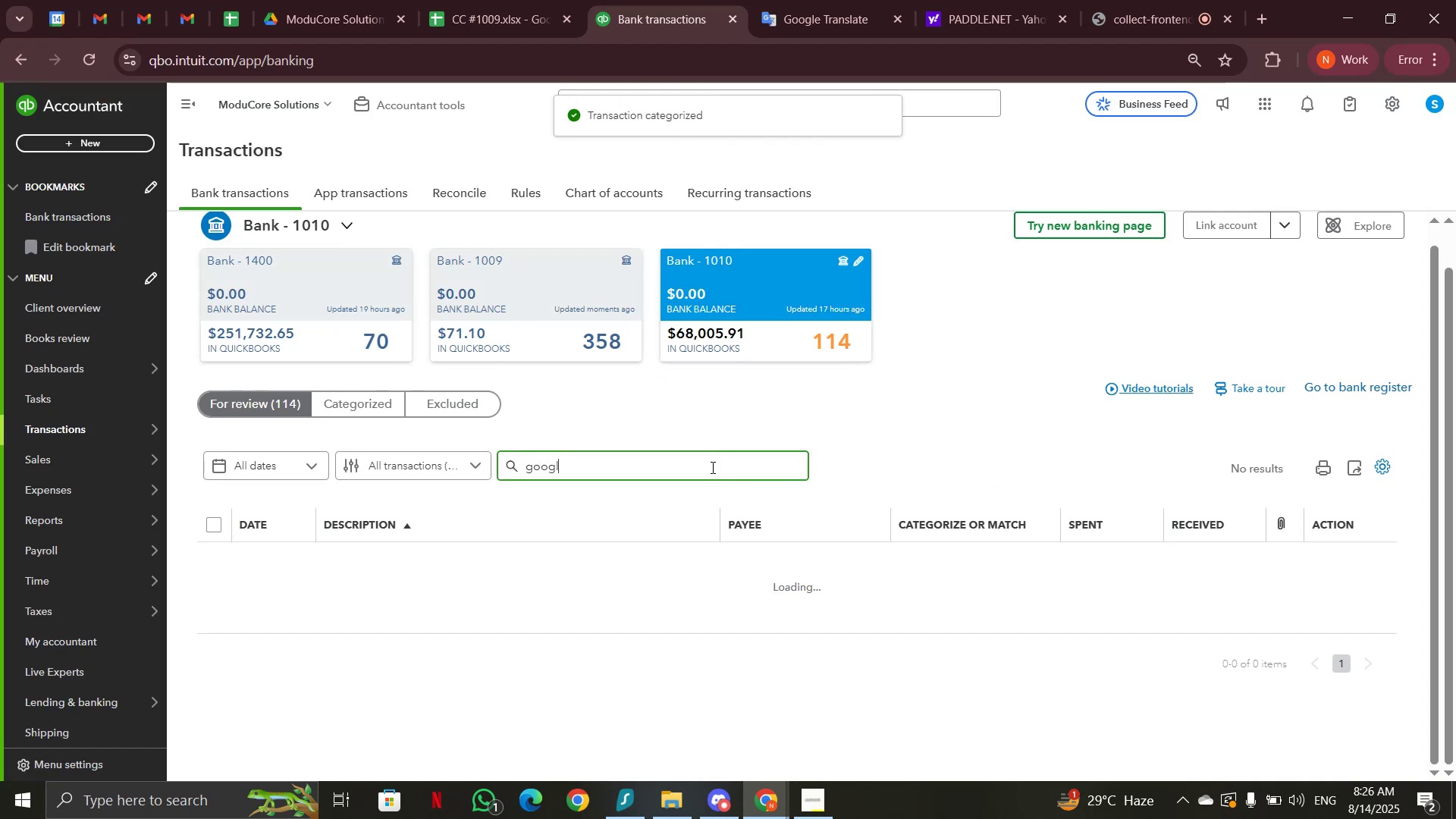 
key(Enter)
 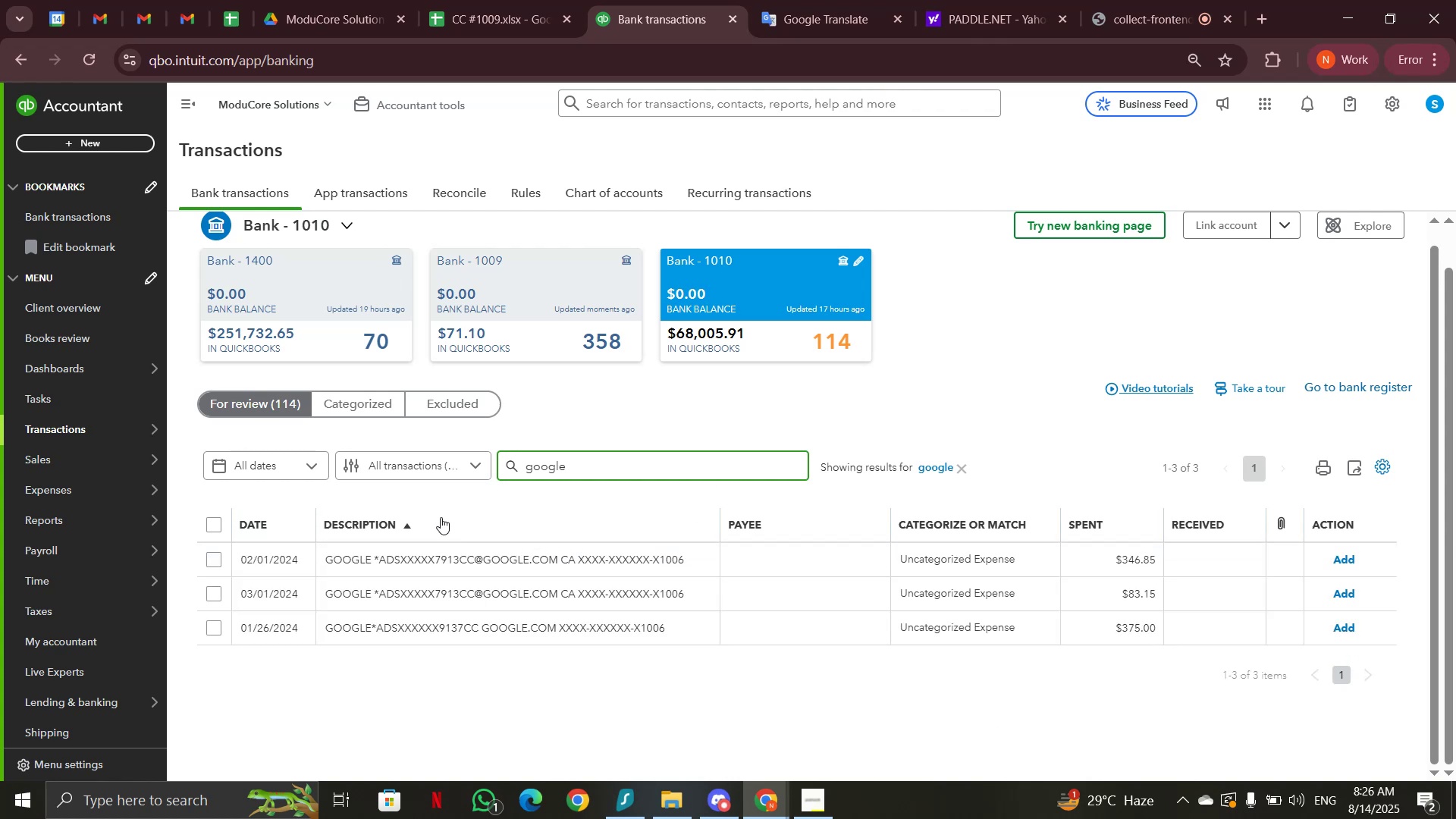 
left_click([218, 523])
 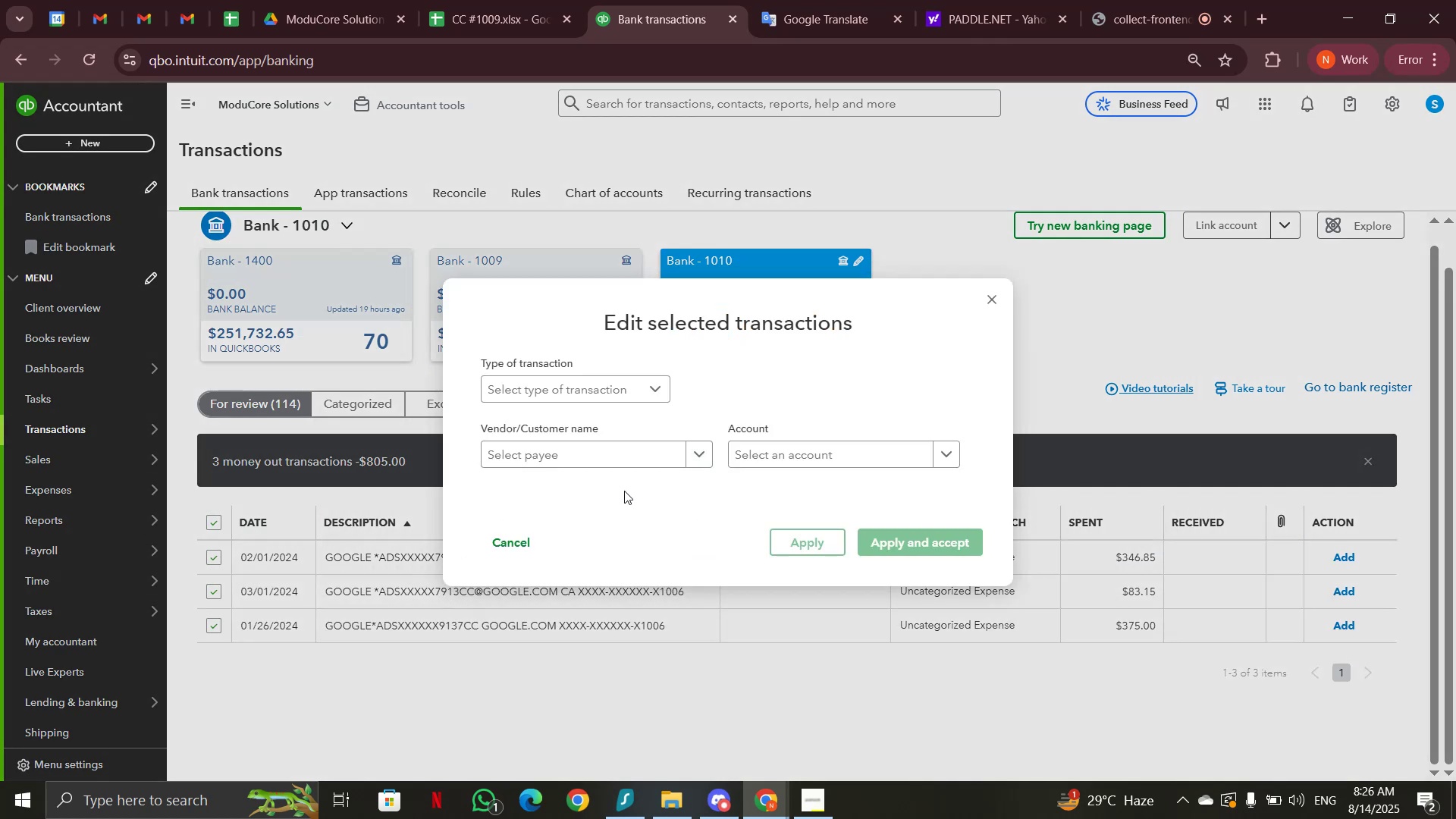 
left_click([770, 452])
 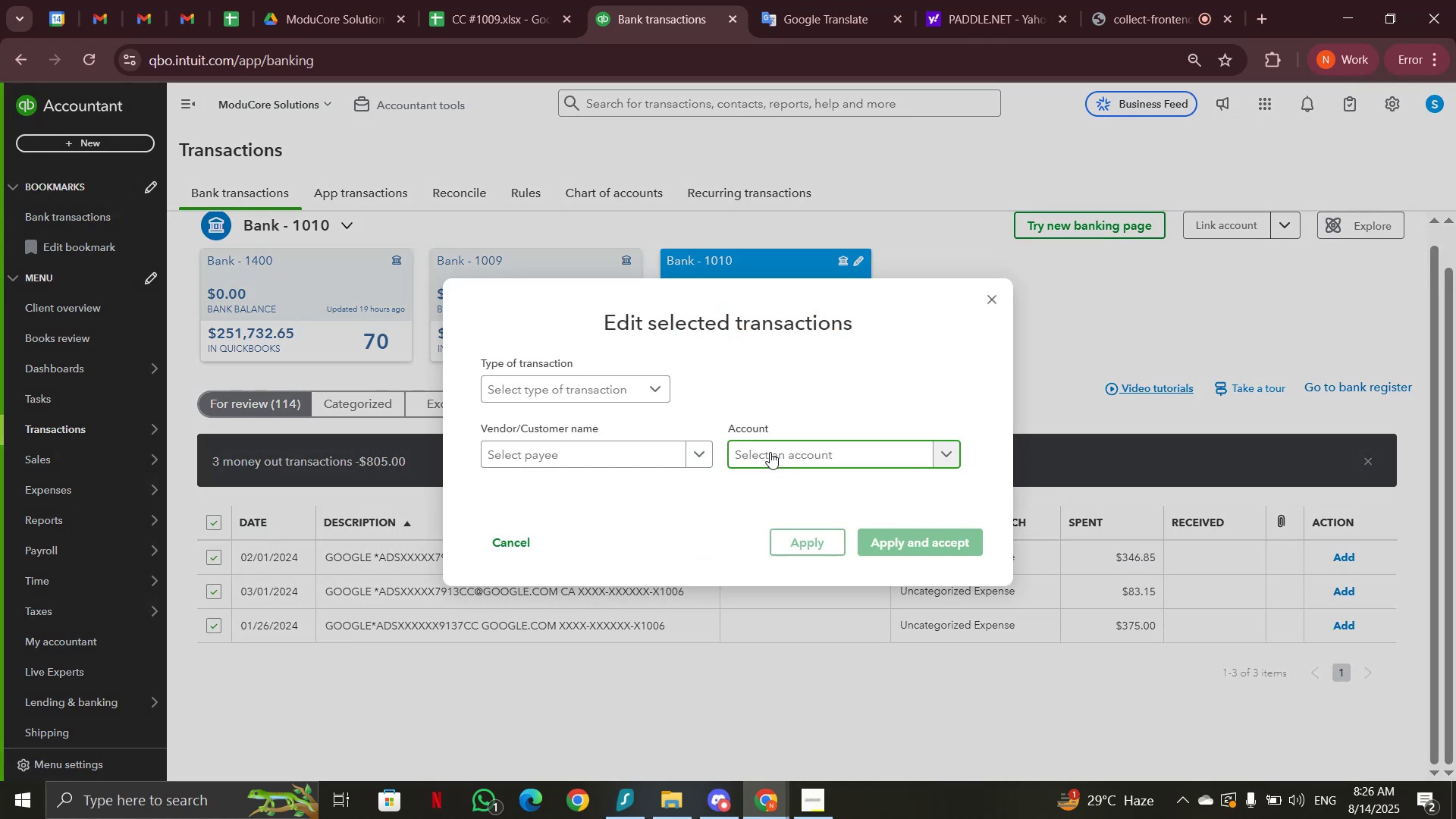 
type(subs)
 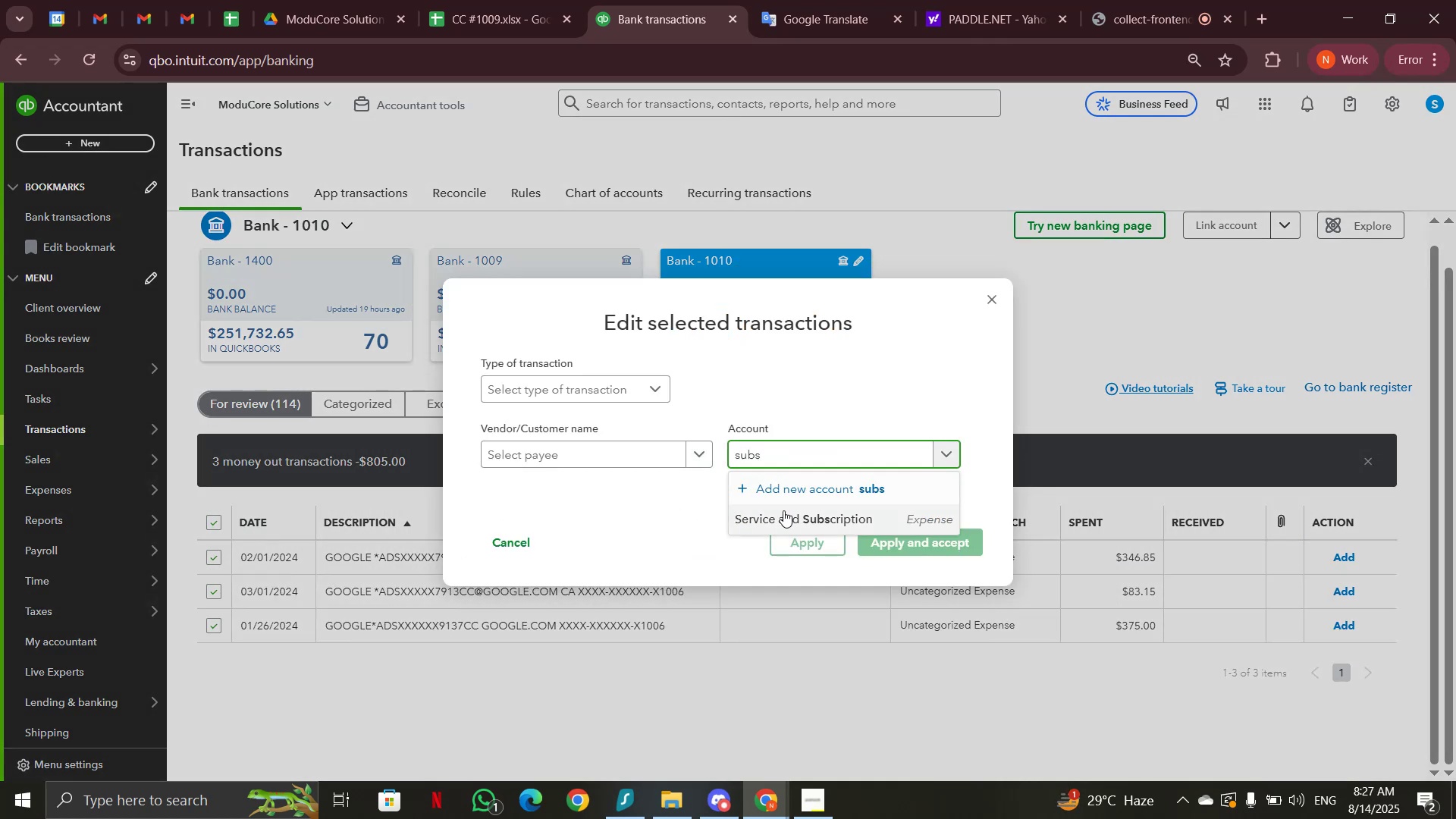 
left_click([783, 510])
 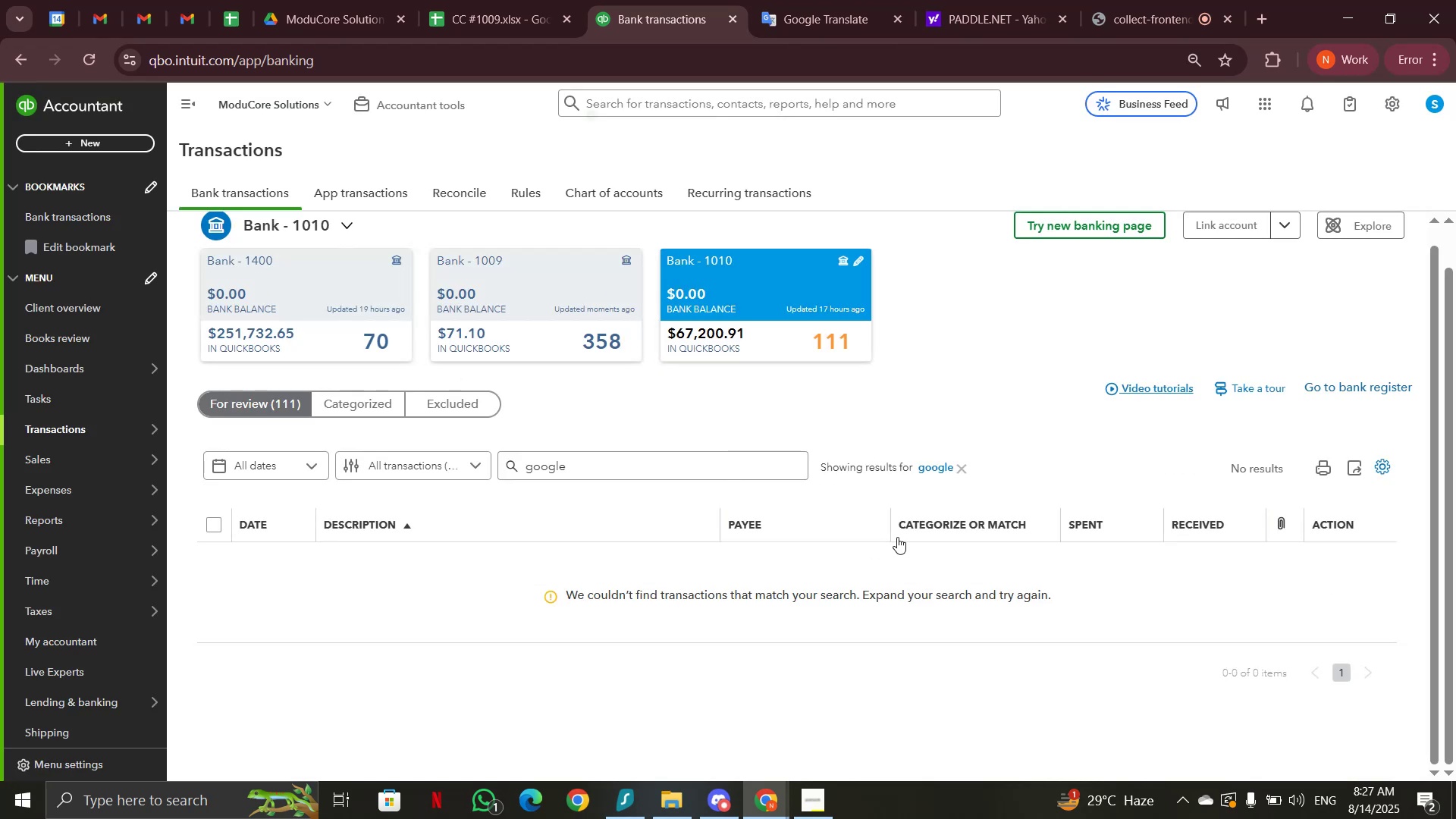 
wait(8.08)
 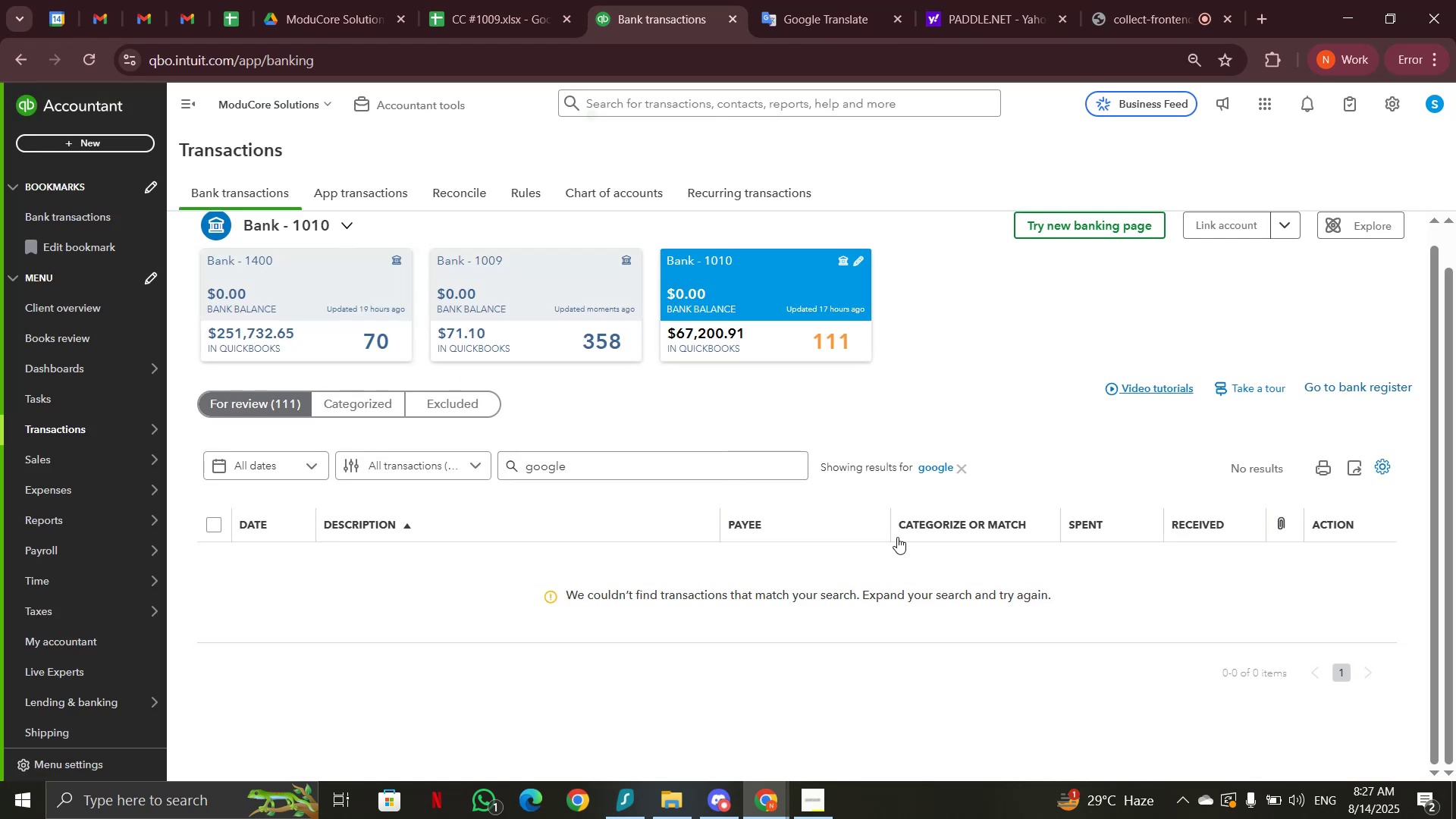 
left_click([962, 466])
 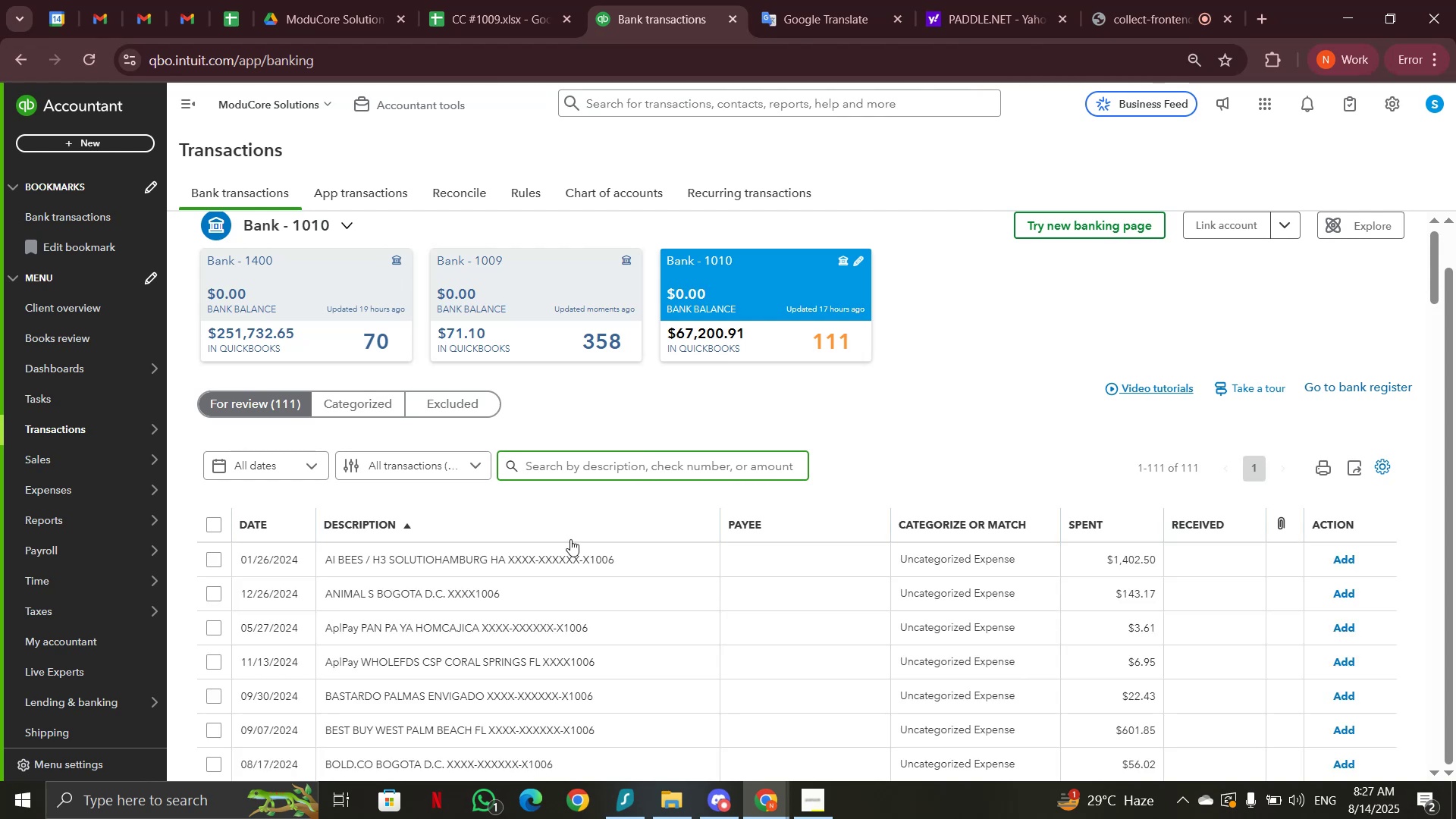 
left_click([451, 639])
 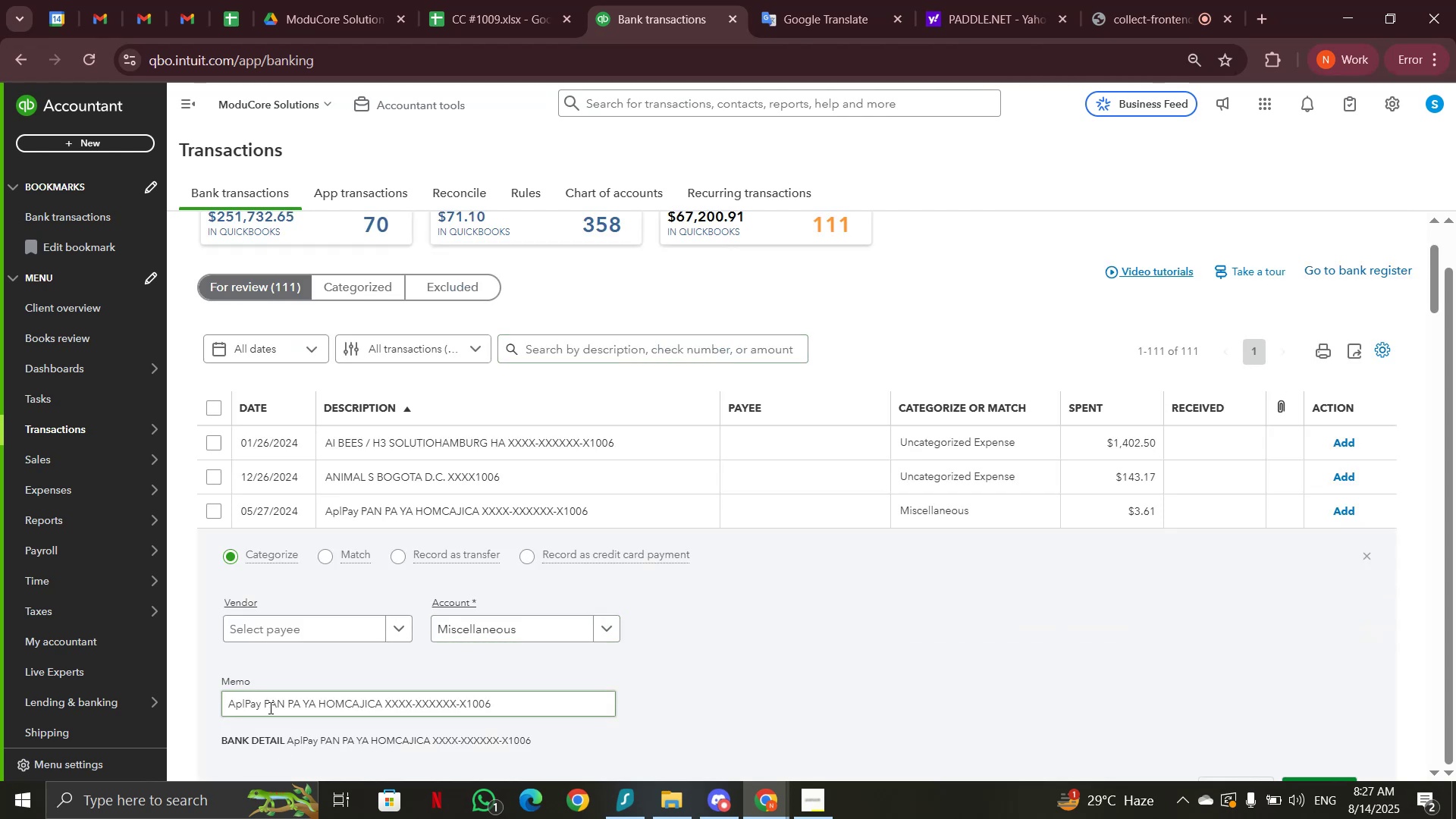 
left_click_drag(start_coordinate=[266, 702], to_coordinate=[381, 704])
 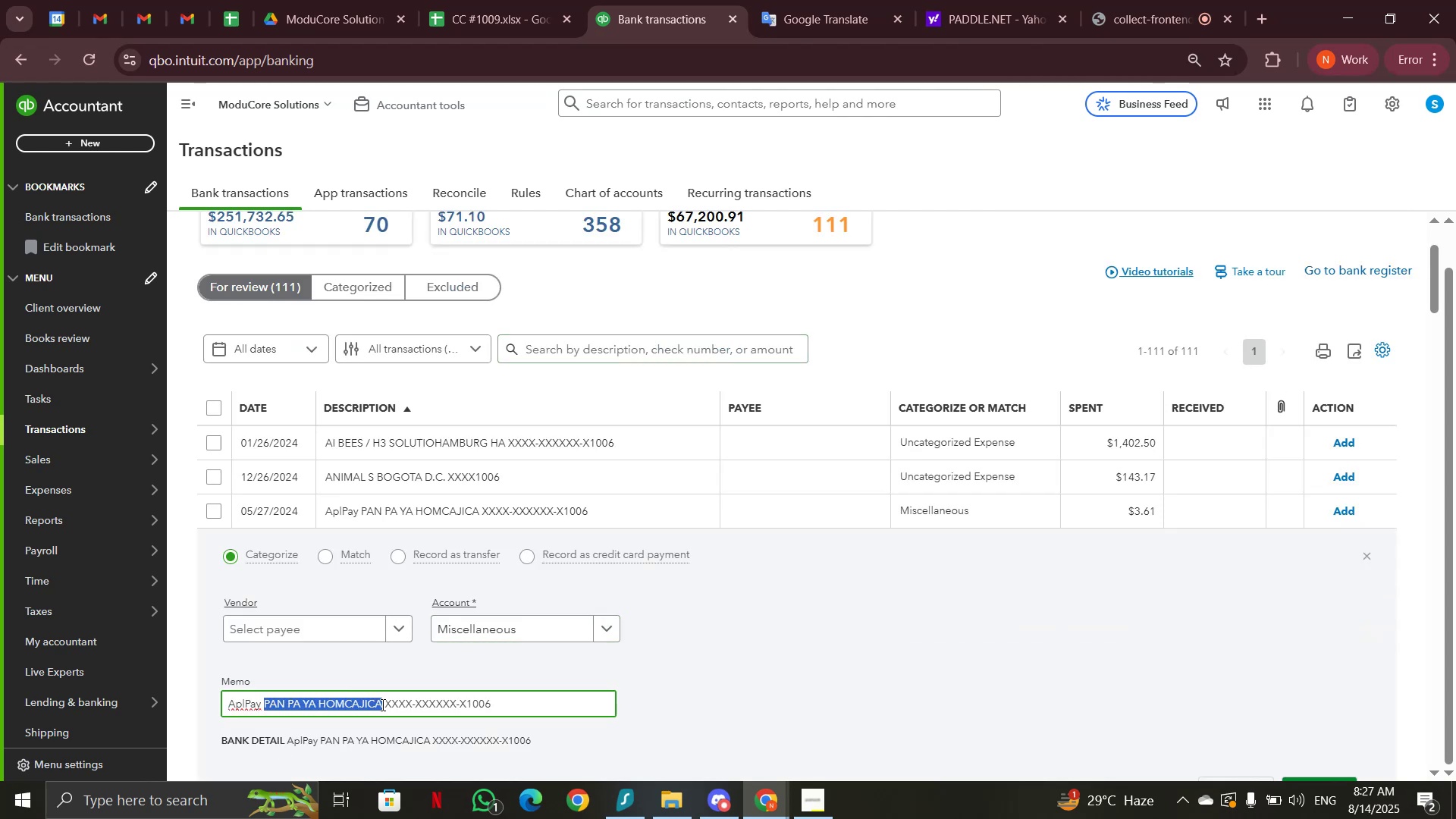 
key(Control+C)
 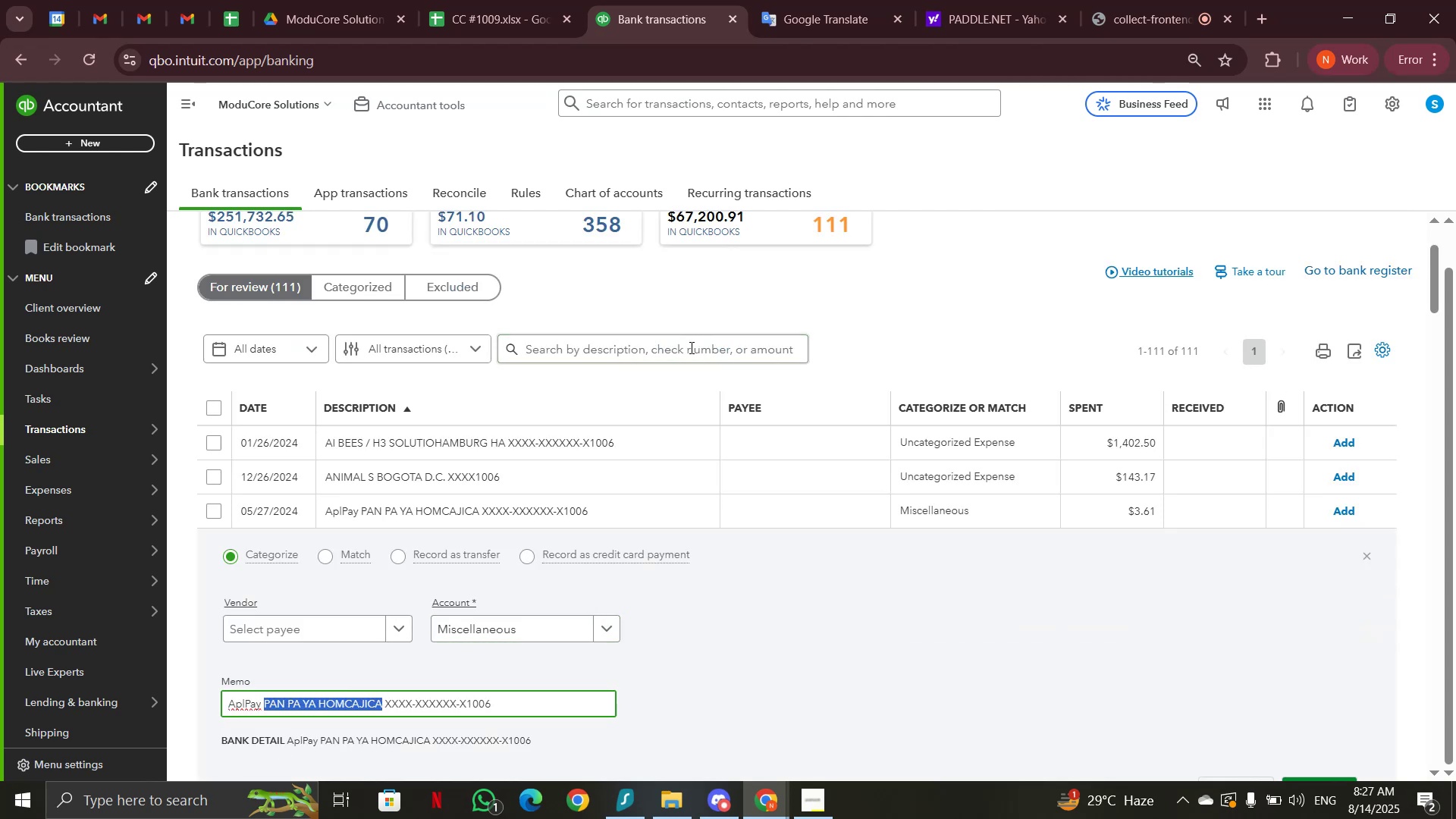 
left_click([692, 350])
 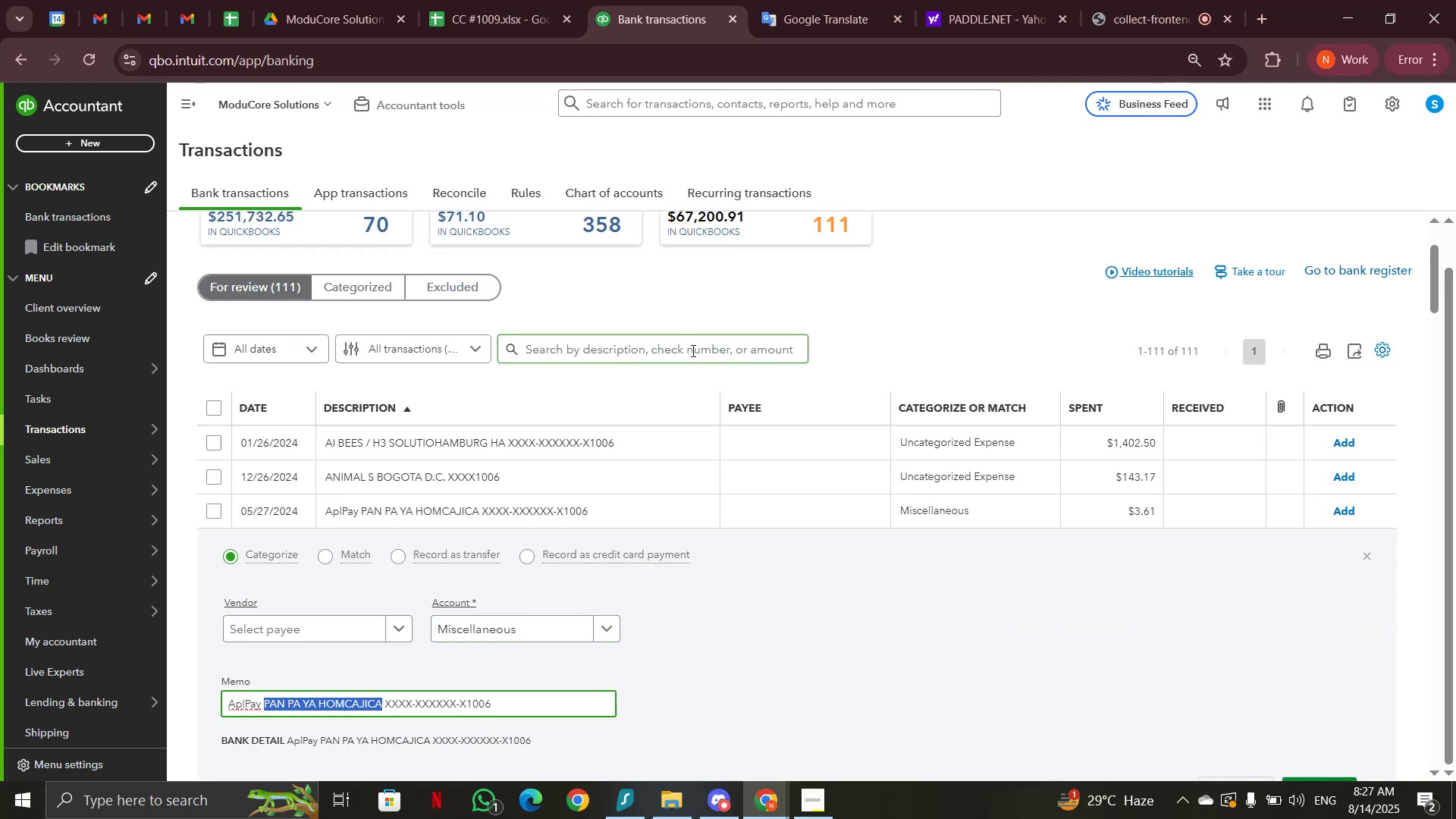 
key(Control+V)
 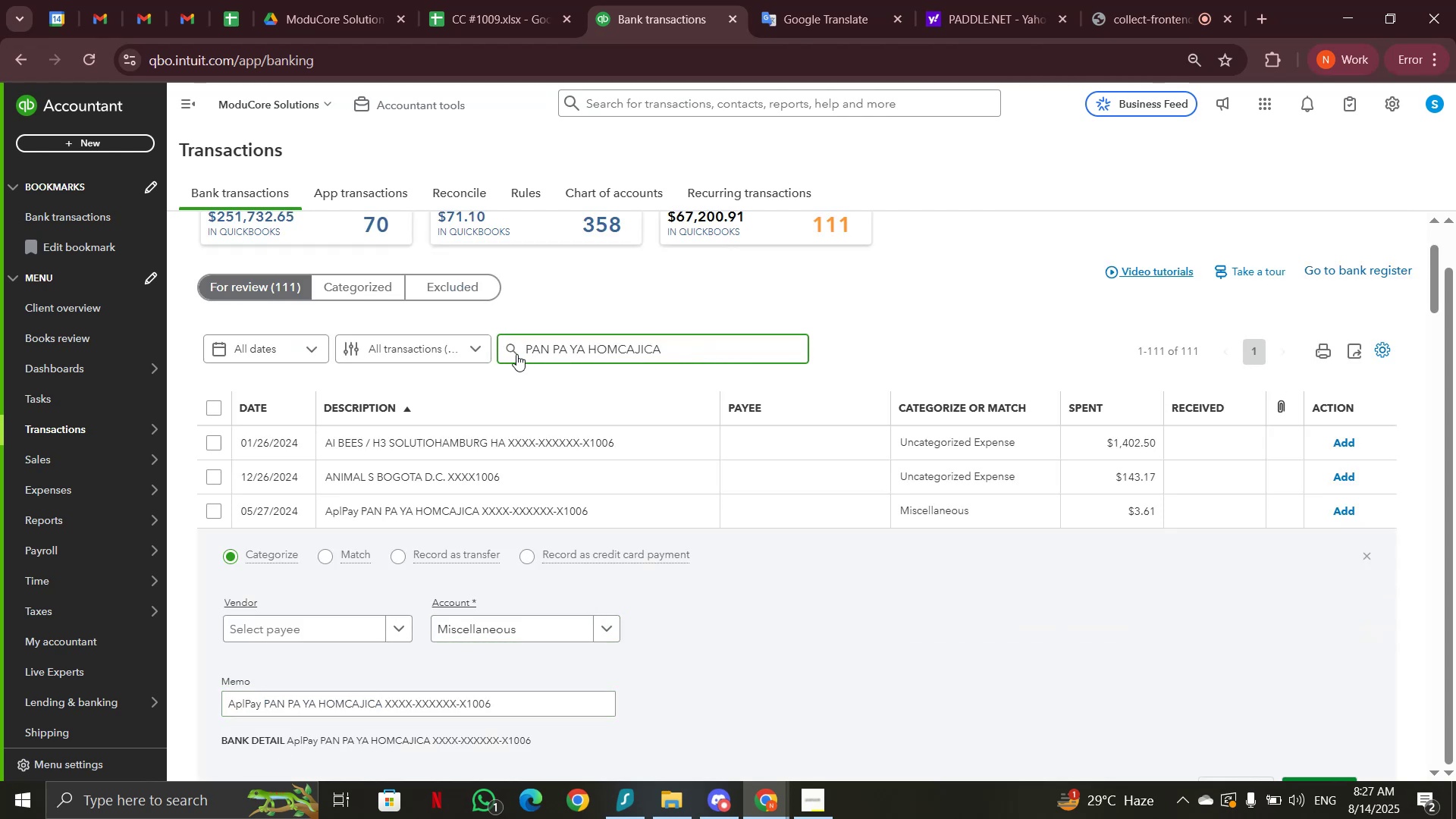 
left_click([511, 350])
 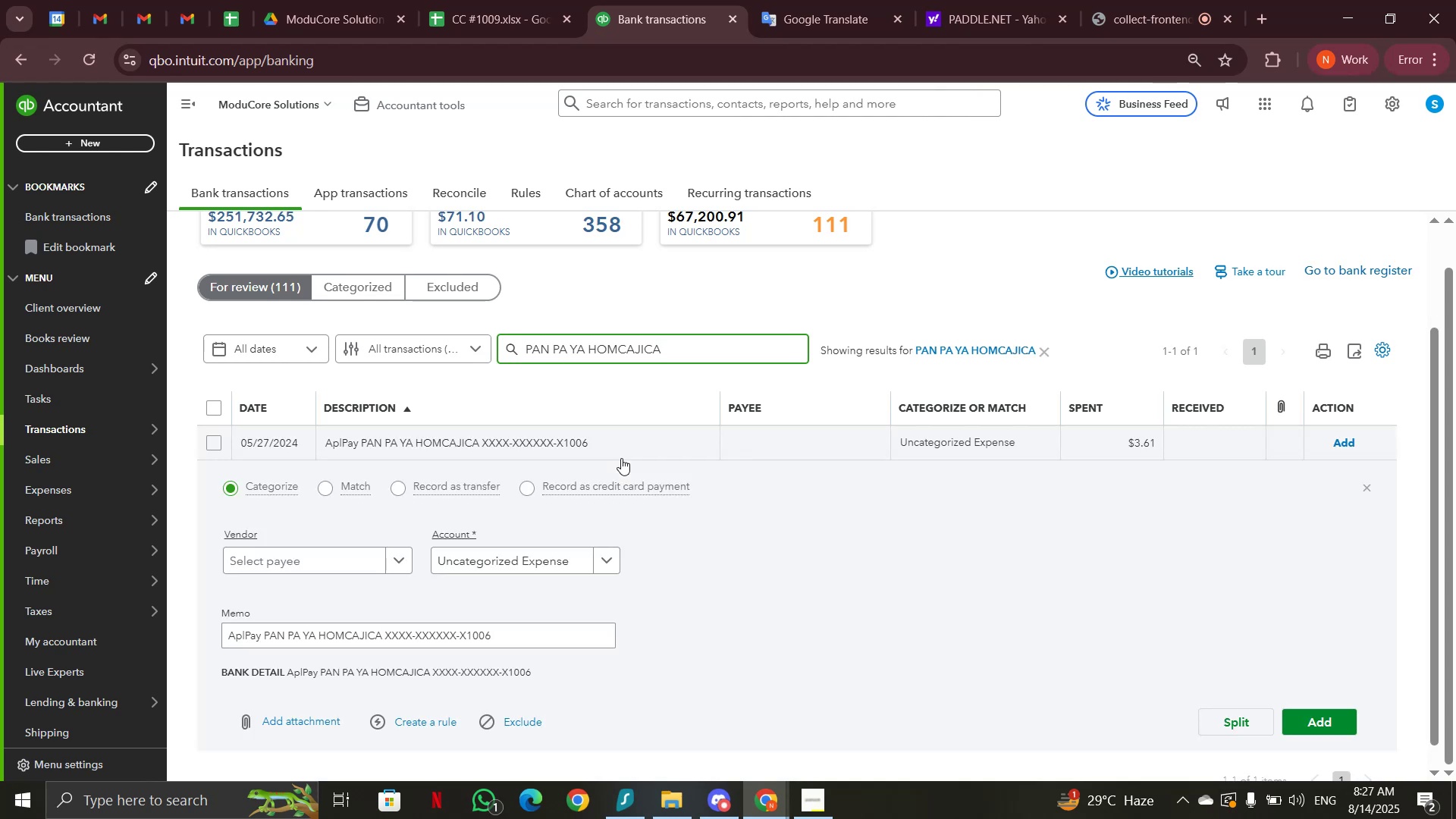 
left_click([621, 441])
 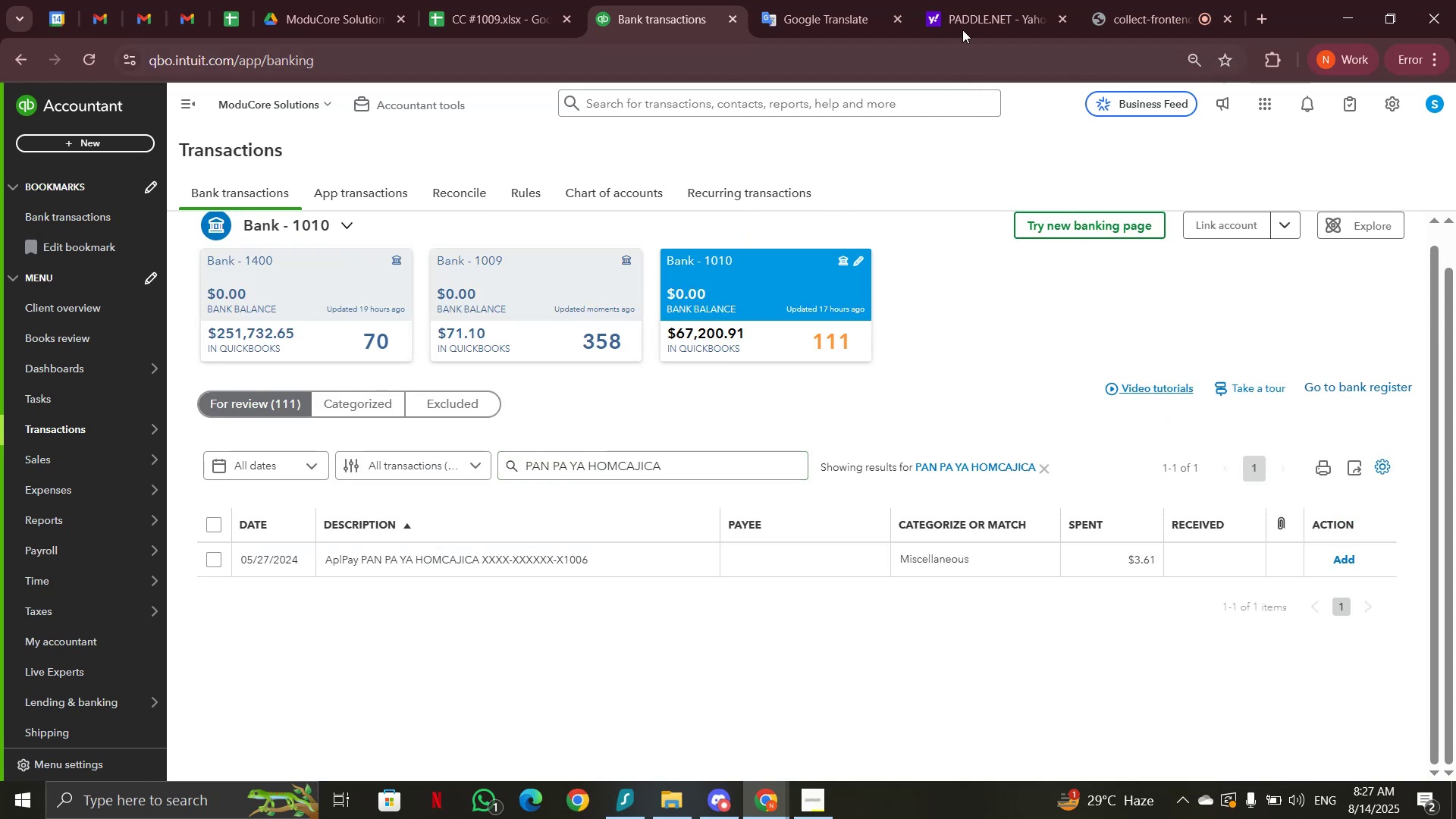 
left_click([962, 28])
 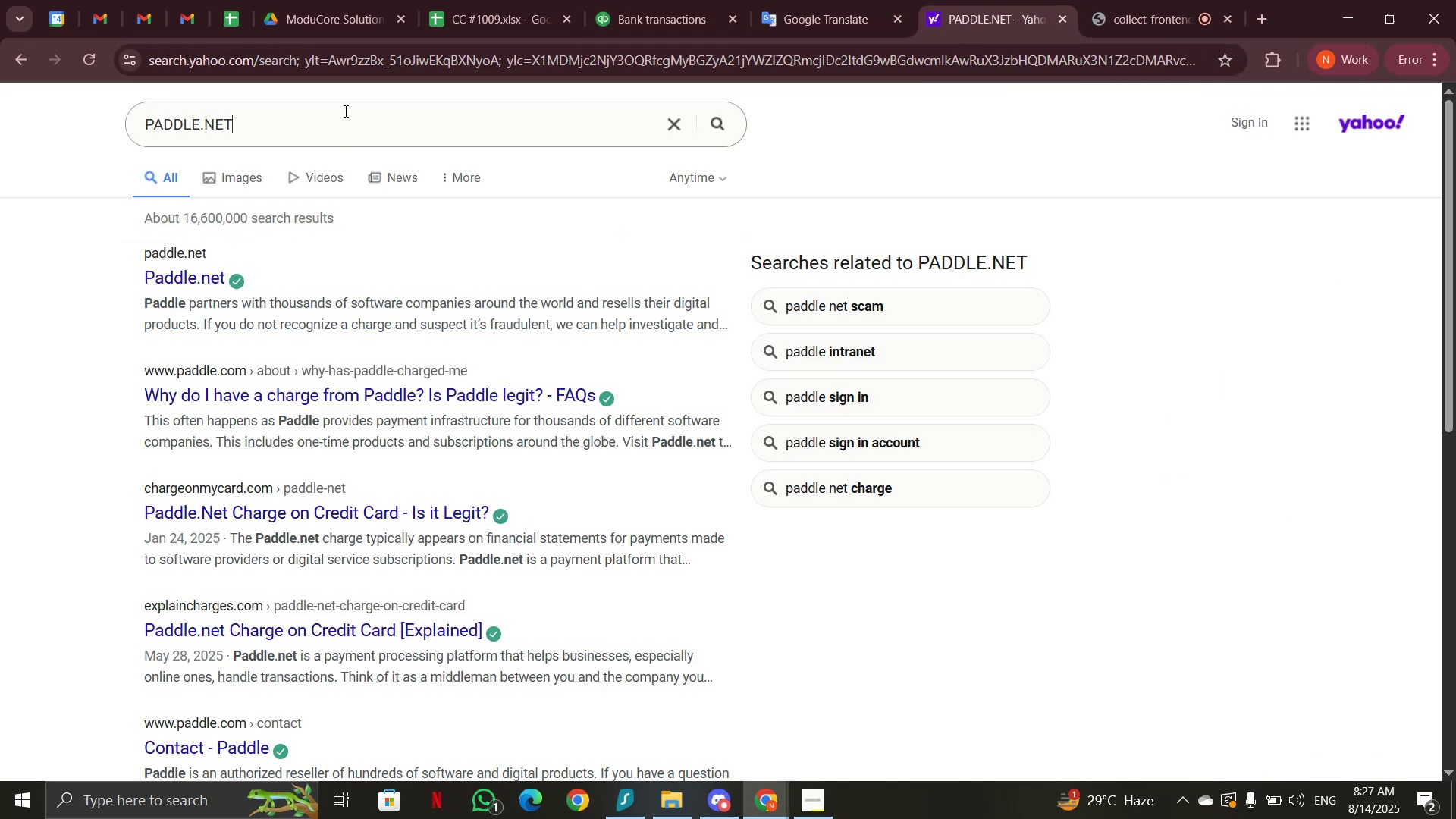 
left_click_drag(start_coordinate=[344, 111], to_coordinate=[102, 130])
 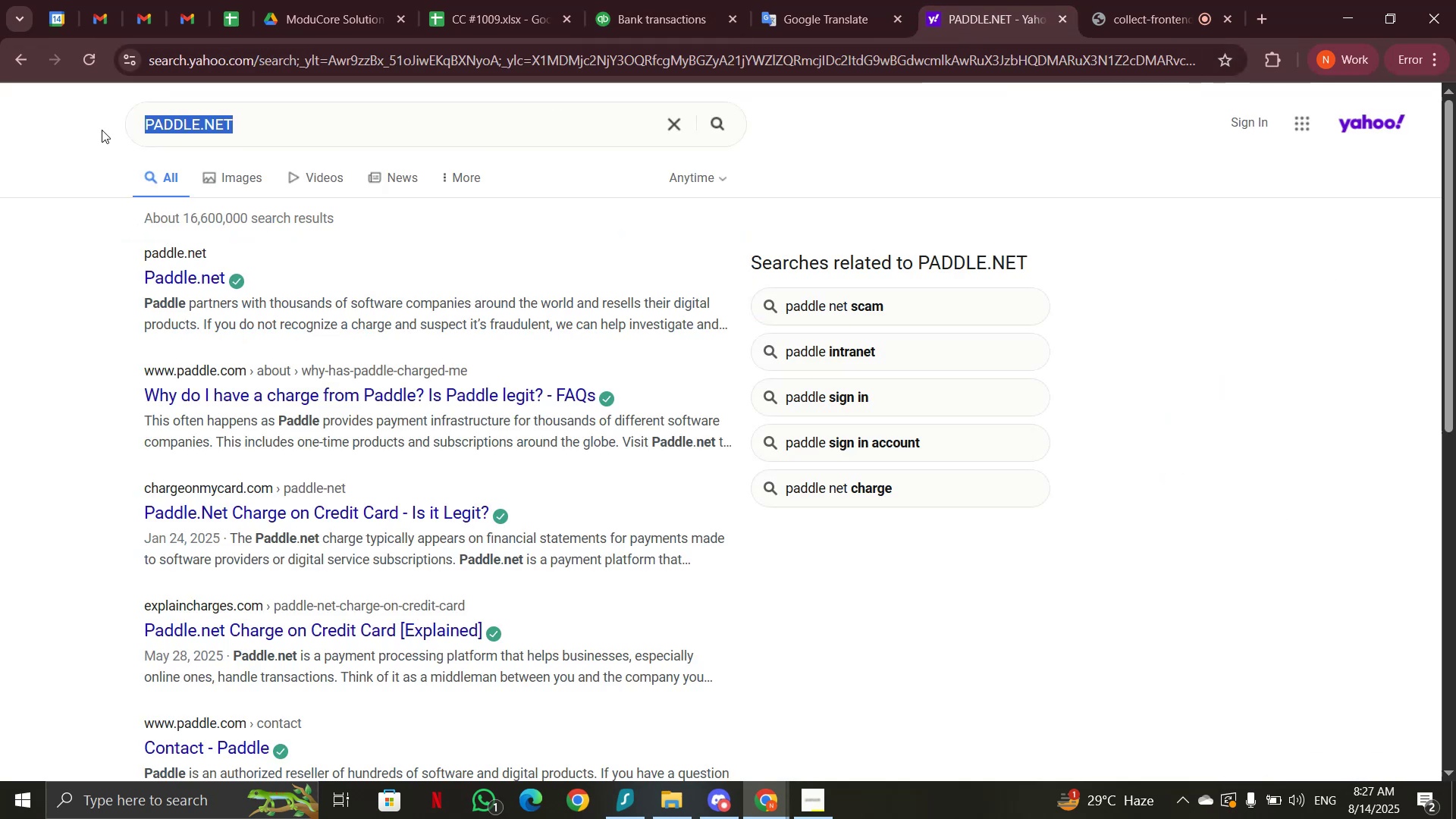 
key(Control+V)
 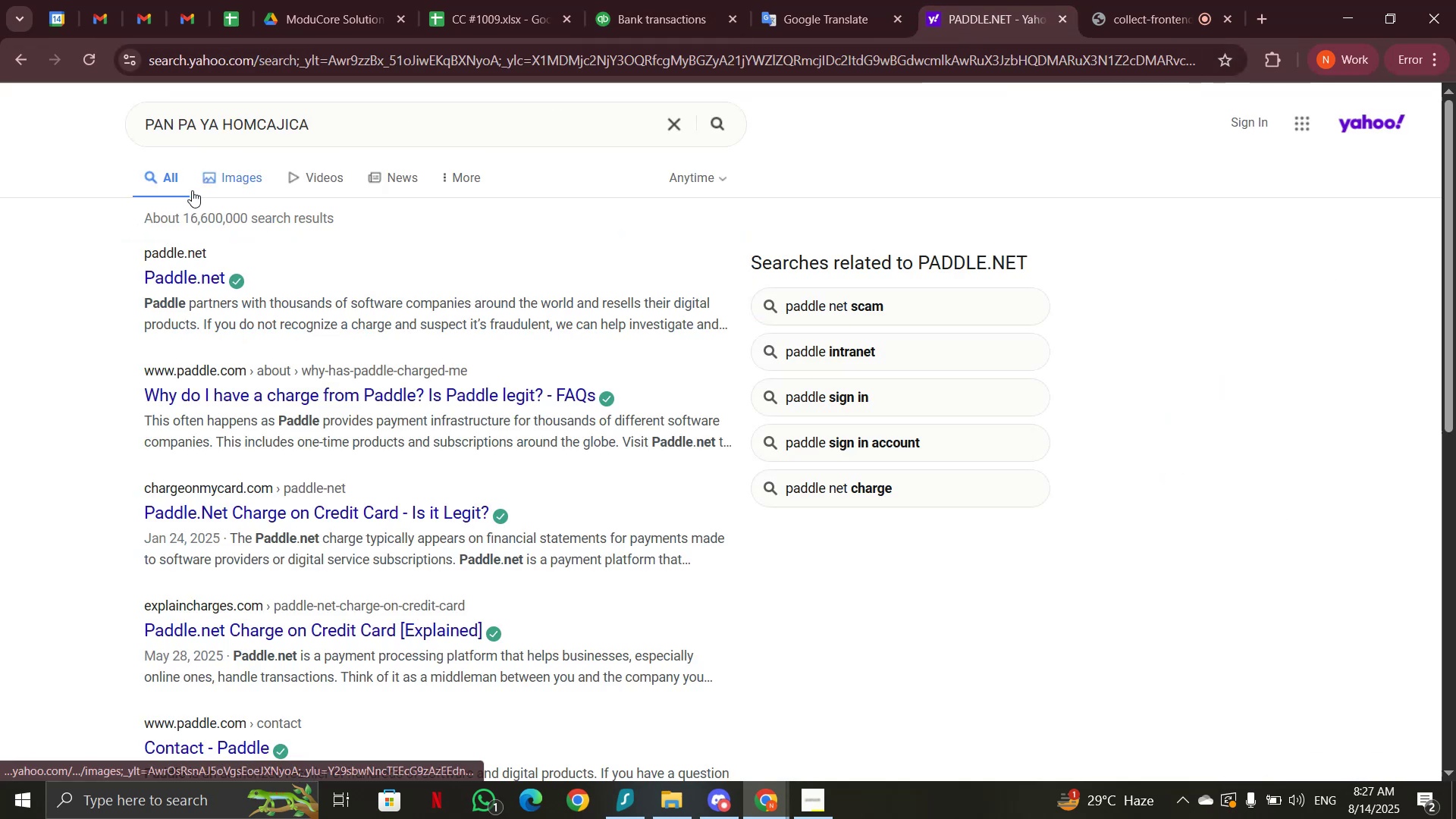 
key(Enter)
 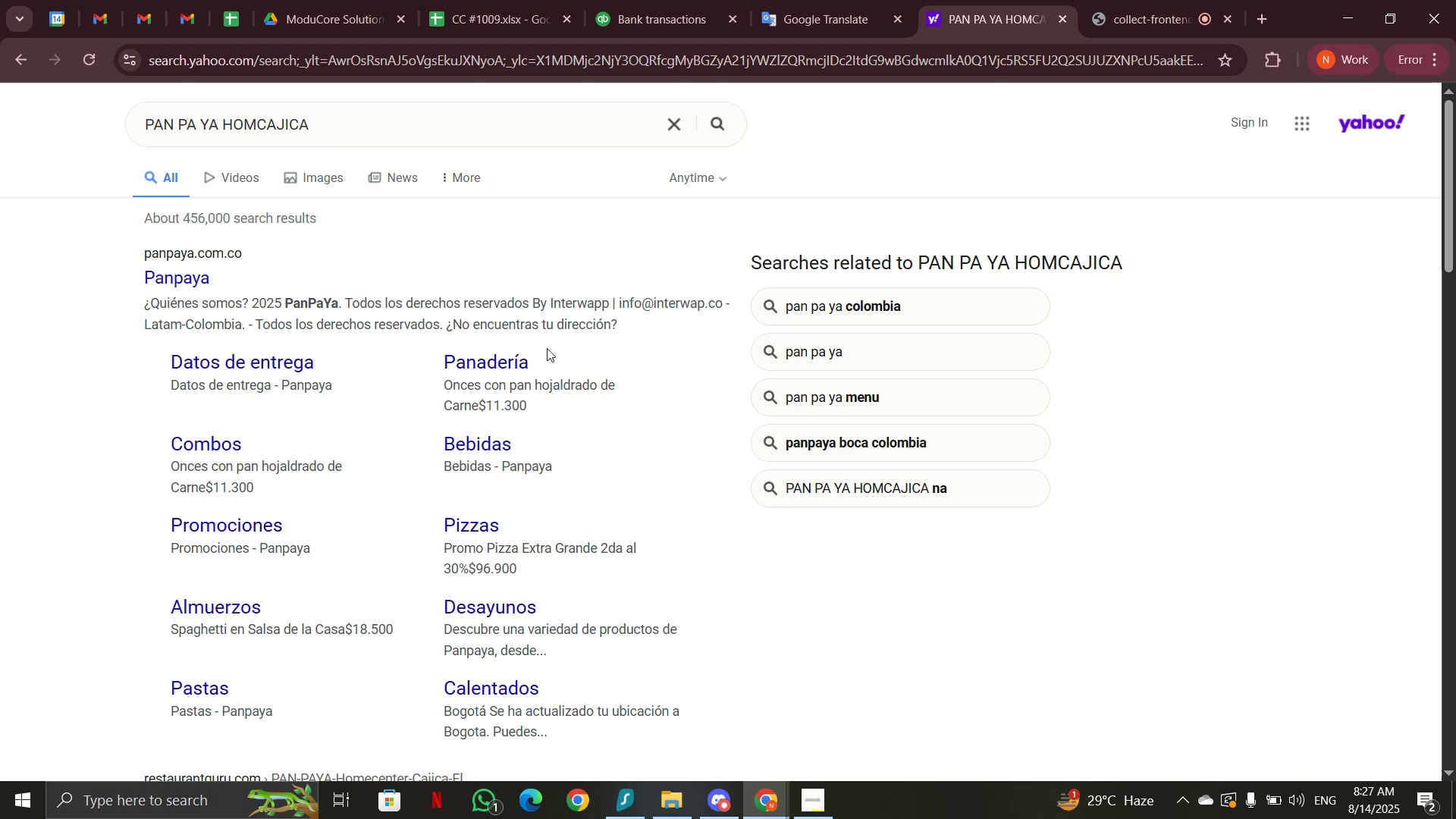 
left_click_drag(start_coordinate=[654, 328], to_coordinate=[125, 311])
 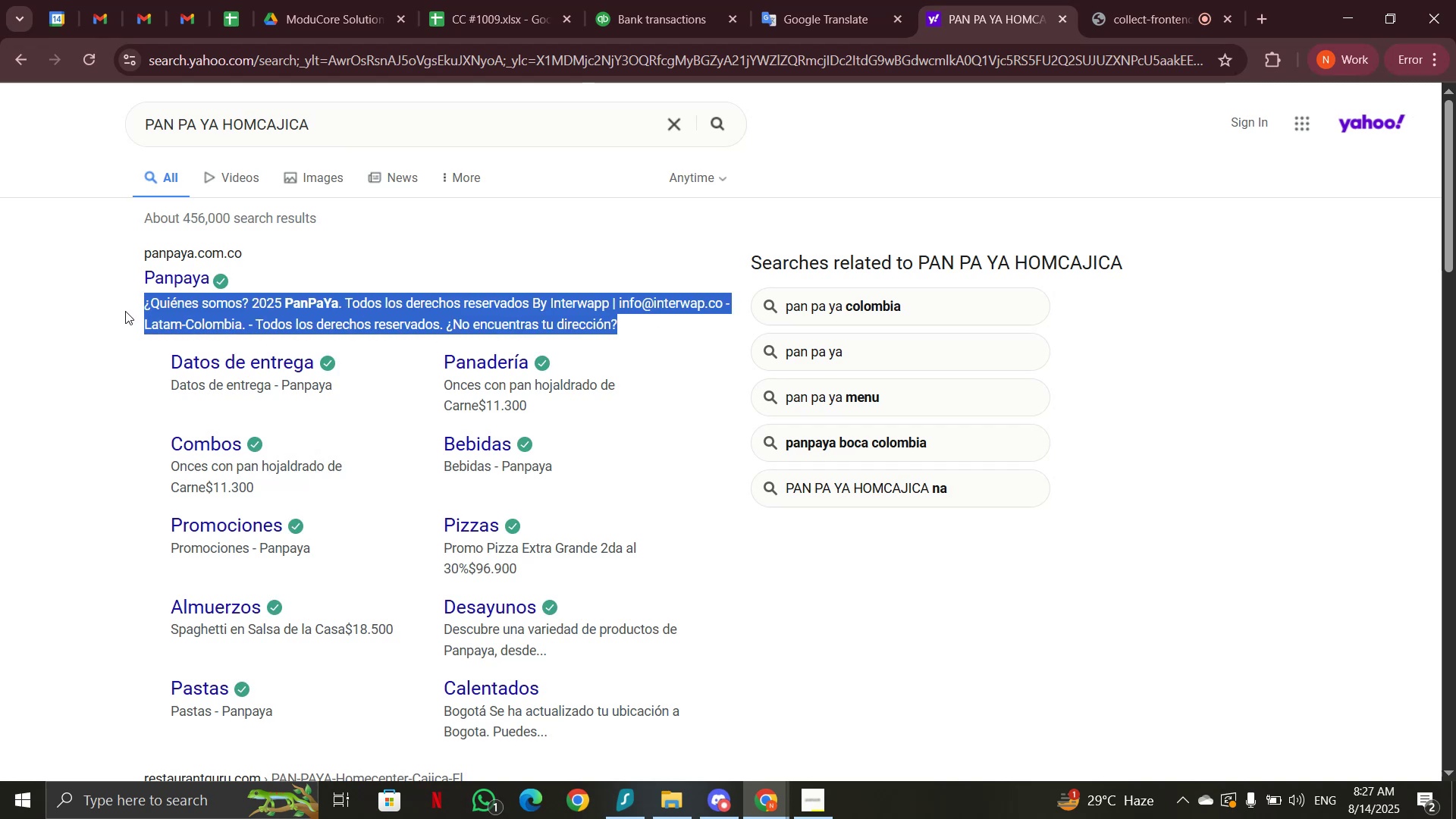 
key(Control+C)
 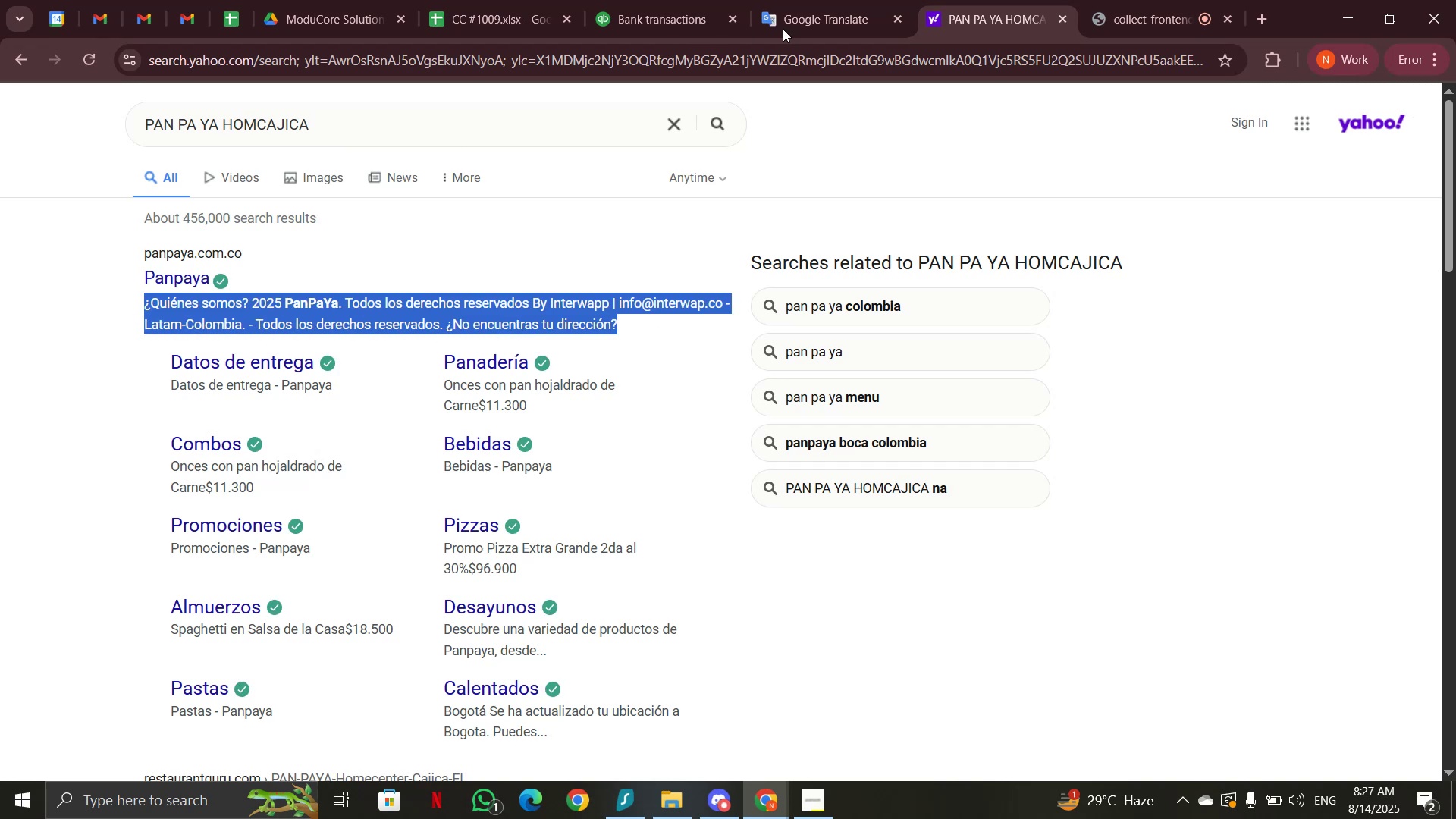 
left_click([792, 29])
 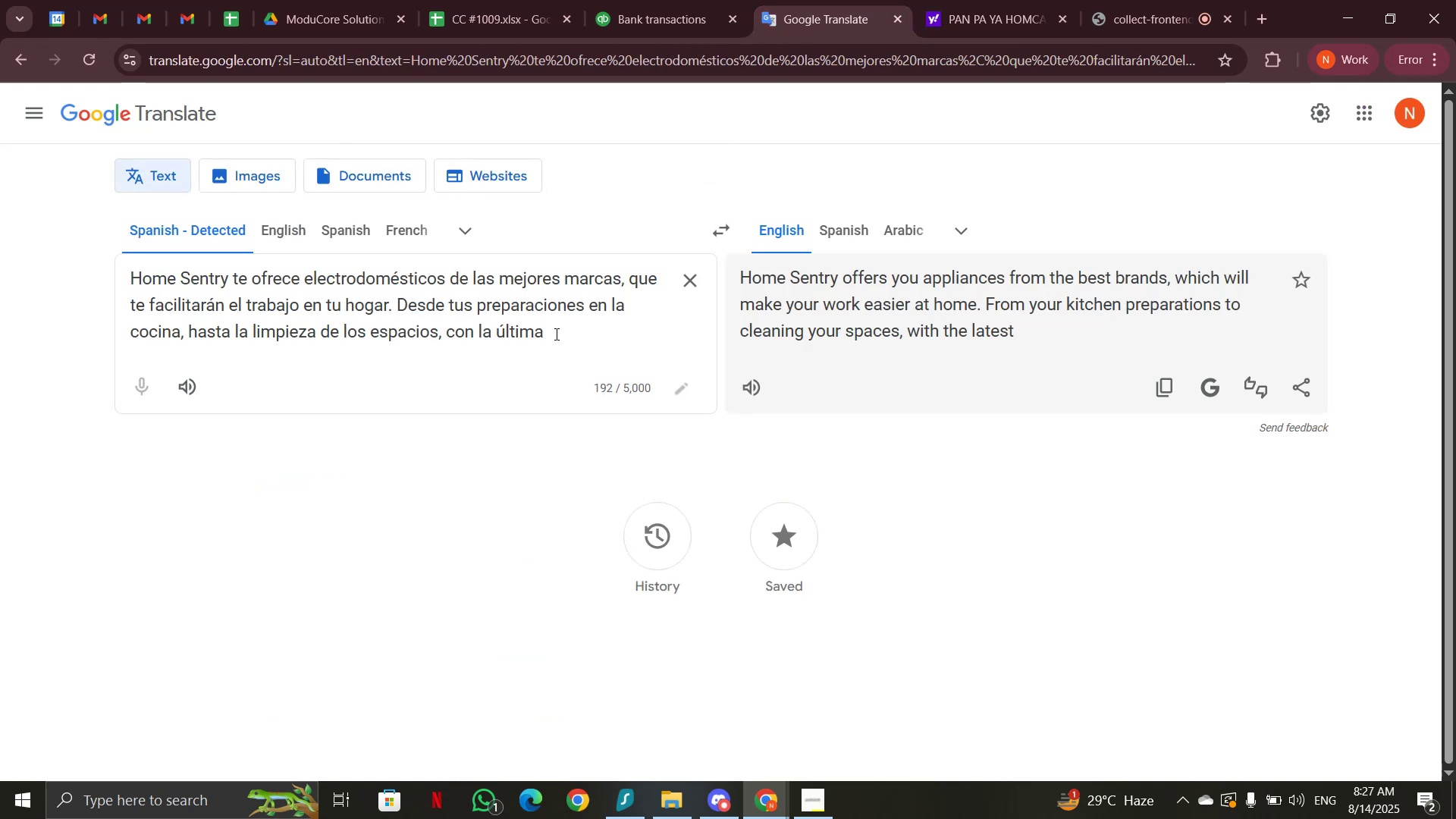 
left_click_drag(start_coordinate=[567, 334], to_coordinate=[133, 275])
 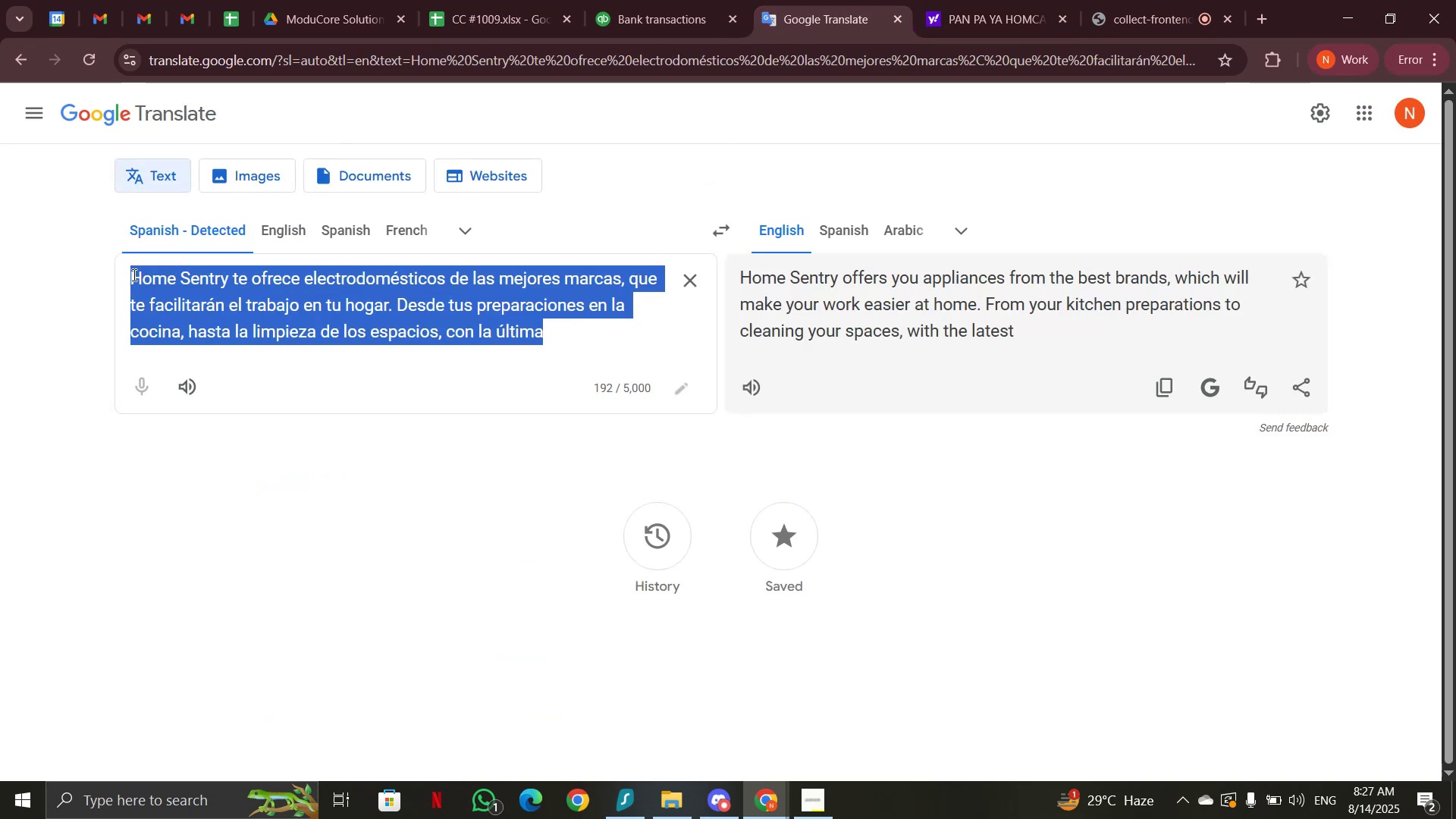 
key(Control+V)
 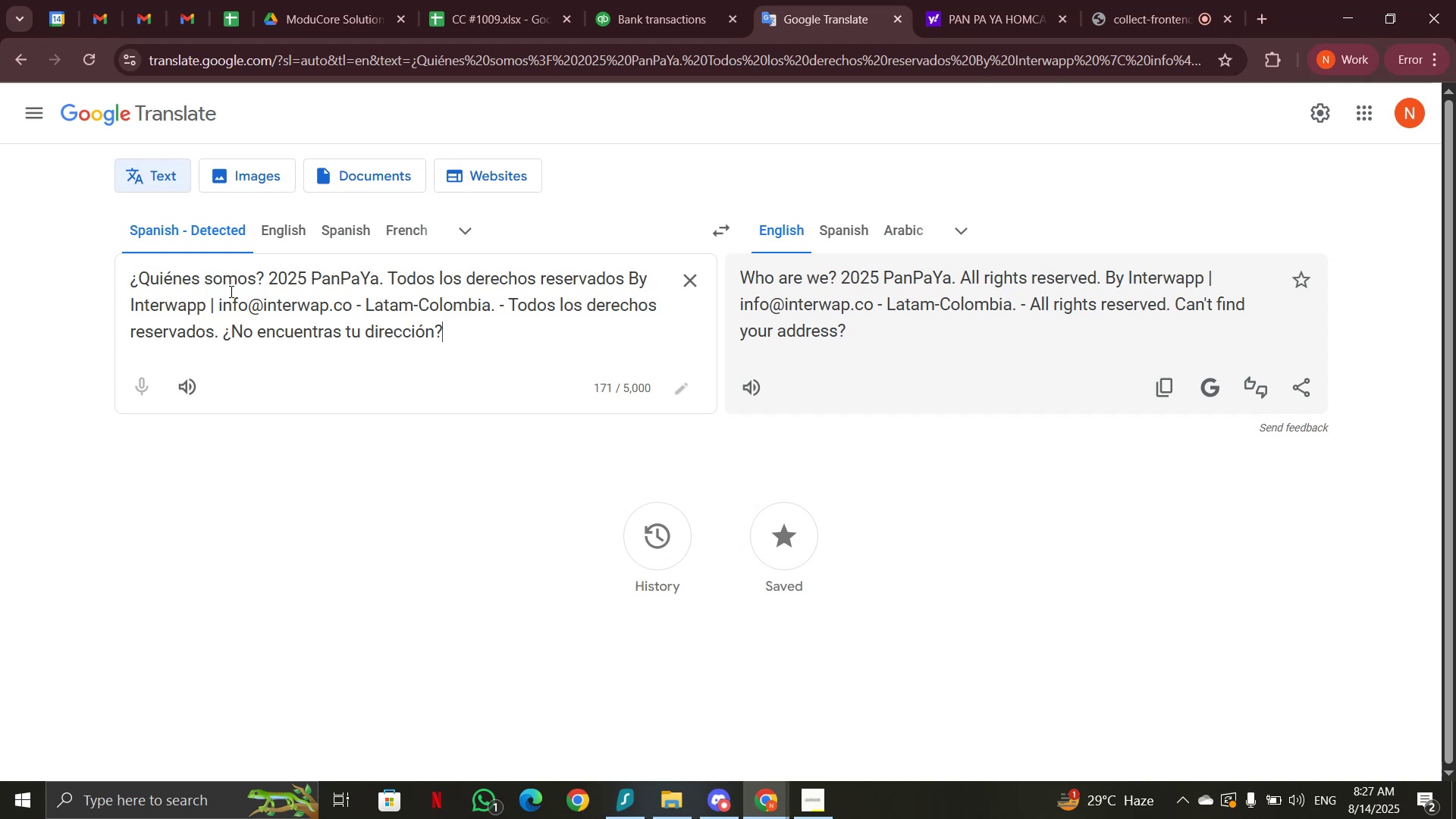 
wait(8.37)
 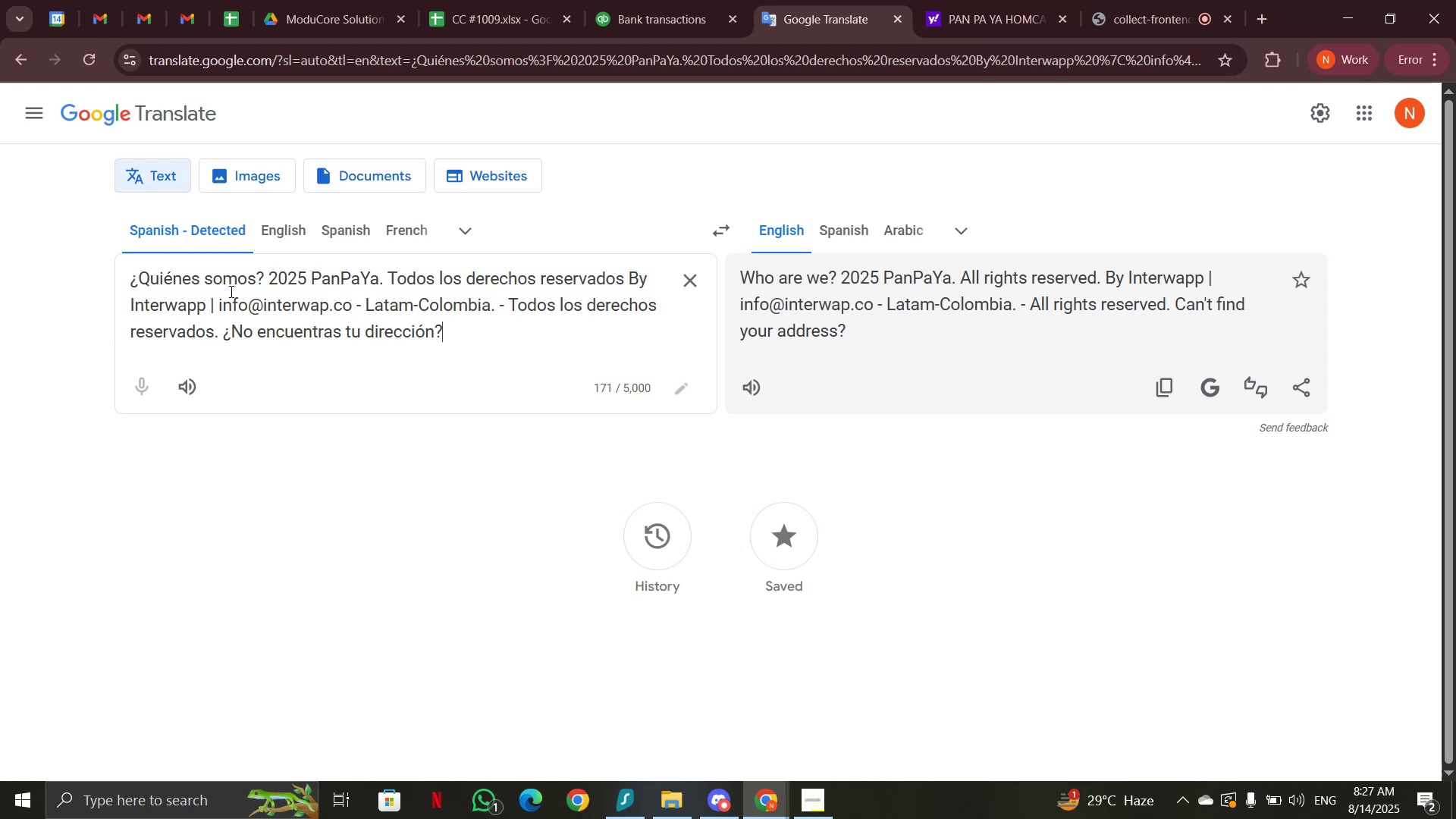 
left_click([961, 12])
 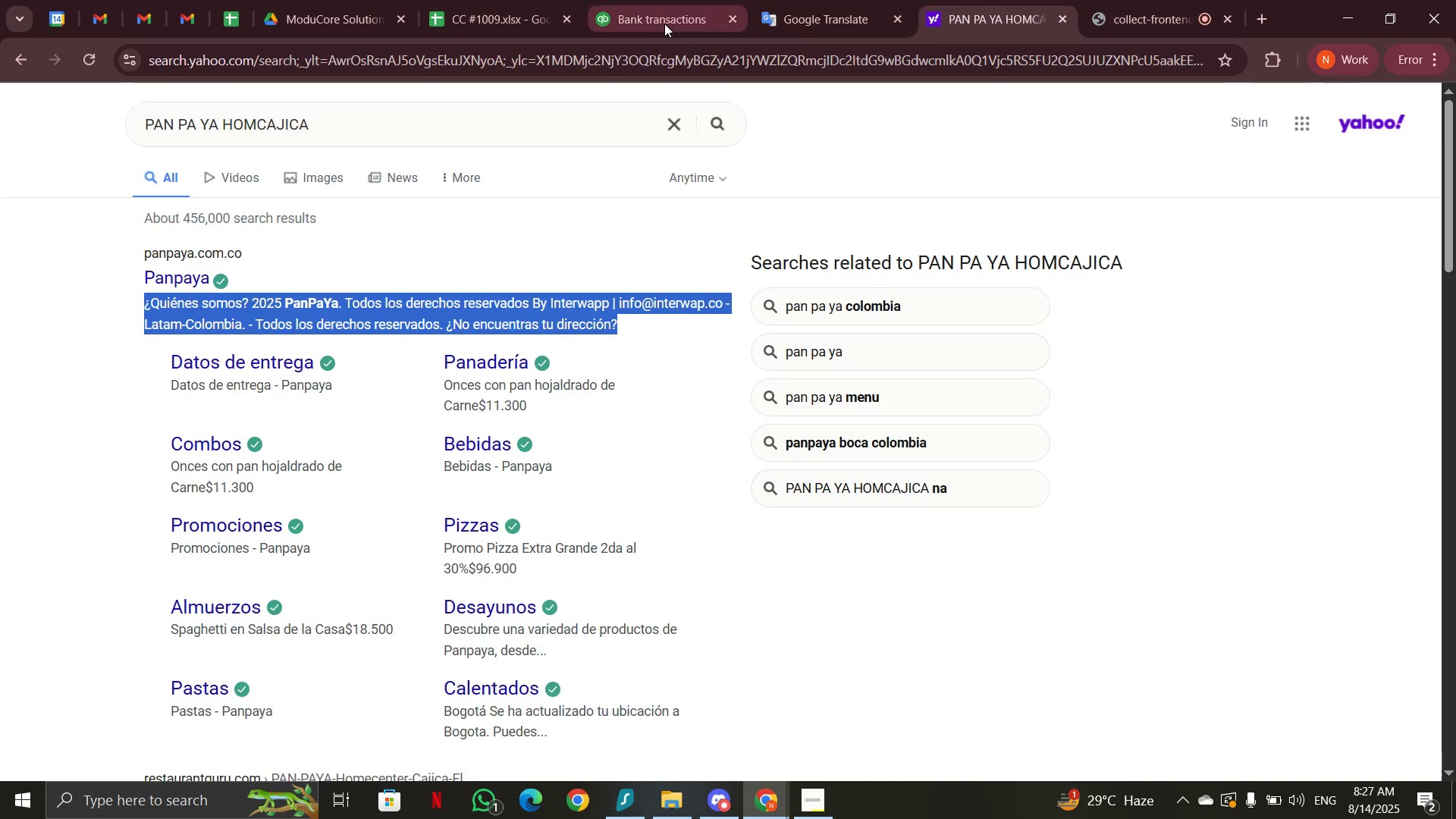 
left_click([664, 24])
 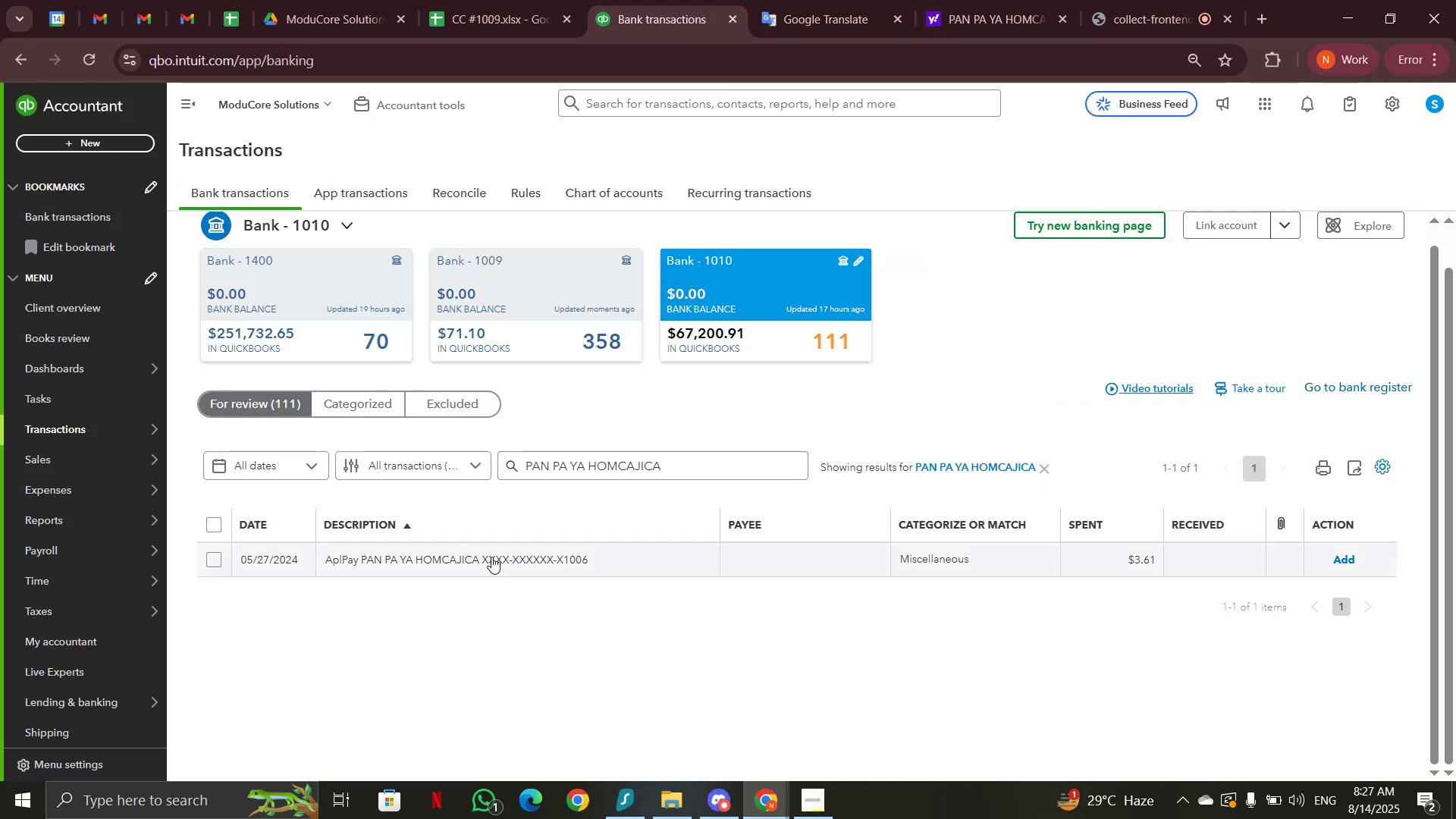 
left_click([491, 557])
 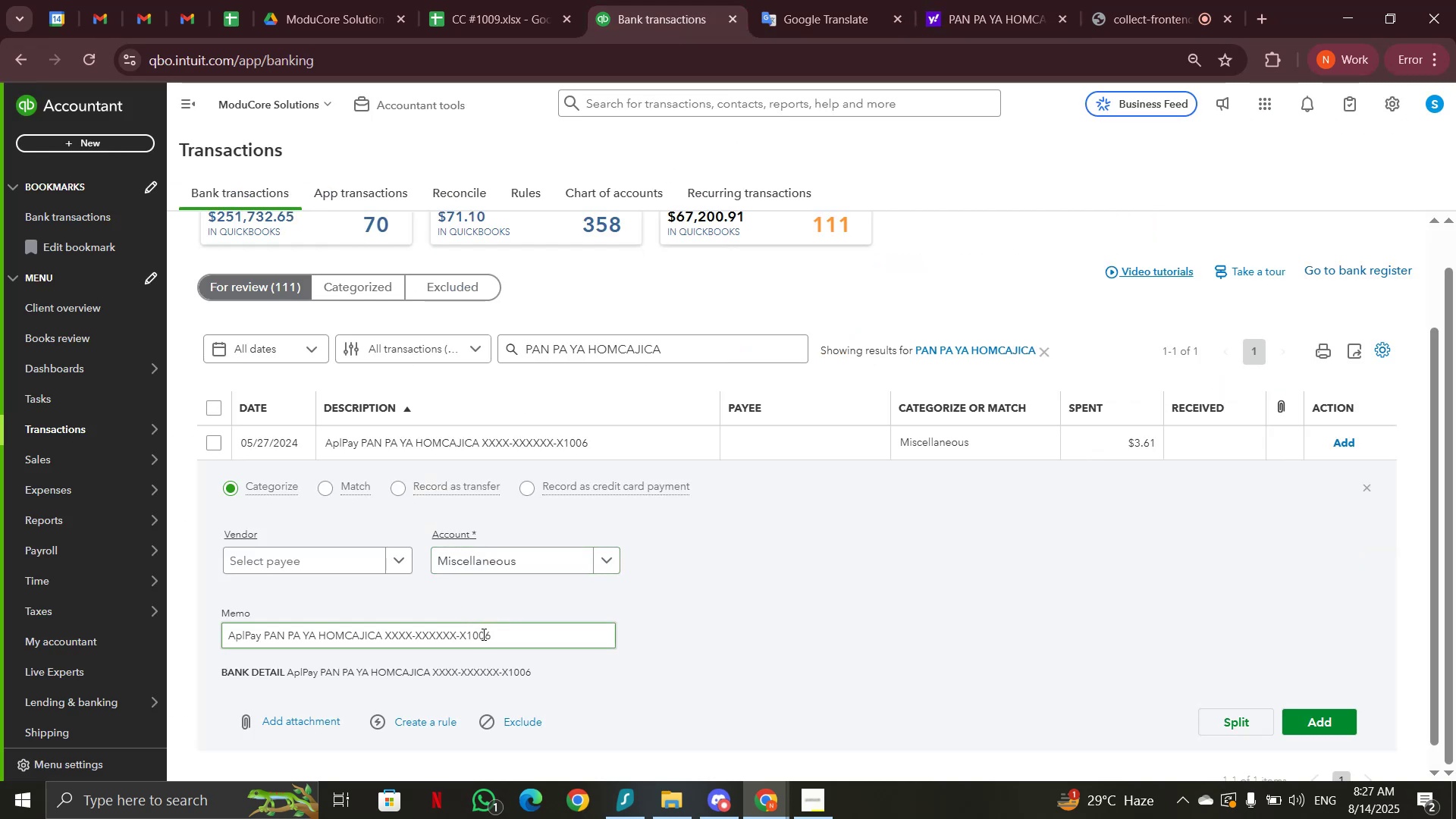 
left_click_drag(start_coordinate=[507, 635], to_coordinate=[172, 610])
 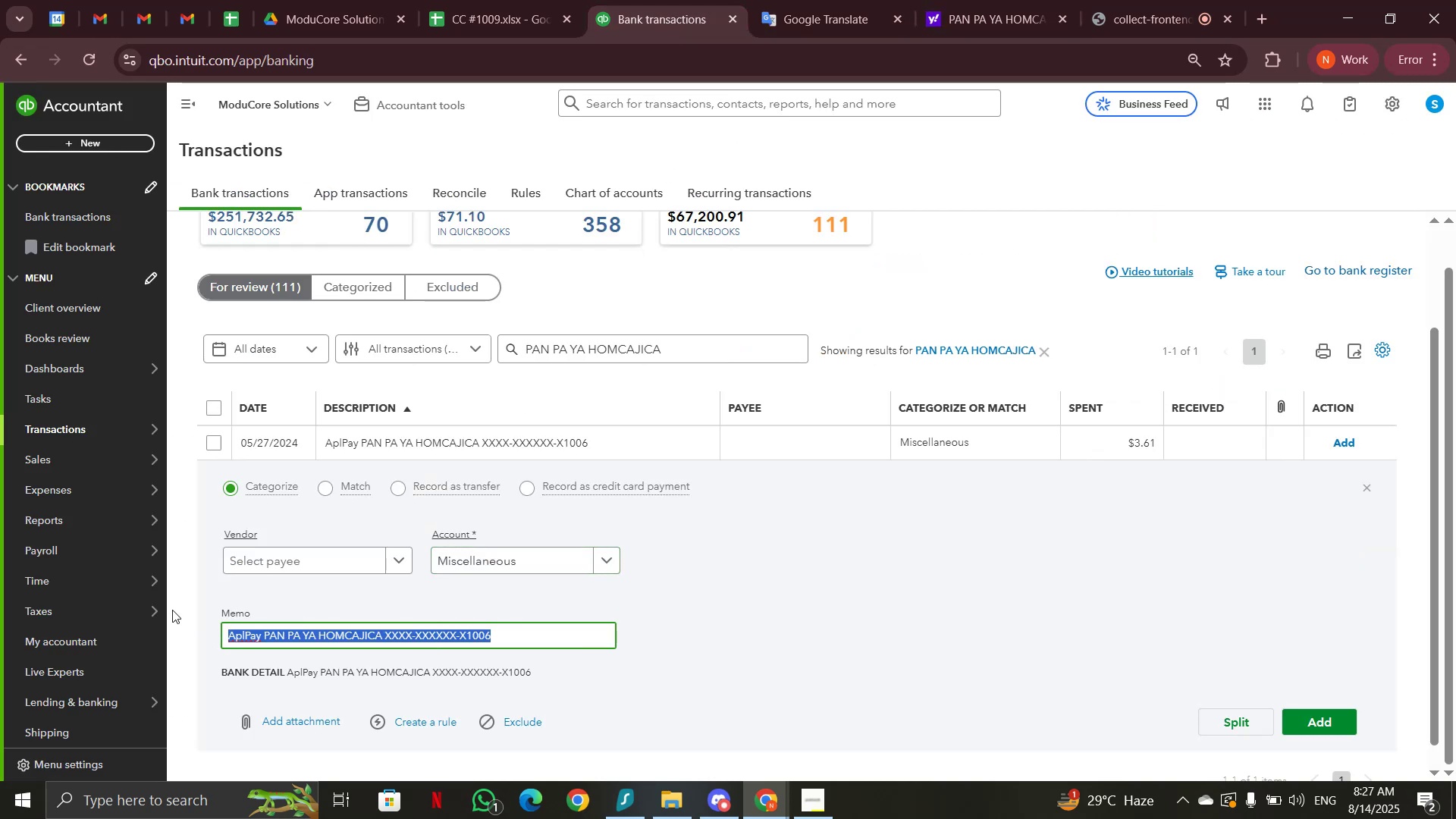 
key(Control+C)
 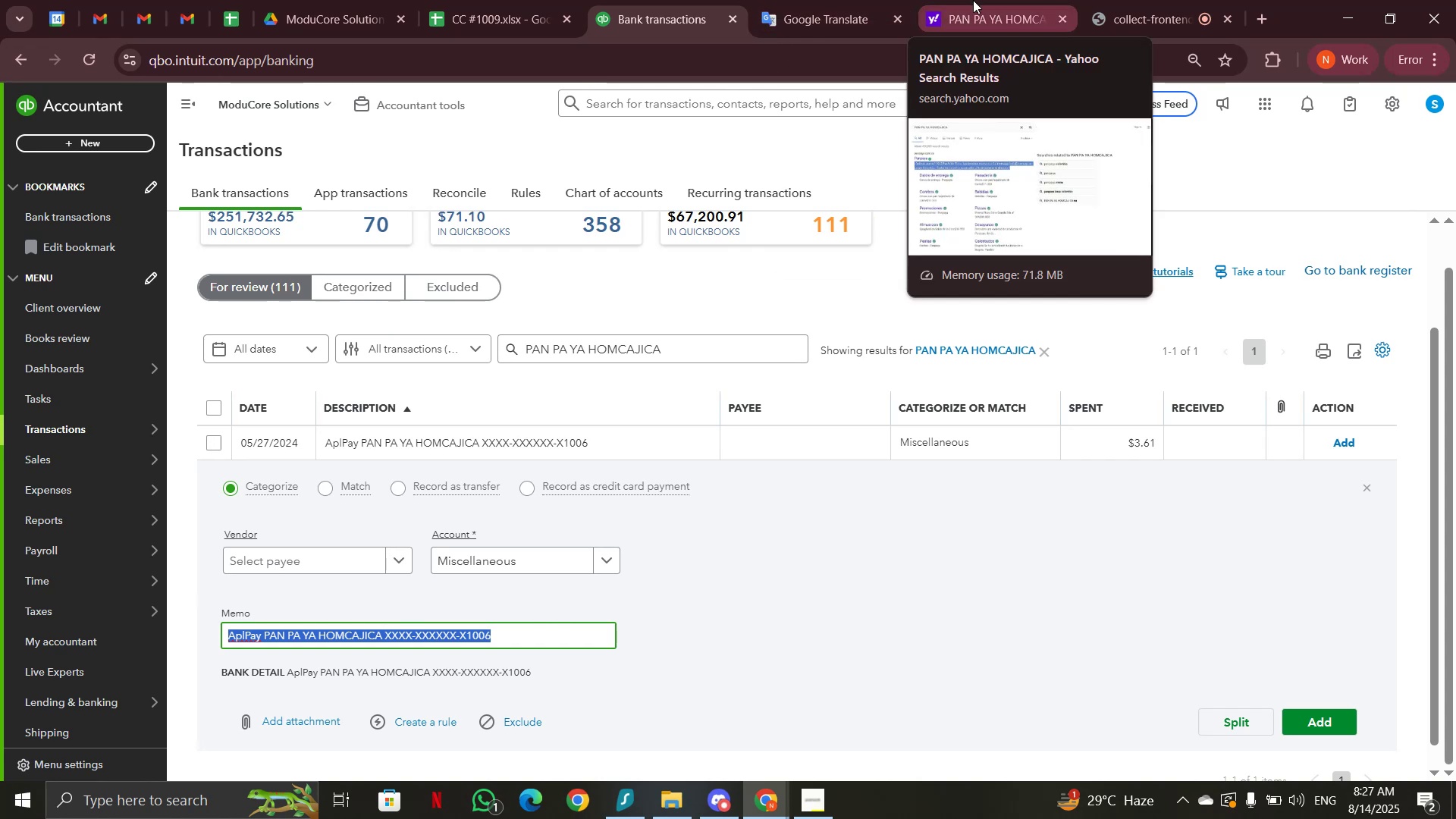 
left_click([979, 24])
 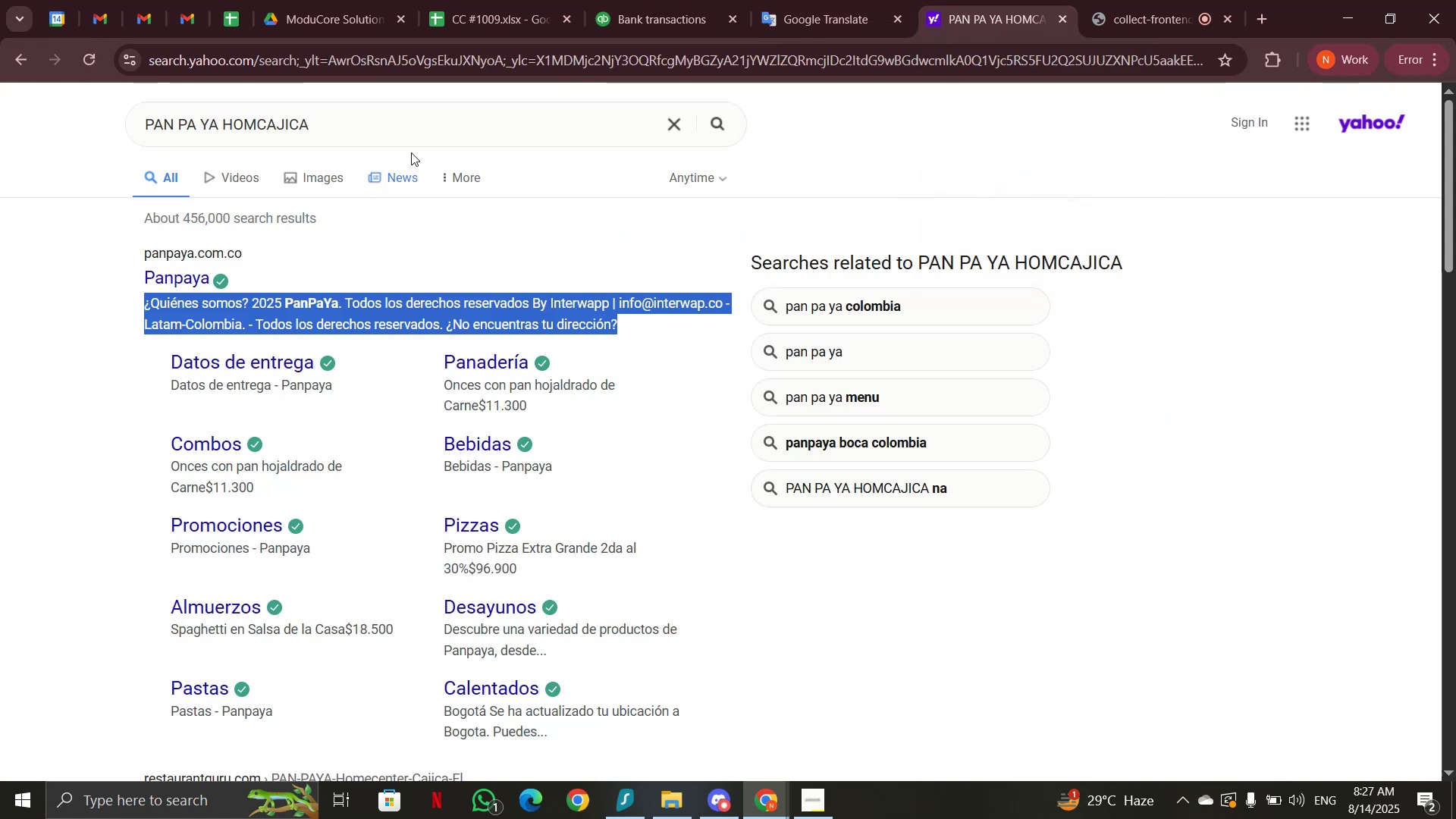 
left_click_drag(start_coordinate=[411, 130], to_coordinate=[87, 133])
 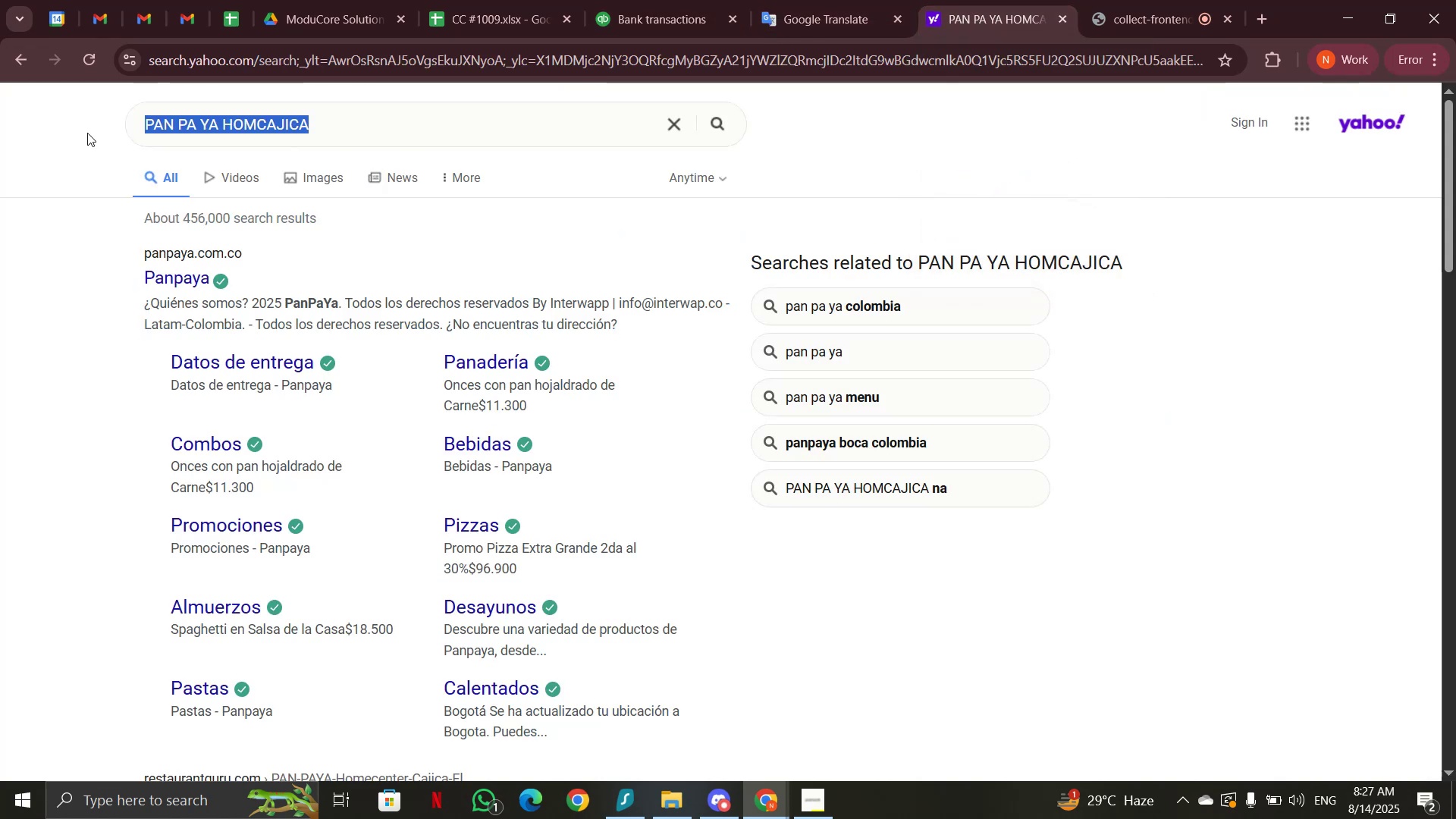 
key(Control+V)
 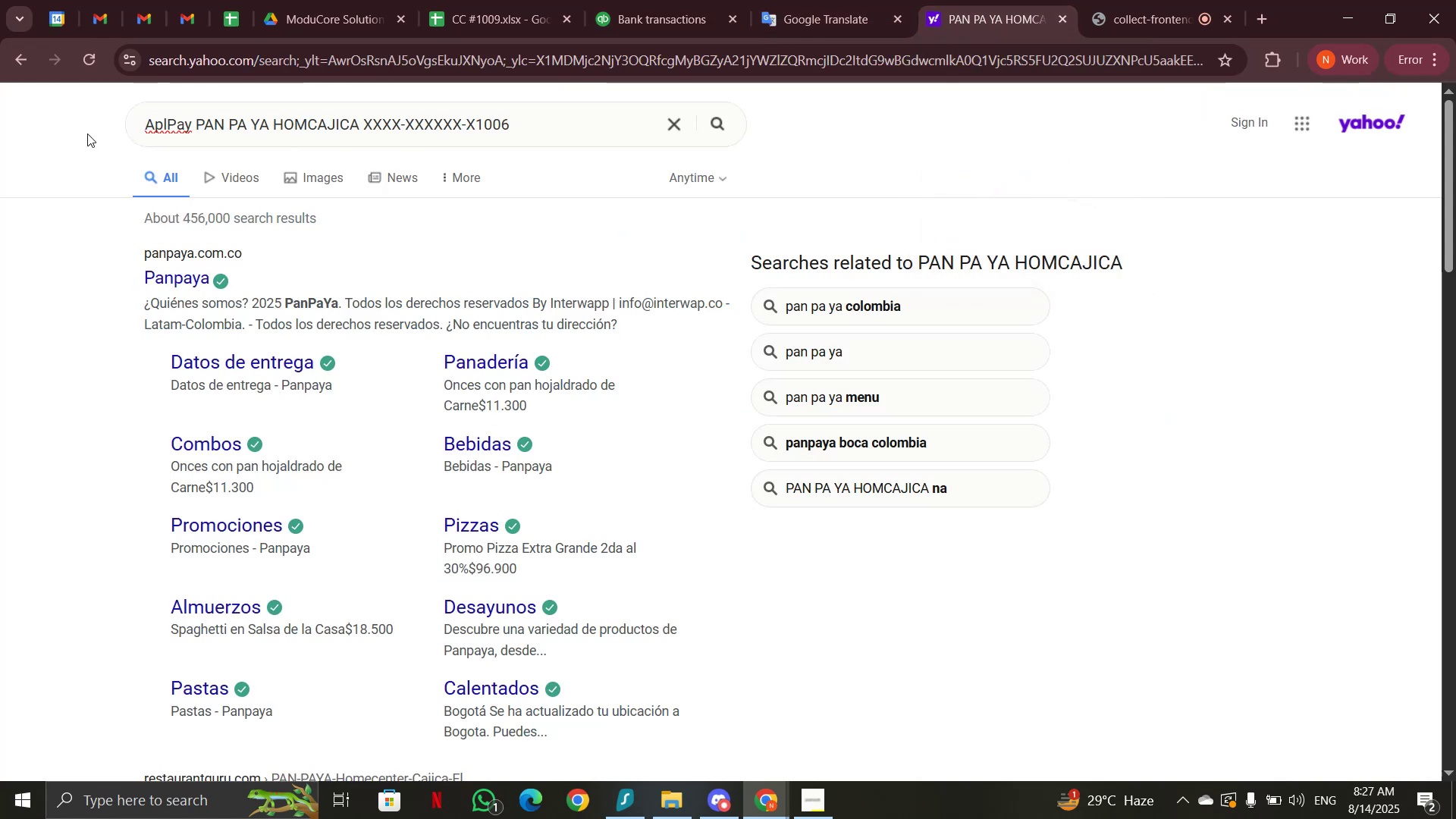 
key(Enter)
 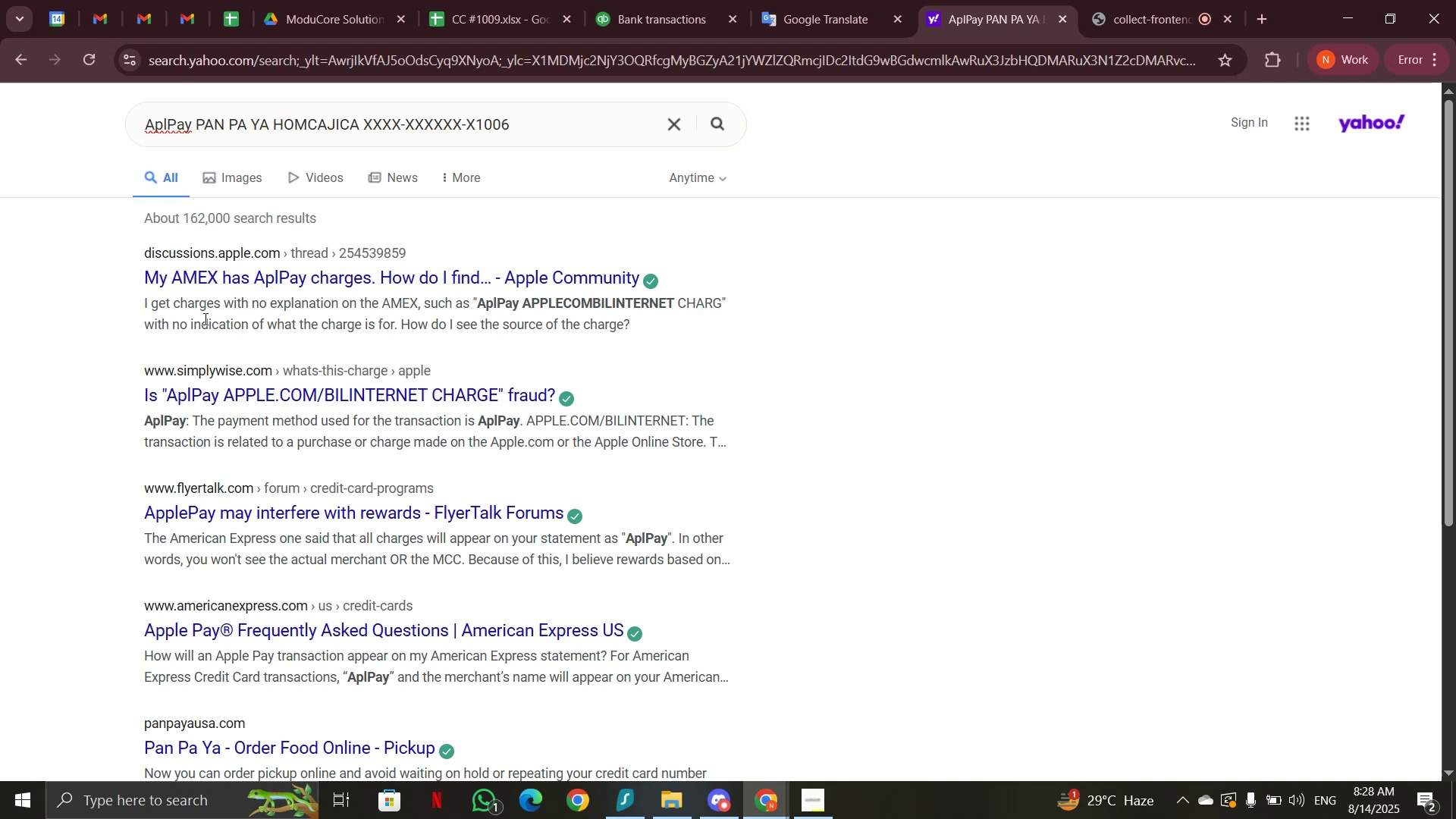 
wait(9.63)
 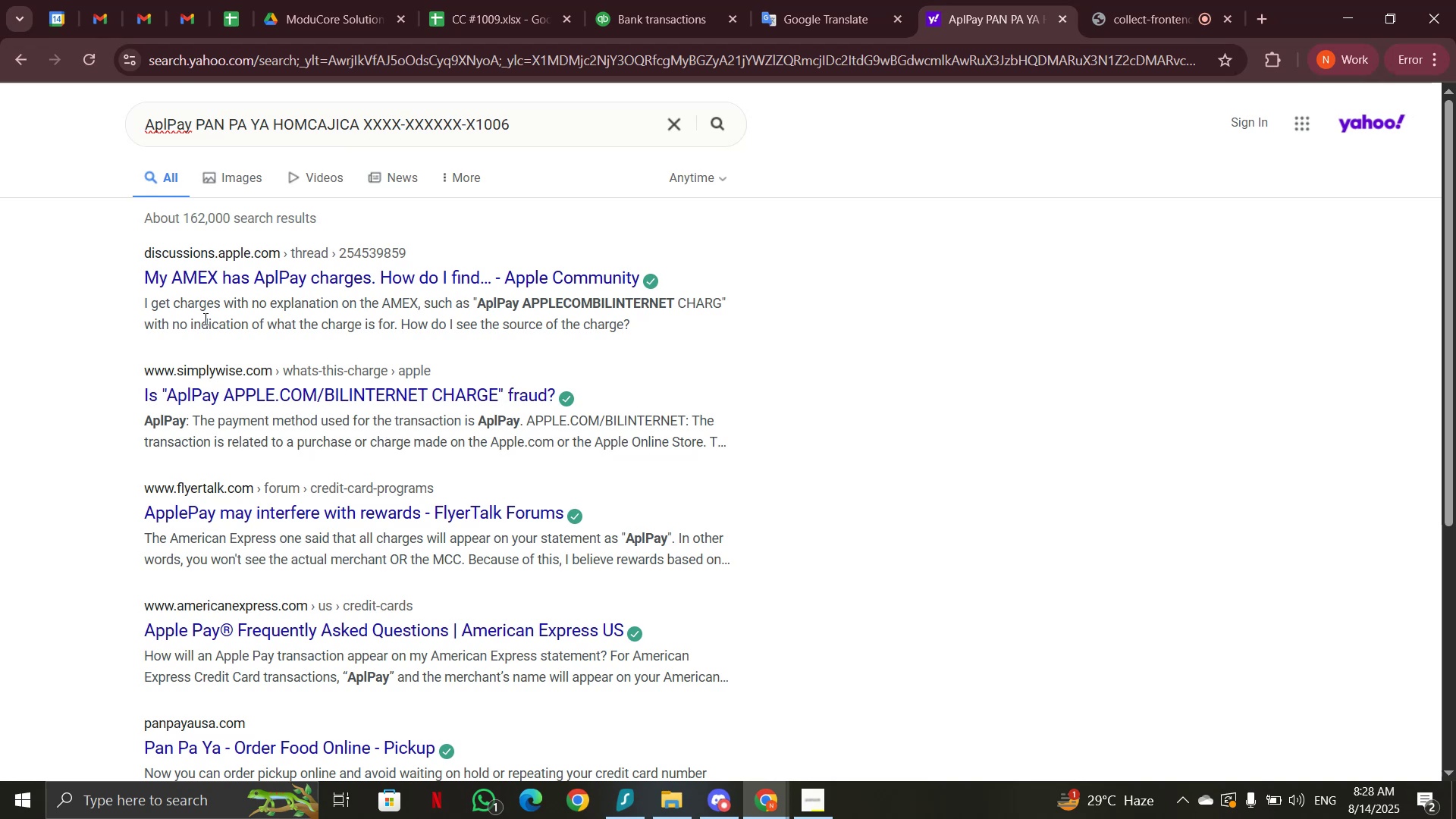 
left_click_drag(start_coordinate=[359, 124], to_coordinate=[578, 124])
 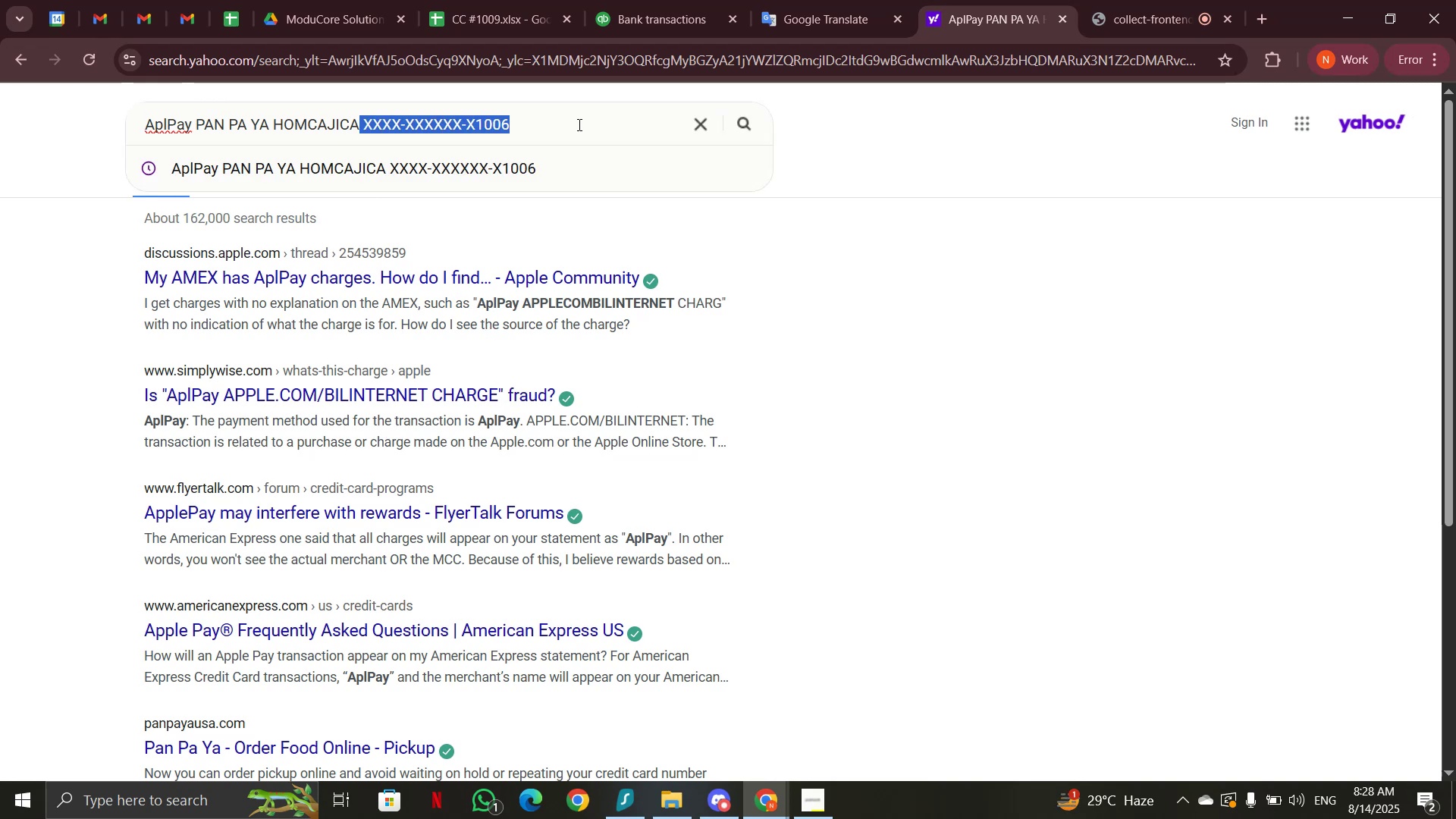 
key(Backspace)
 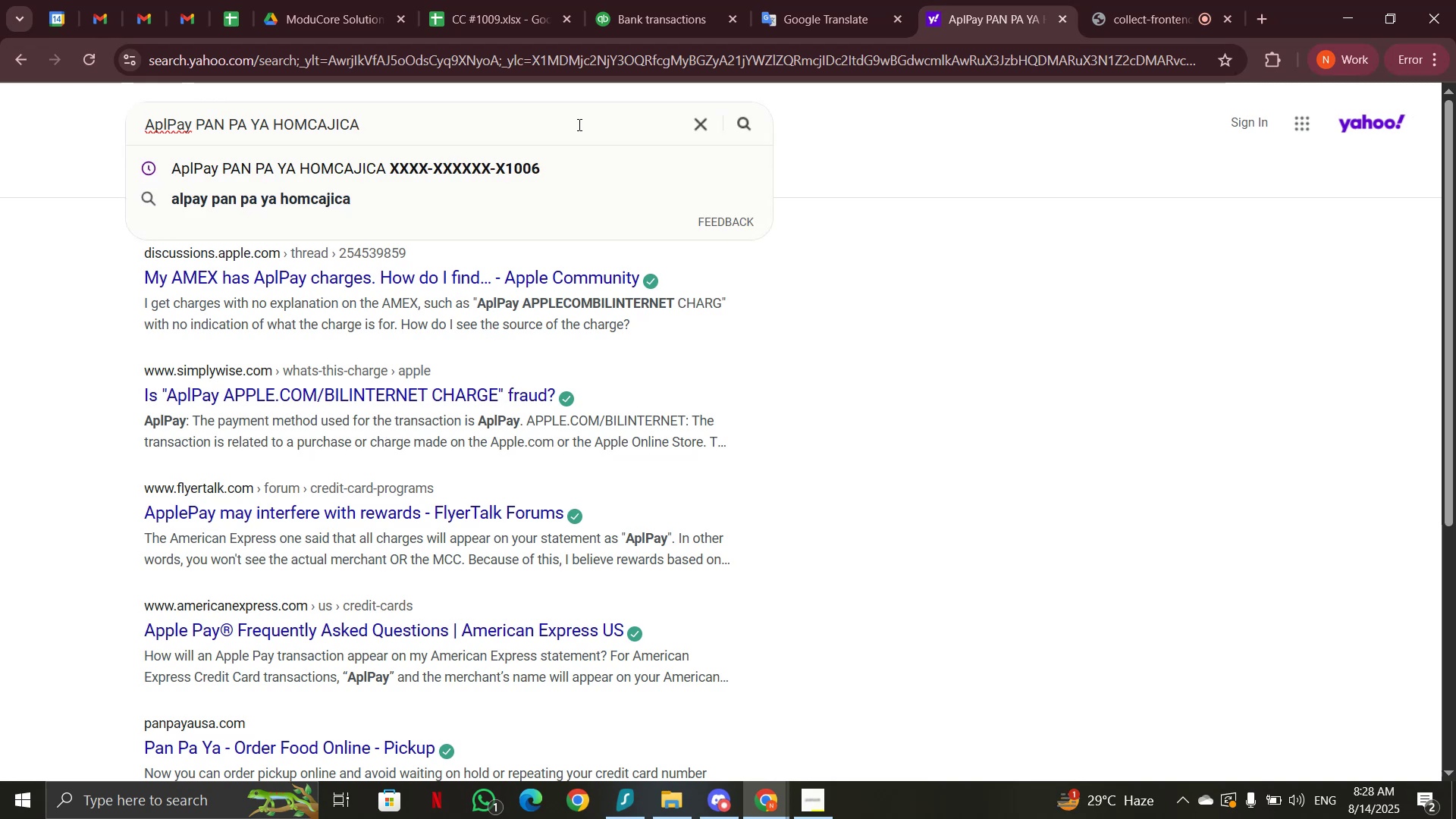 
key(Enter)
 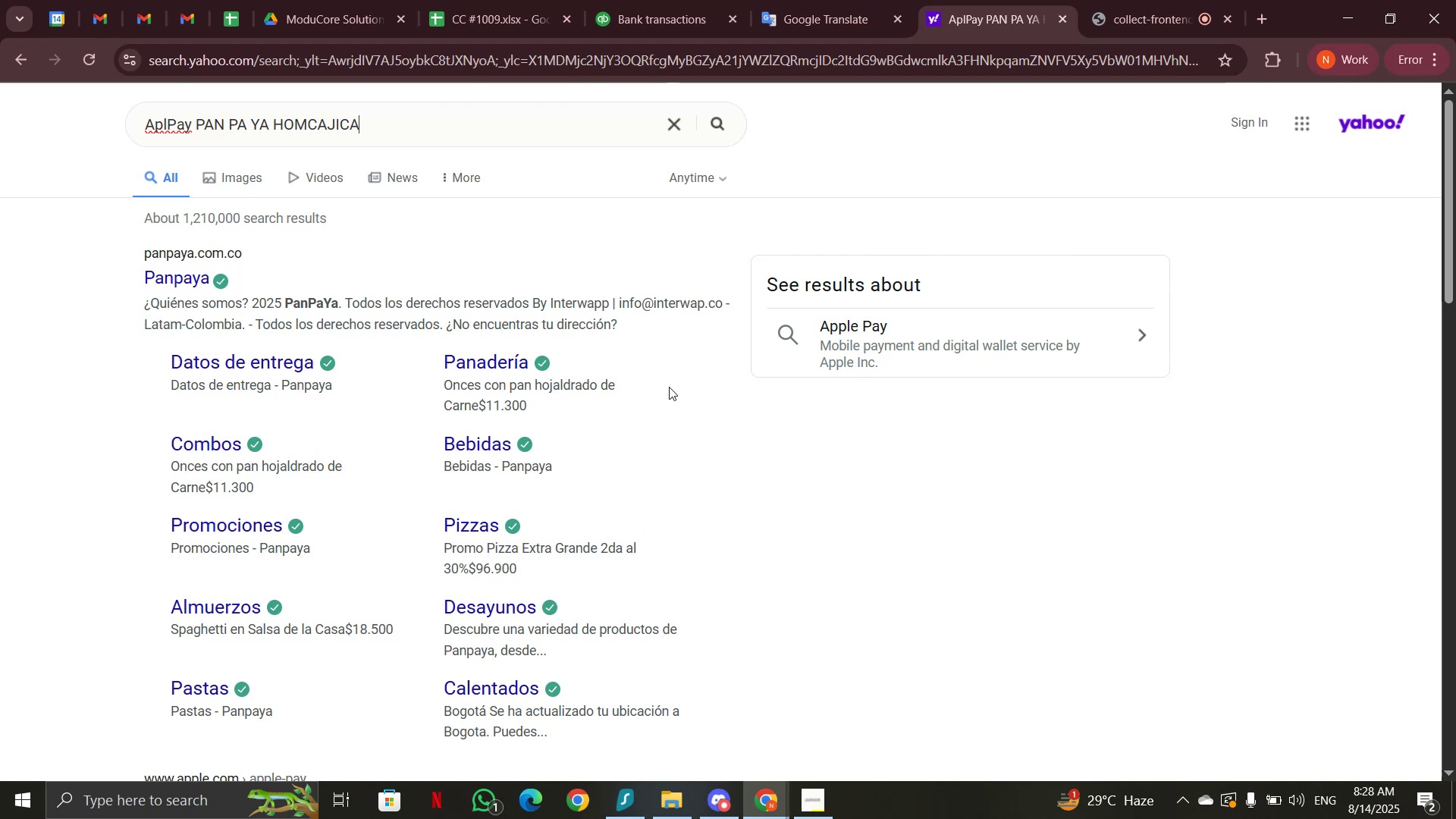 
wait(6.59)
 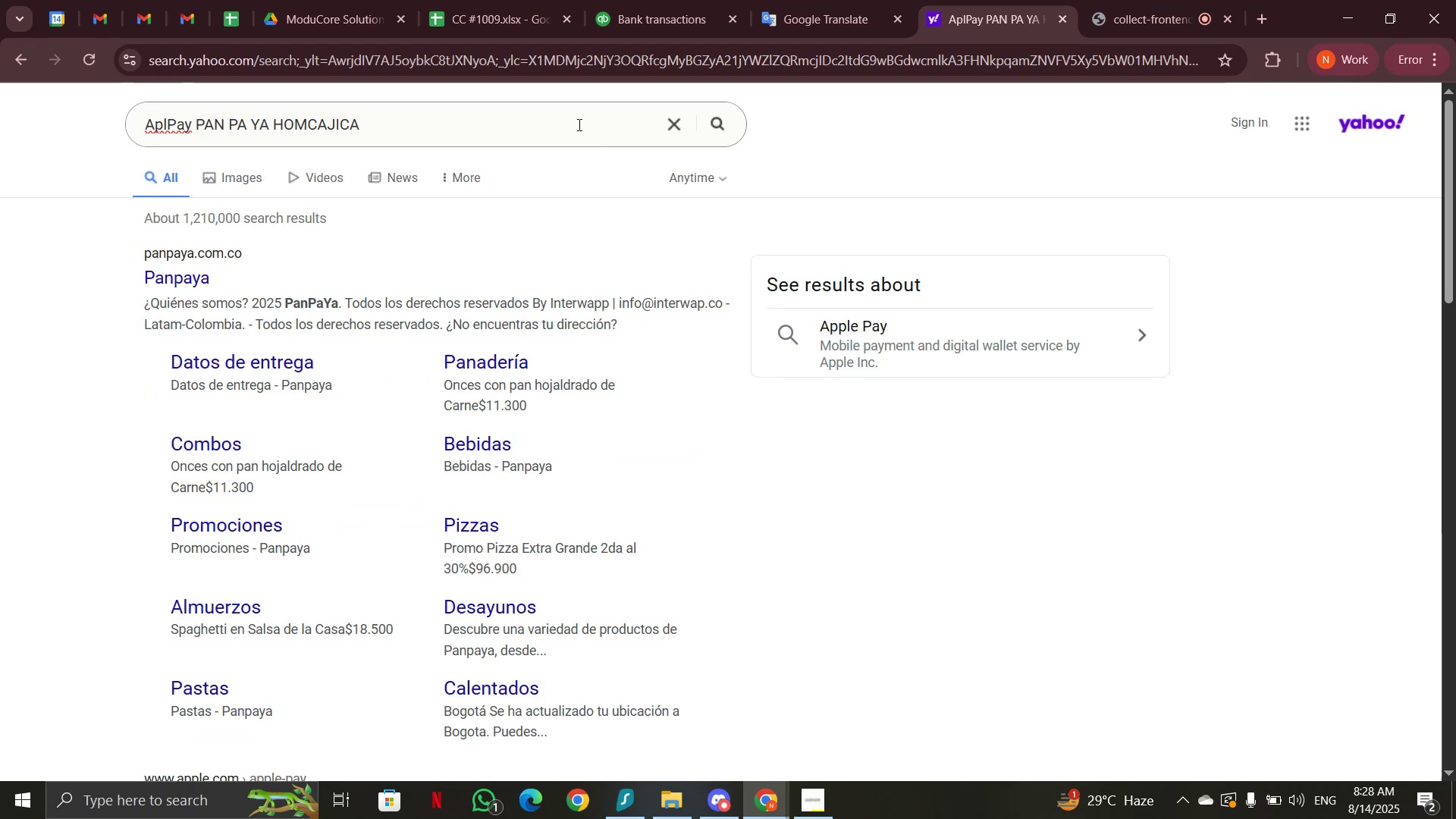 
scroll: coordinate [669, 387], scroll_direction: down, amount: 5.0
 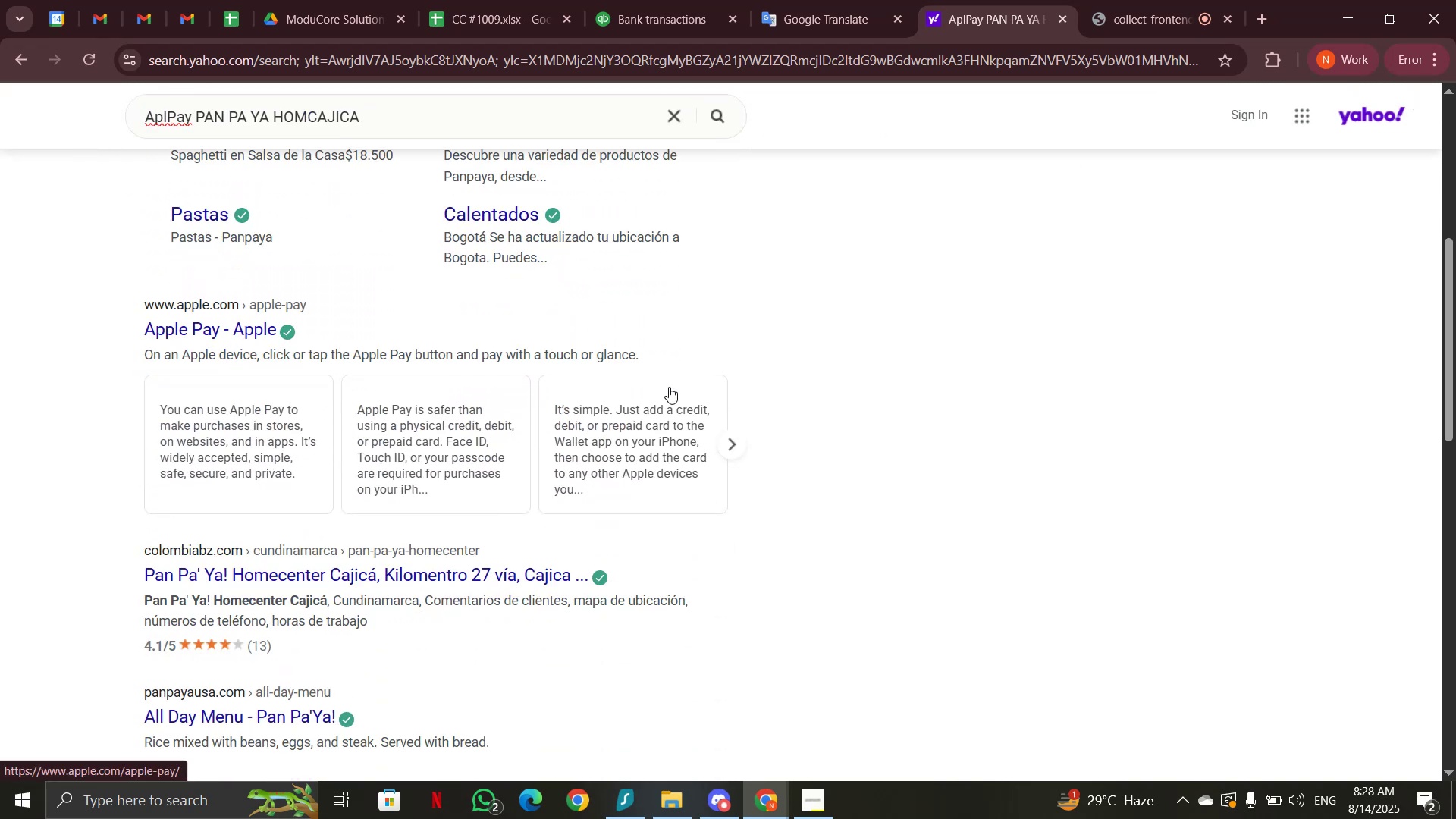 
scroll: coordinate [669, 387], scroll_direction: up, amount: 7.0
 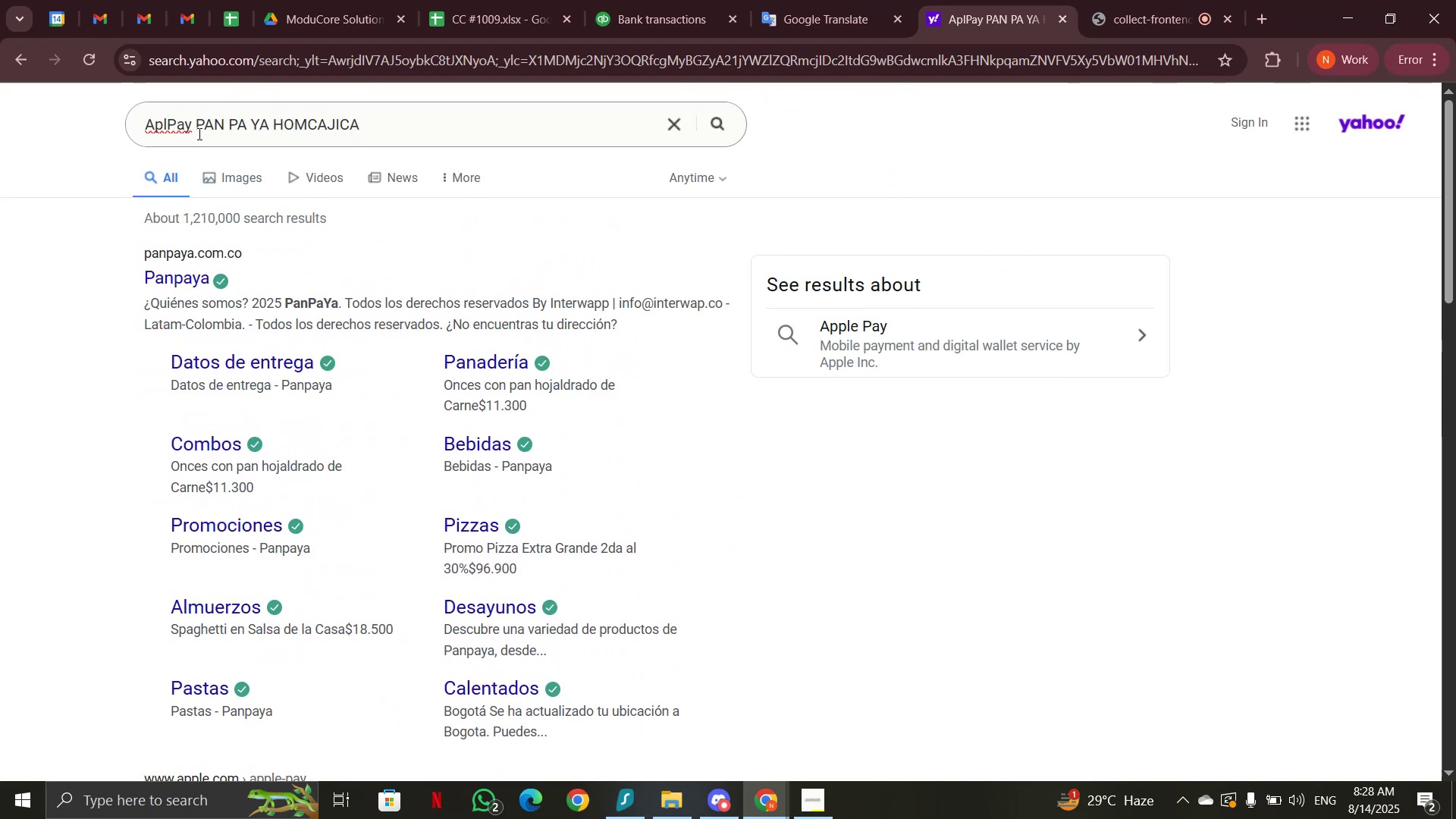 
left_click_drag(start_coordinate=[190, 130], to_coordinate=[97, 143])
 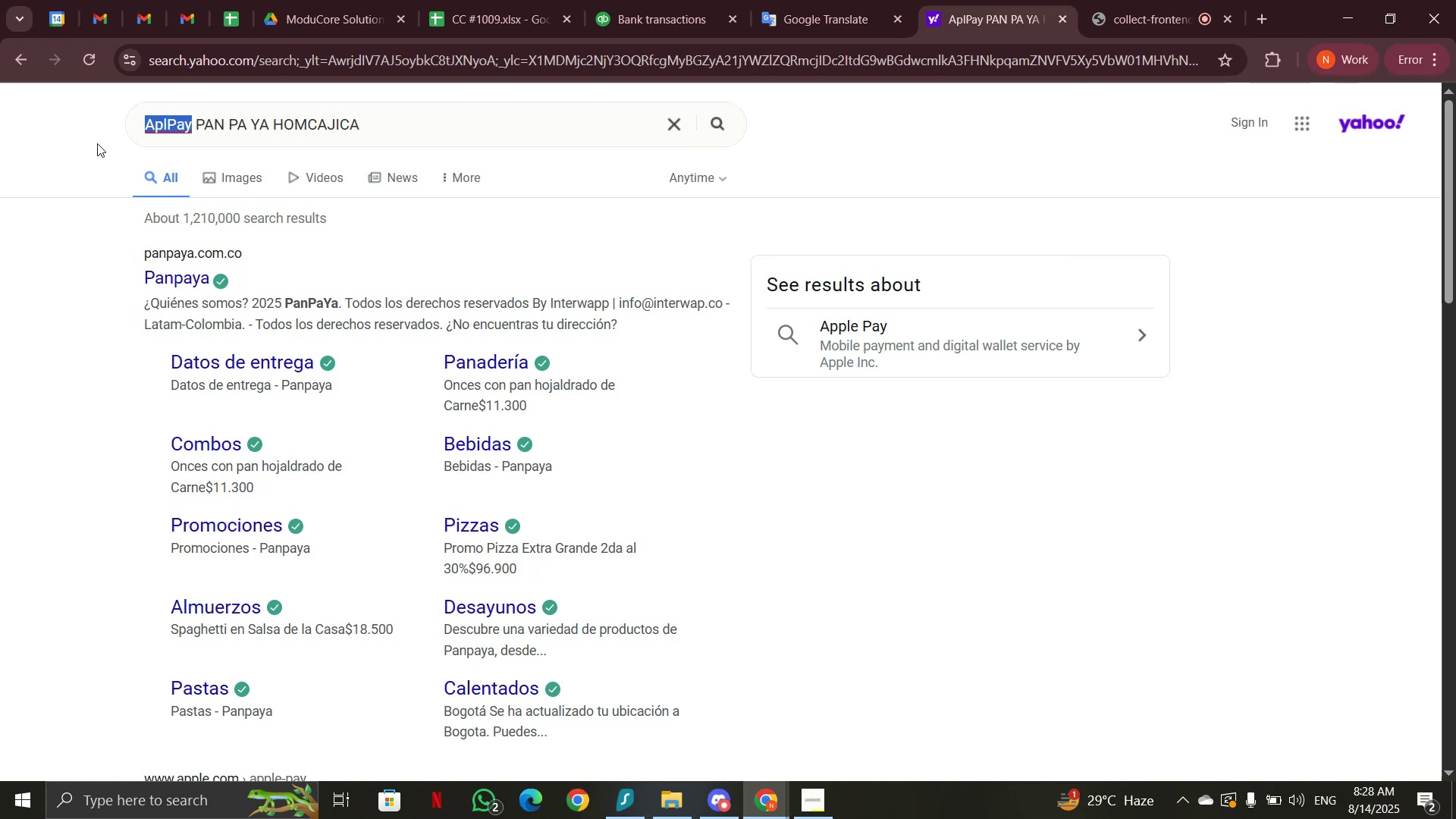 
key(Backspace)
 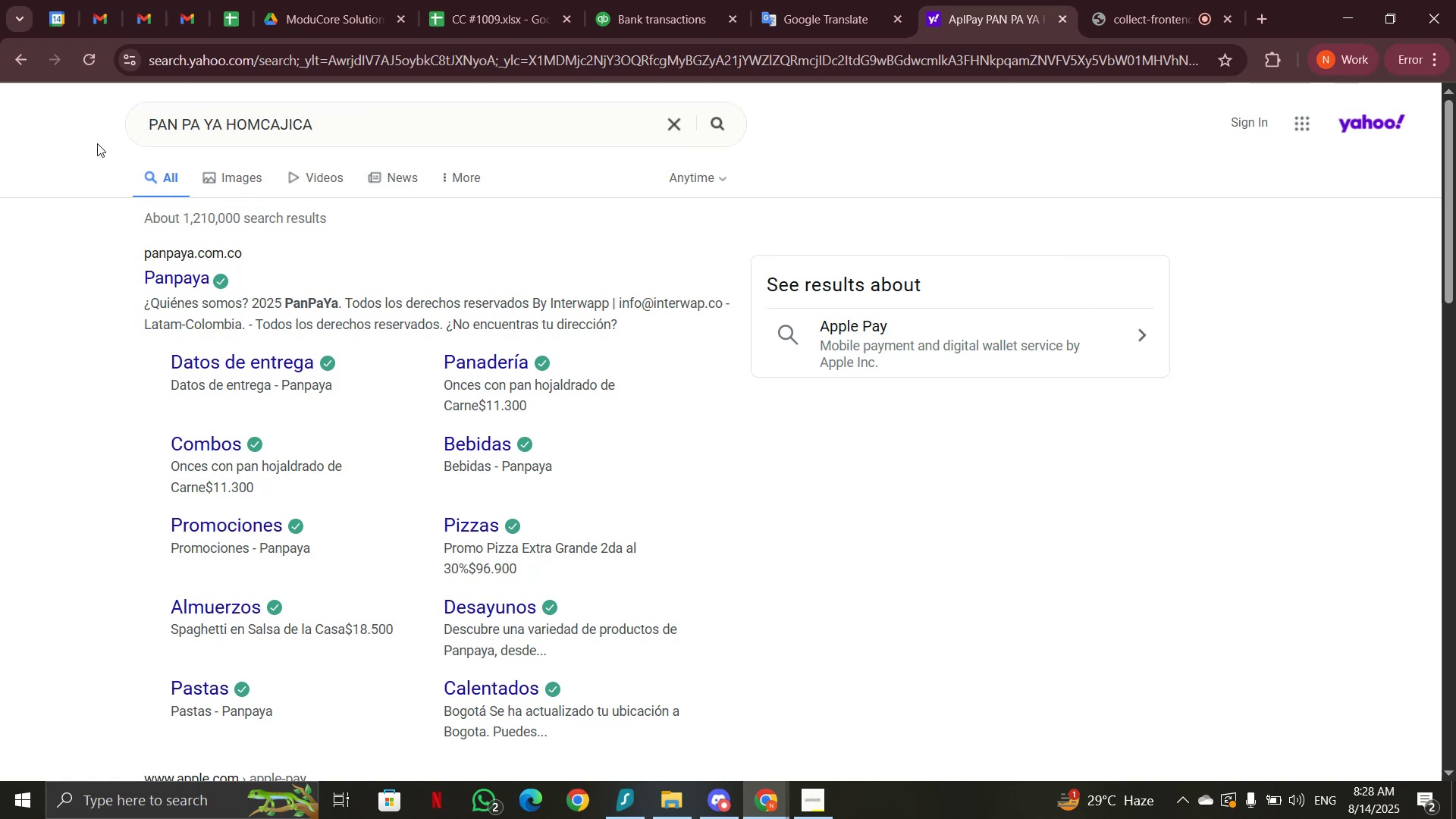 
key(Enter)
 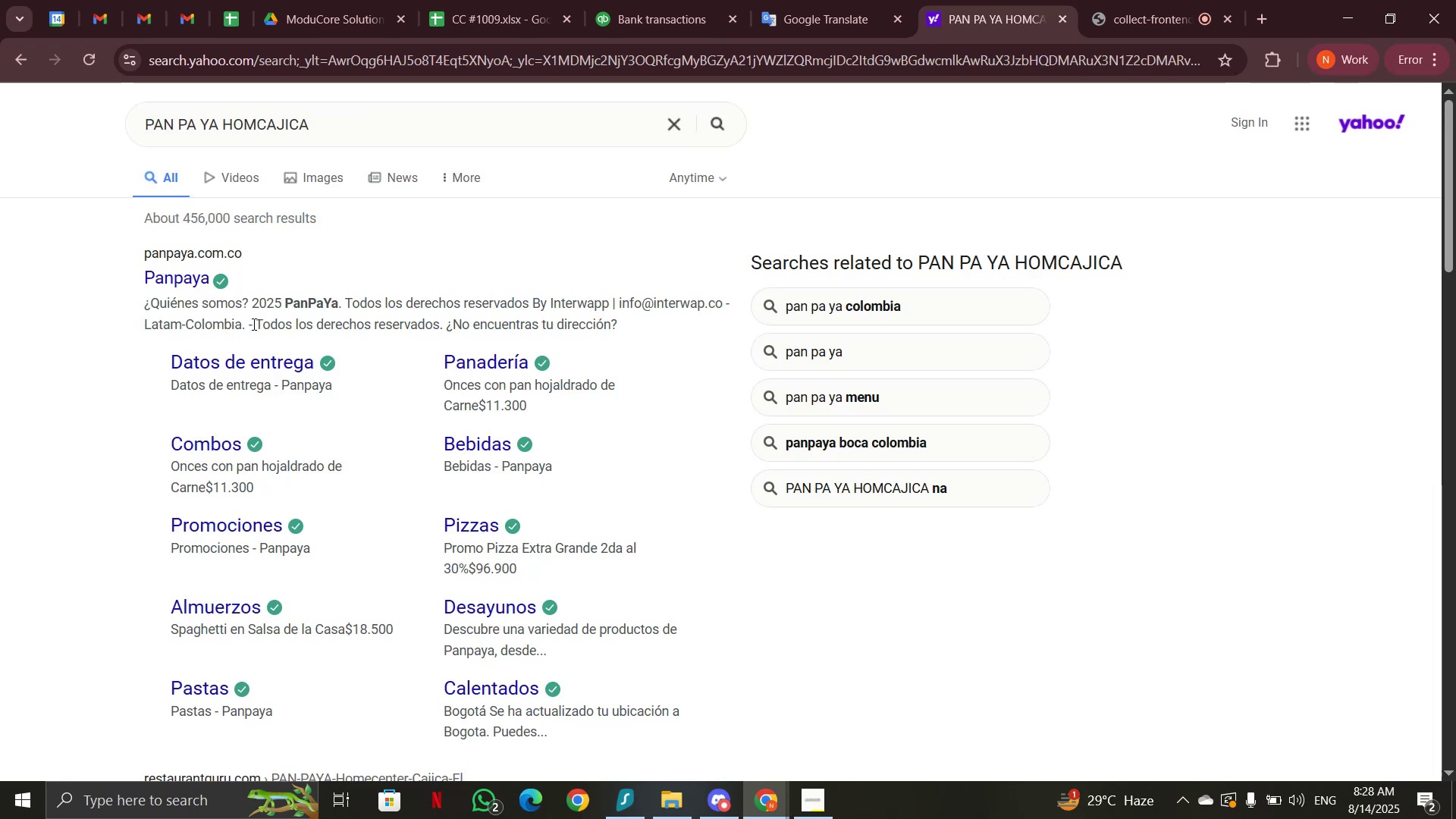 
wait(6.01)
 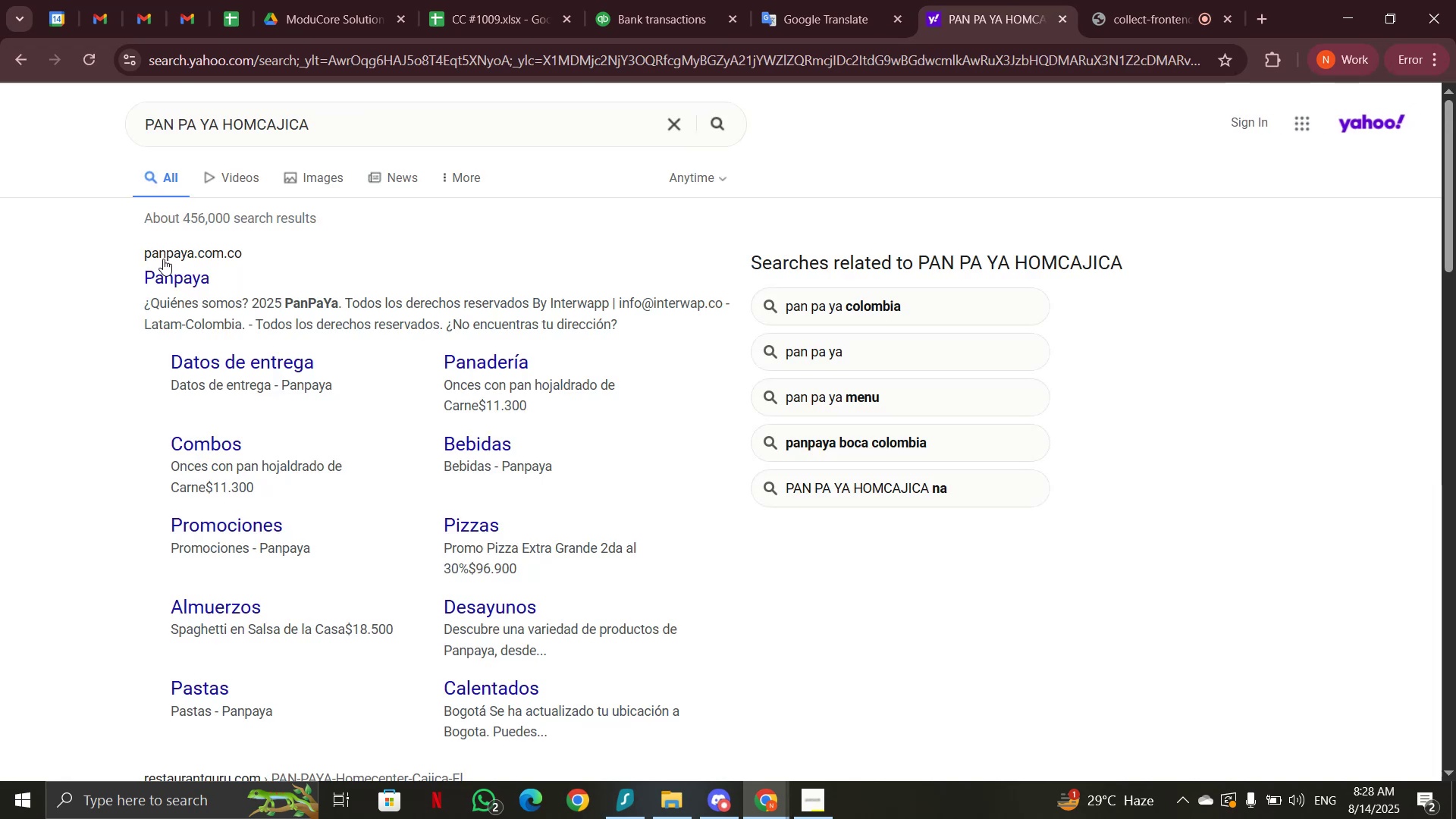 
left_click_drag(start_coordinate=[324, 126], to_coordinate=[55, 126])
 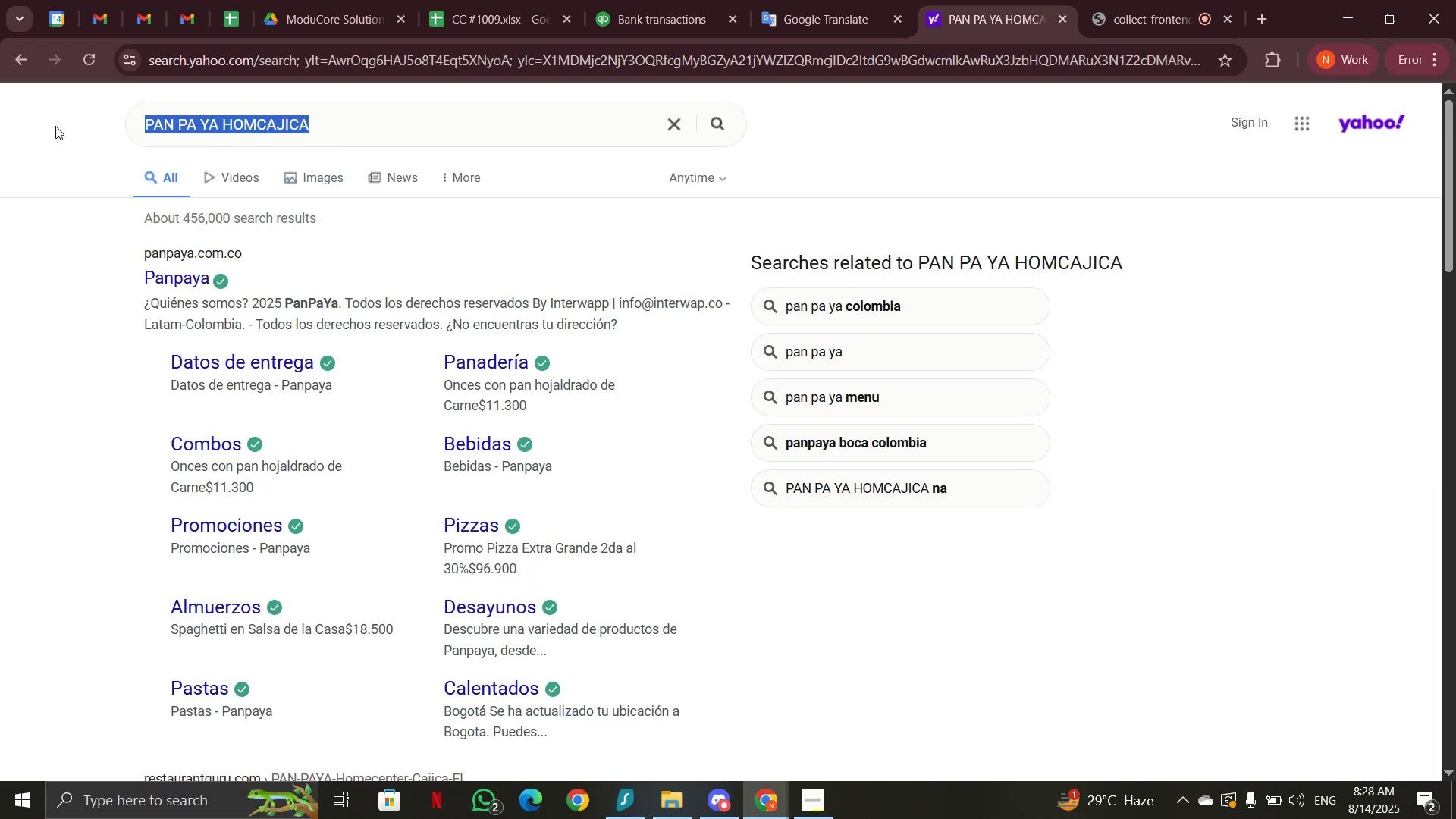 
key(Control+C)
 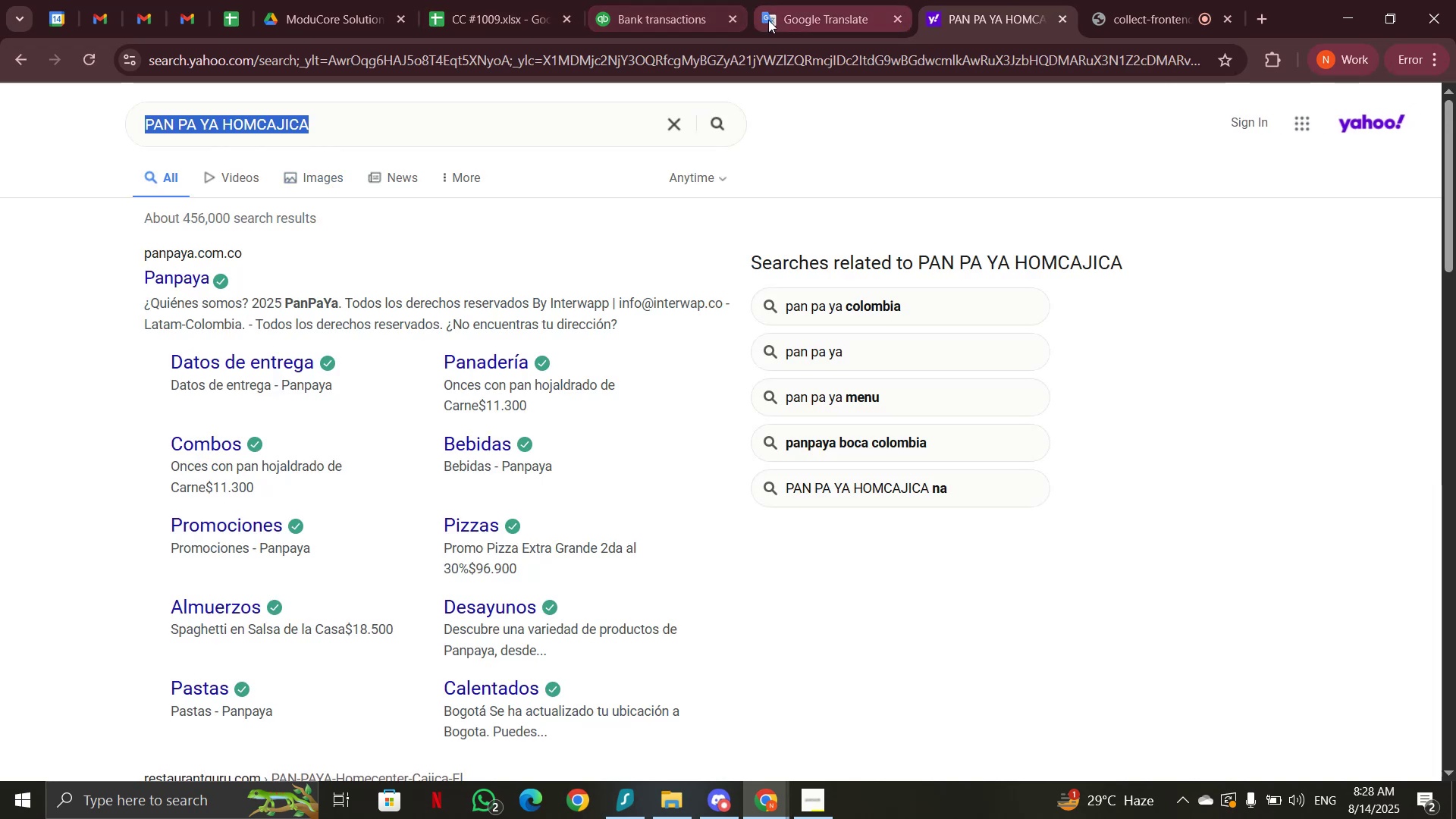 
left_click([786, 14])
 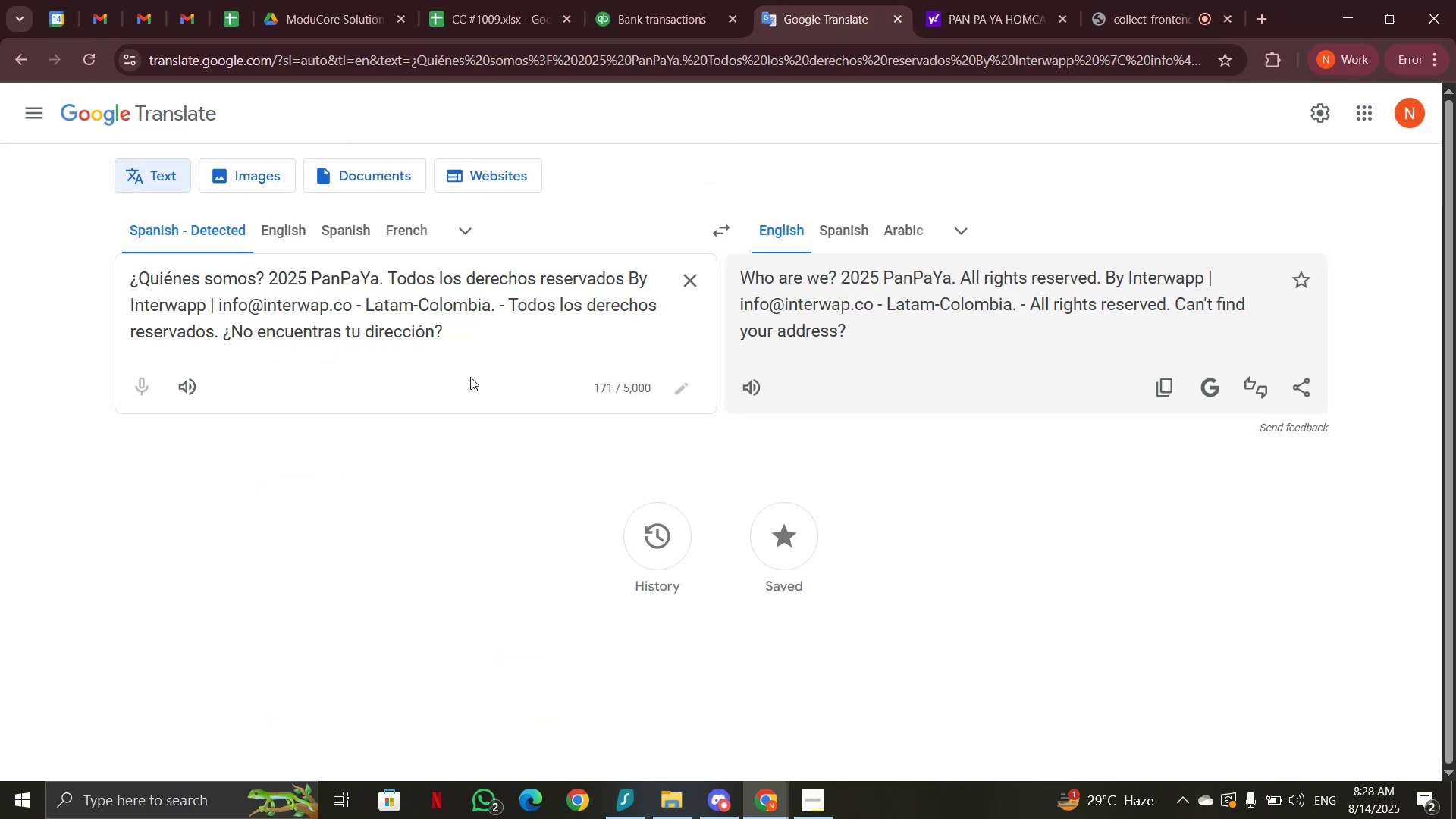 
left_click_drag(start_coordinate=[458, 333], to_coordinate=[116, 277])
 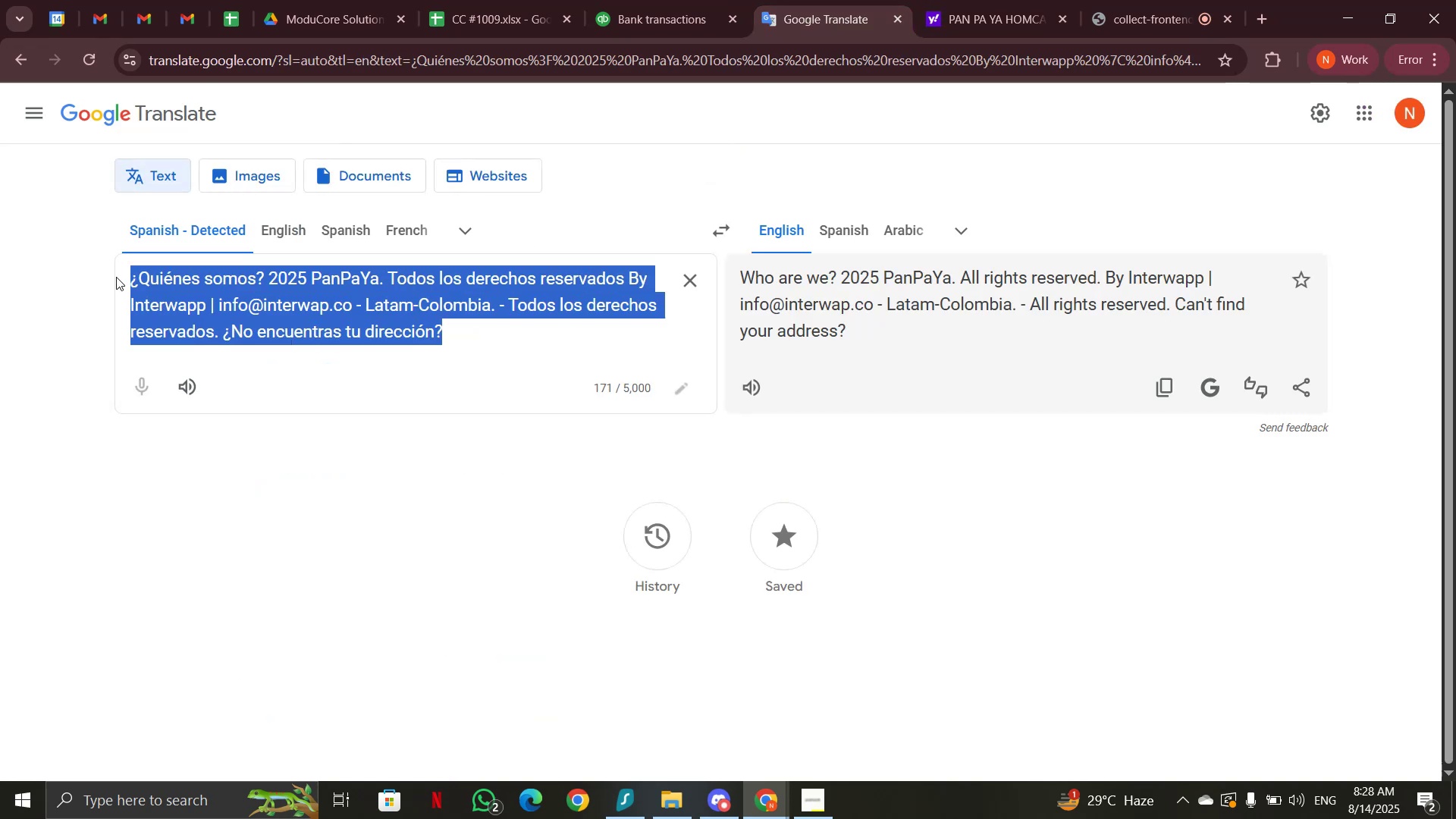 
key(Control+V)
 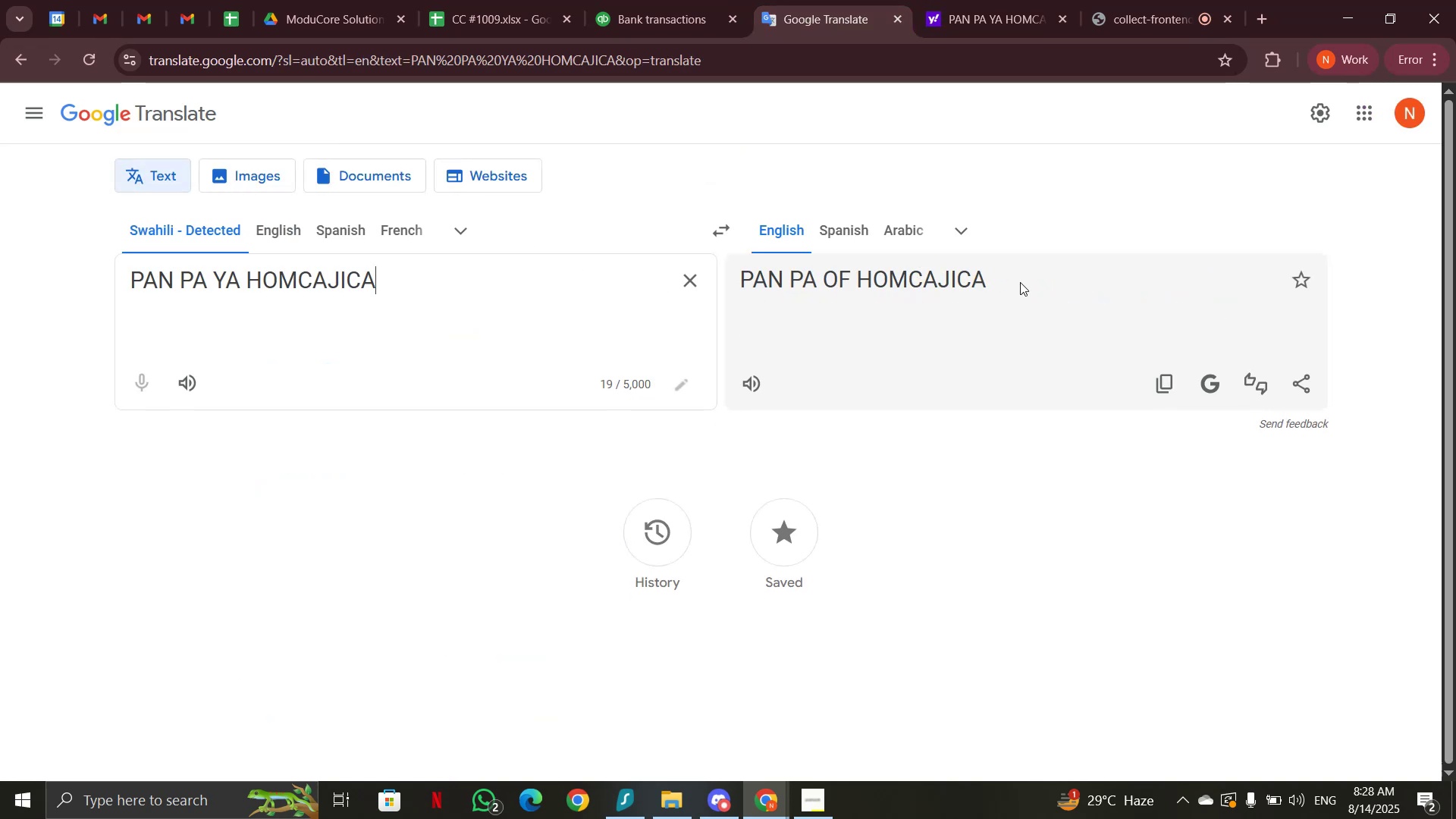 
left_click_drag(start_coordinate=[1001, 274], to_coordinate=[739, 277])
 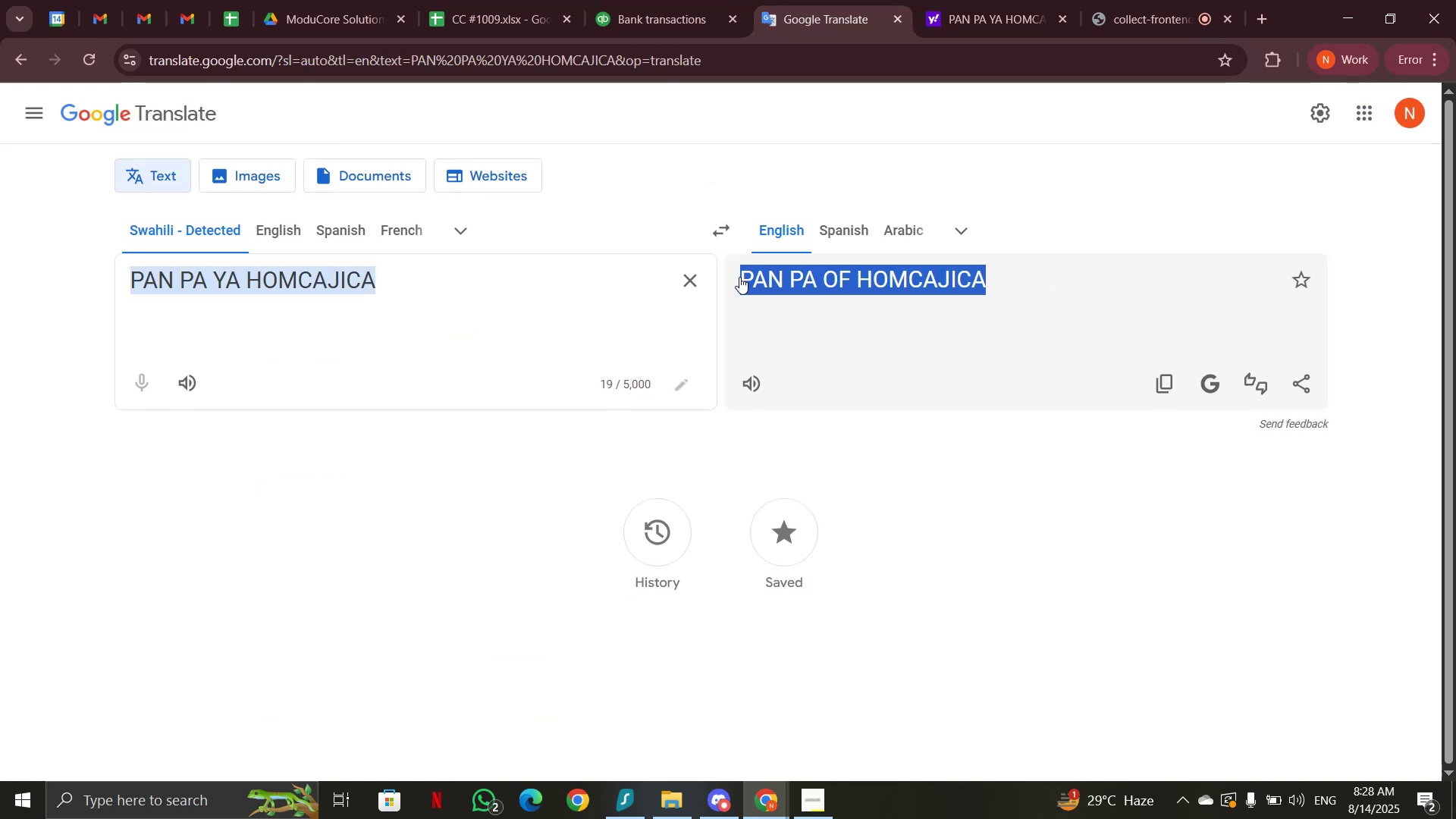 
key(Control+C)
 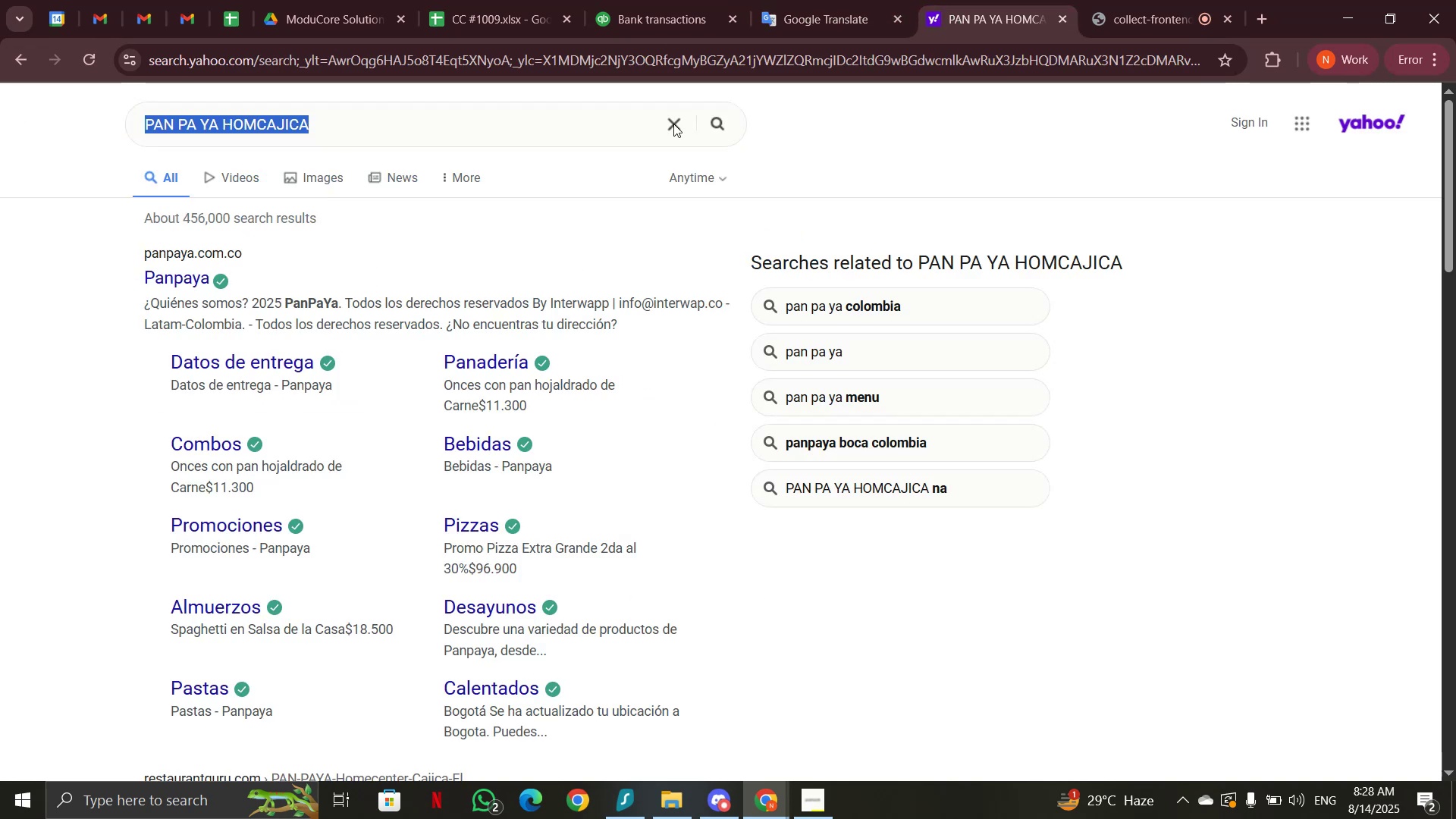 
left_click_drag(start_coordinate=[357, 126], to_coordinate=[105, 130])
 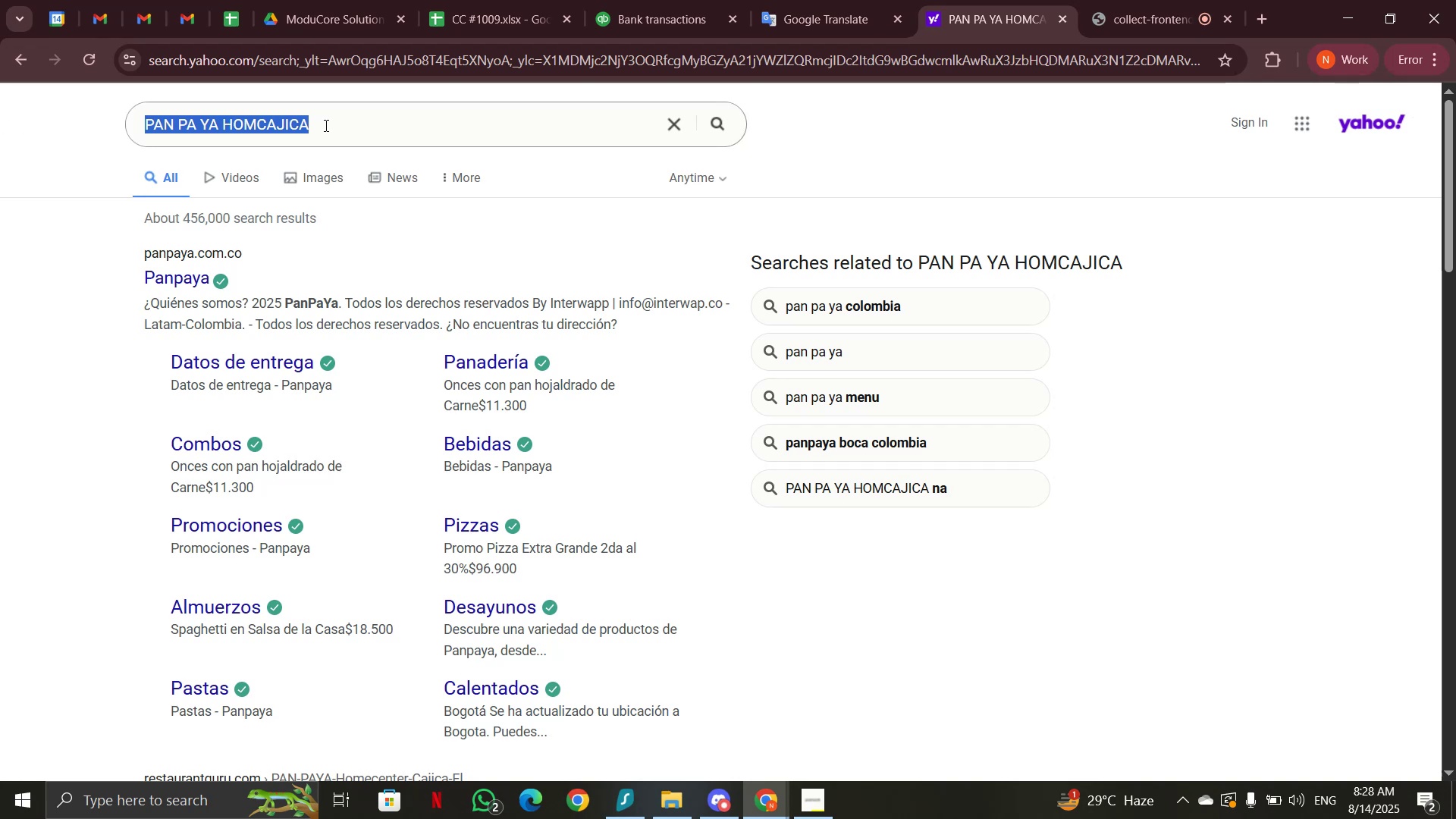 
double_click([325, 125])
 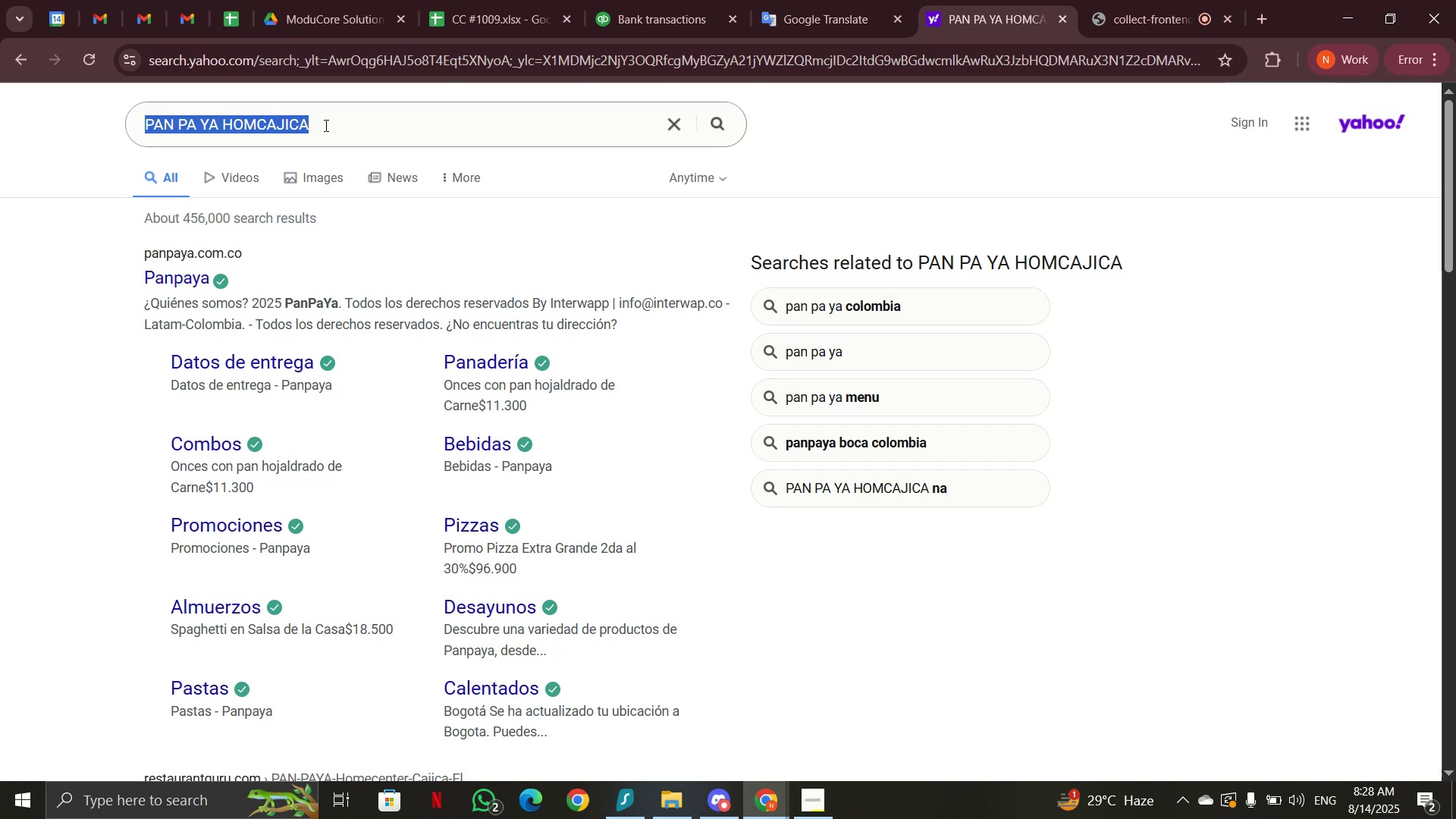 
triple_click([325, 125])
 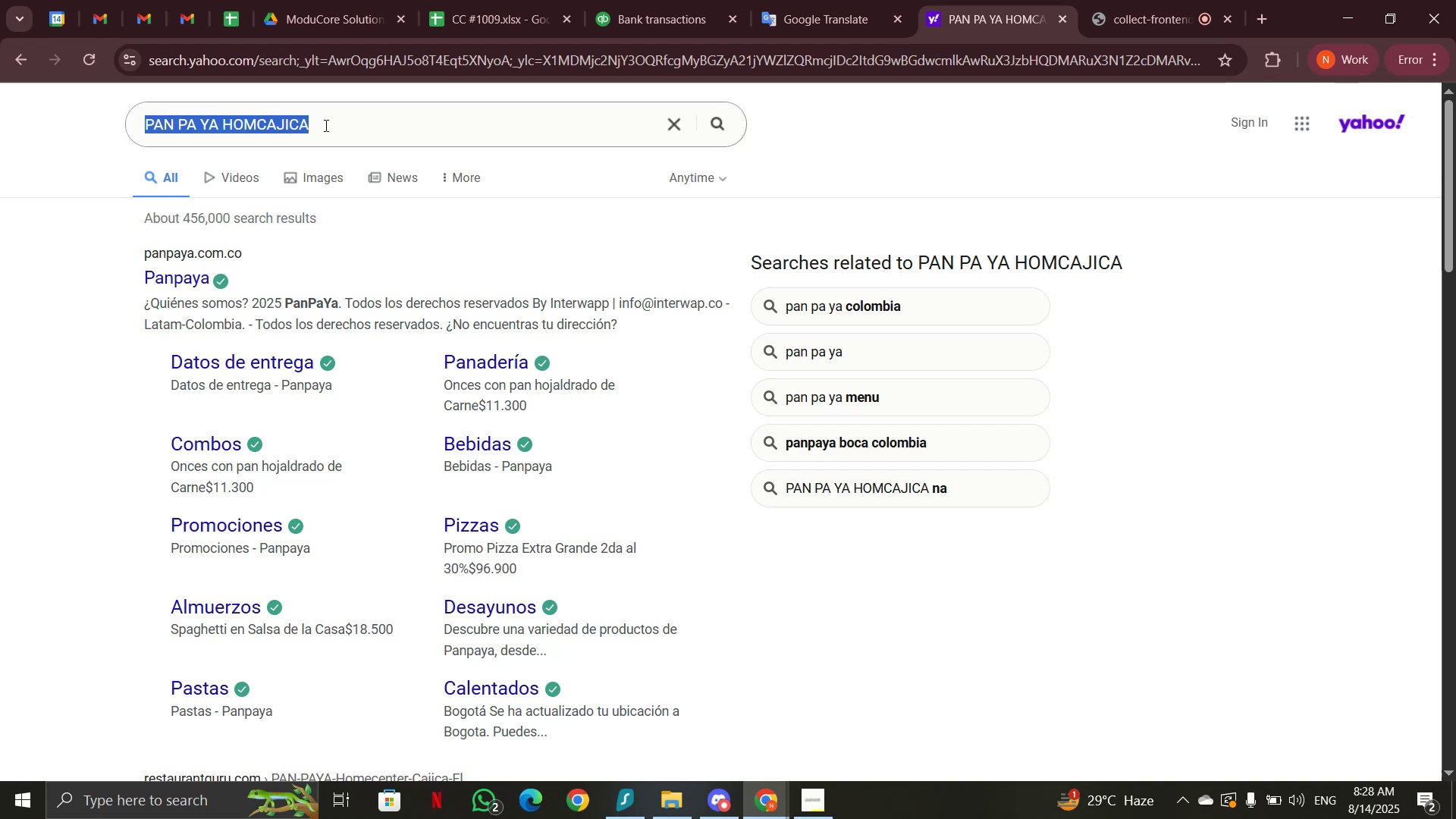 
key(Control+V)
 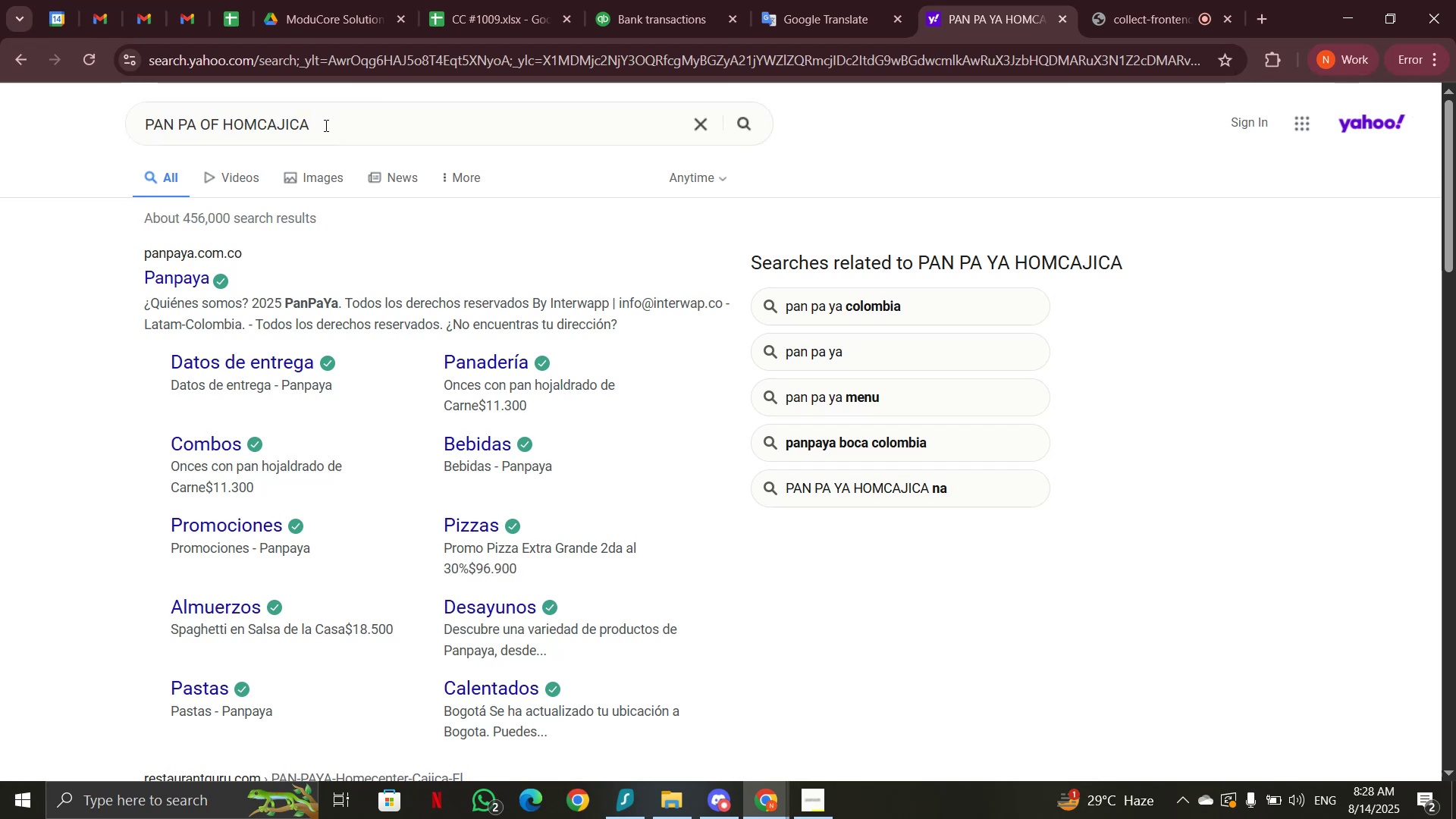 
key(Enter)
 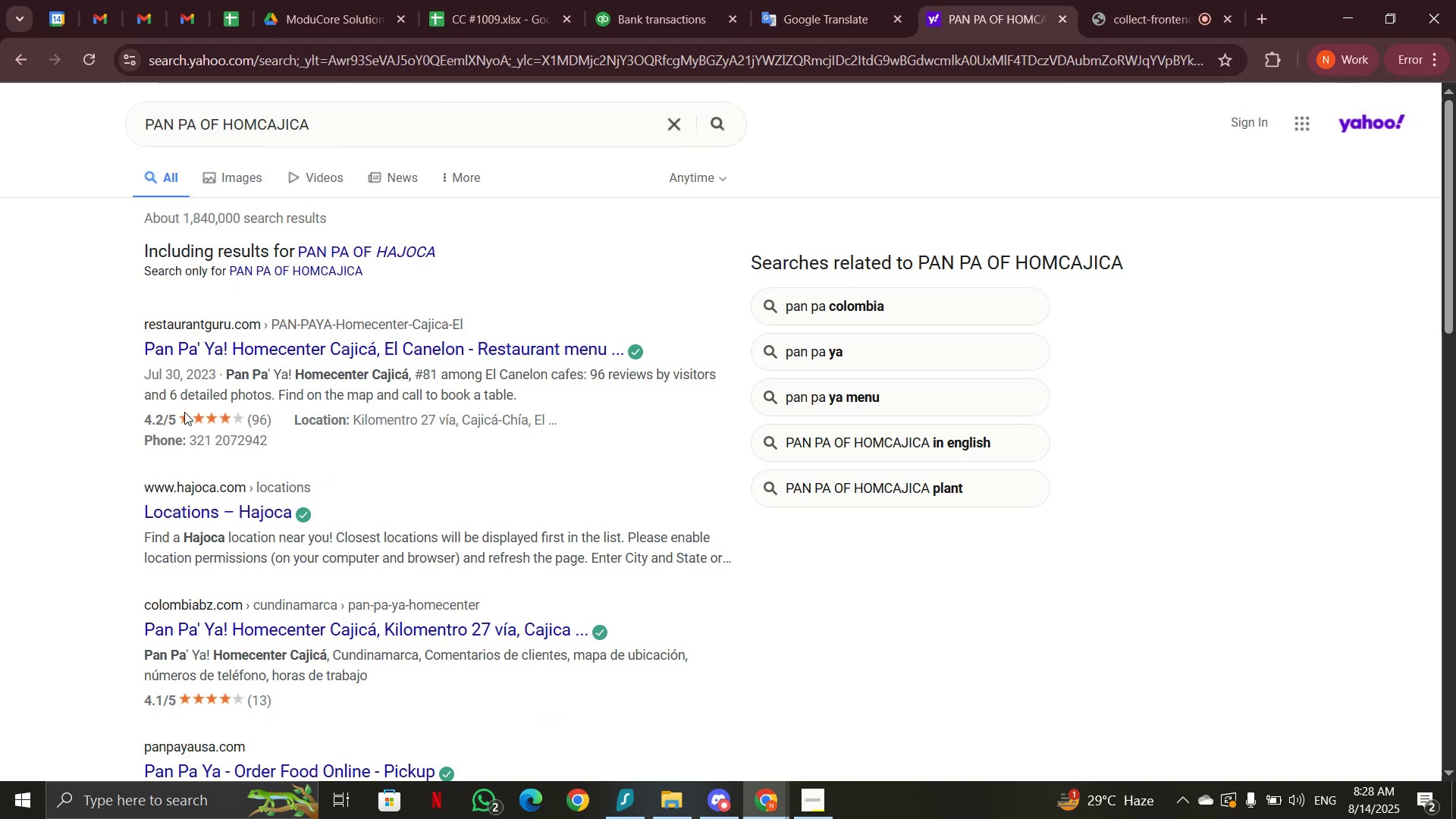 
left_click_drag(start_coordinate=[563, 413], to_coordinate=[148, 369])
 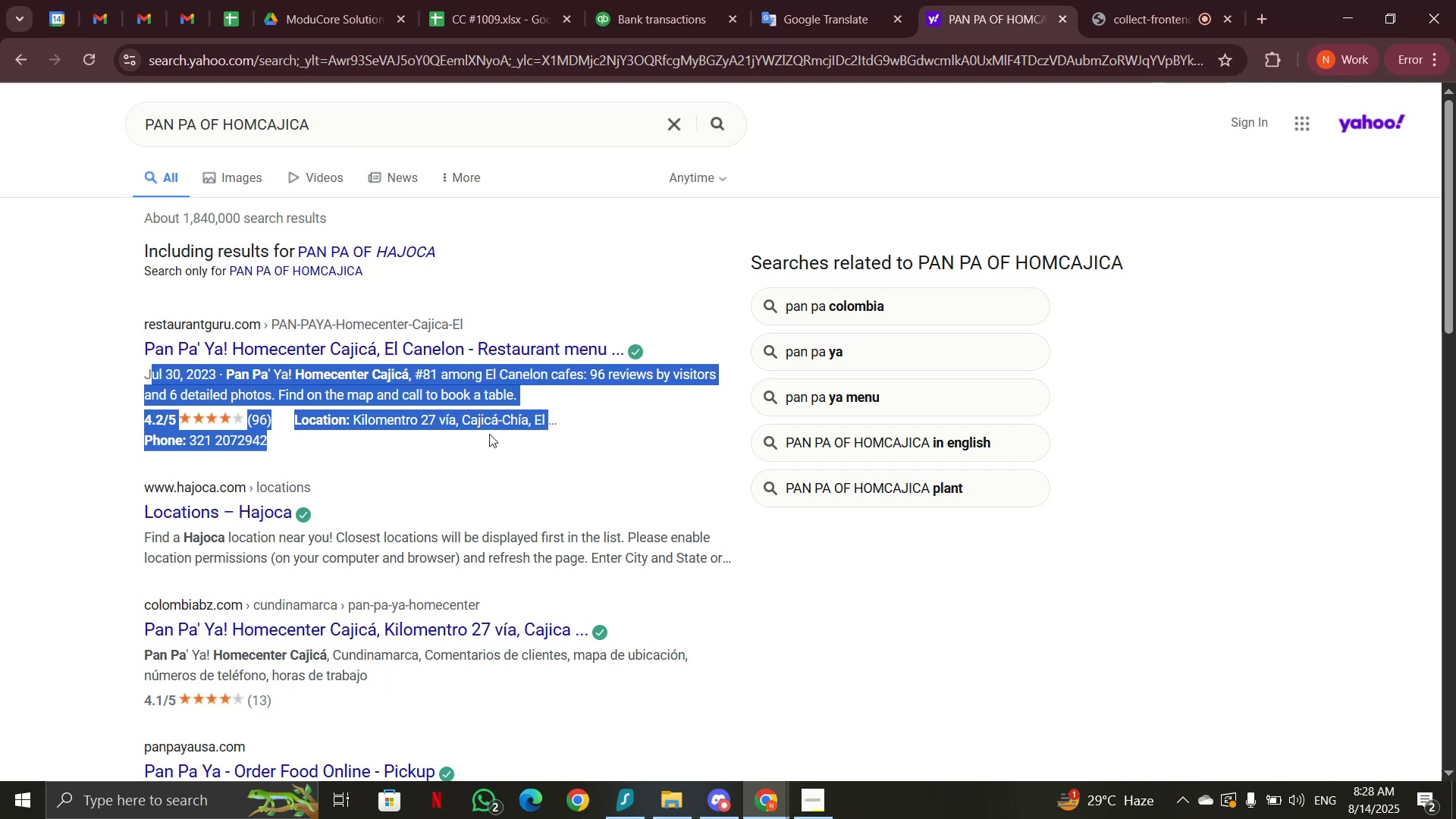 
left_click([489, 434])
 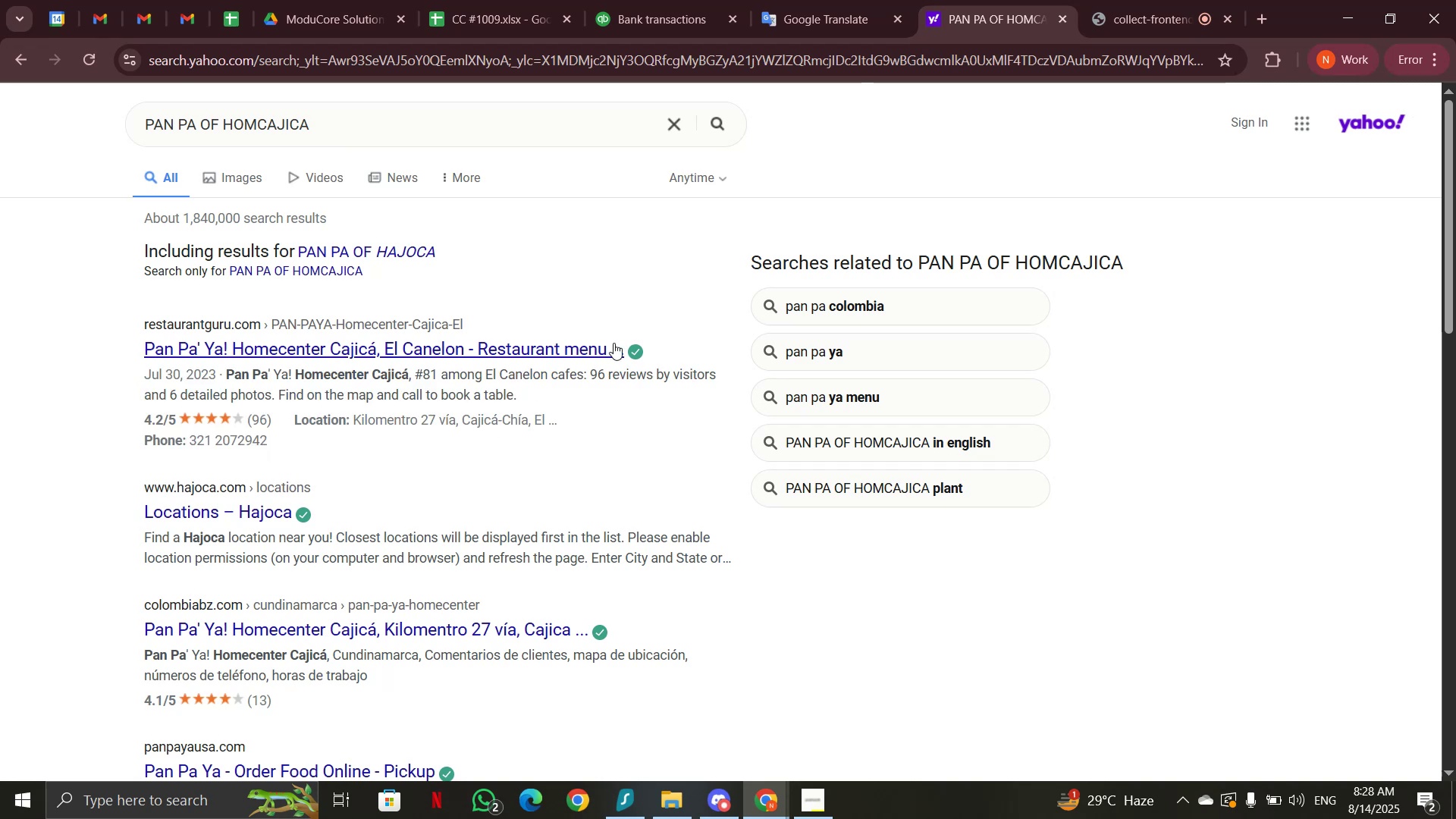 
left_click_drag(start_coordinate=[611, 343], to_coordinate=[351, 344])
 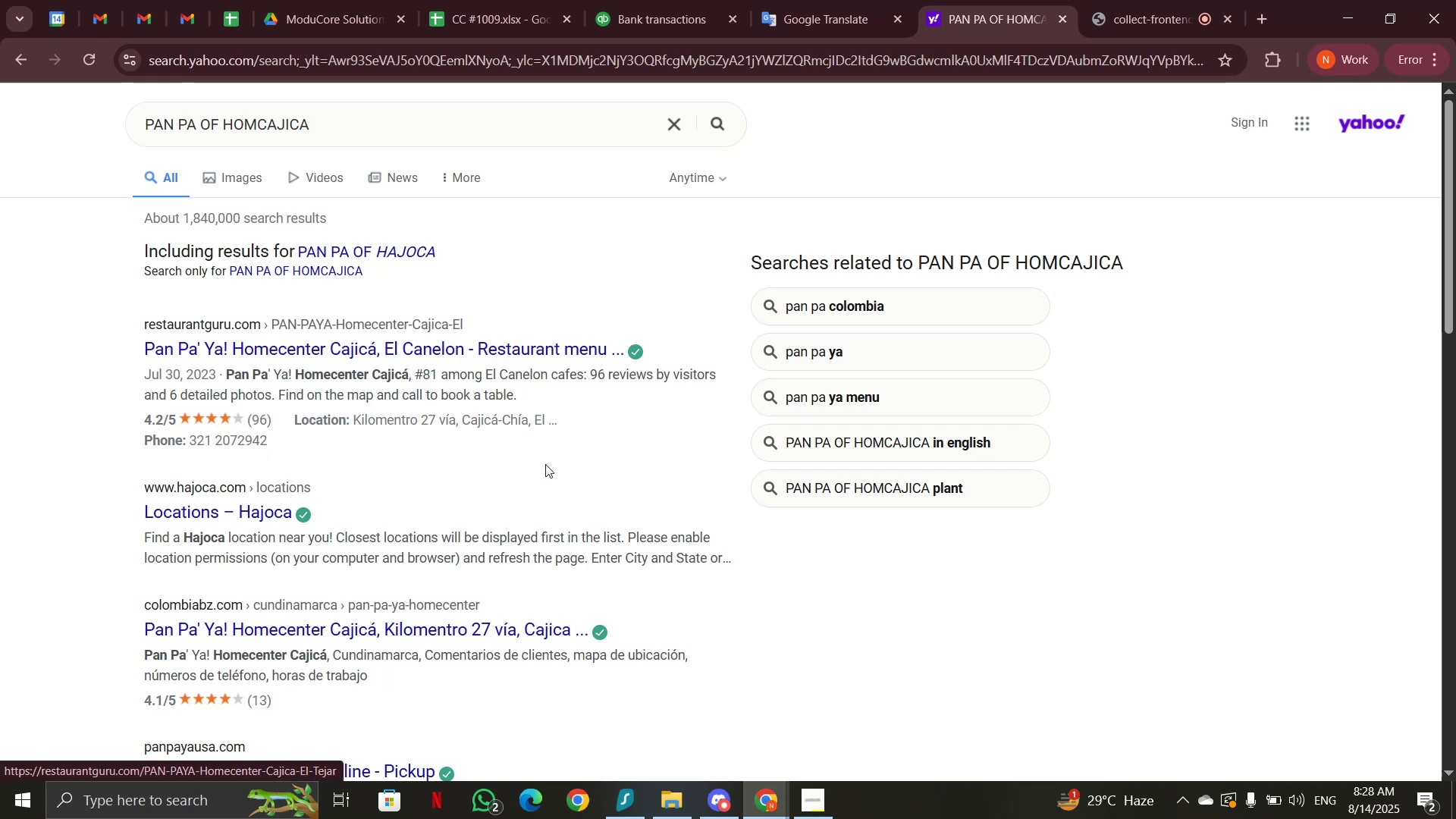 
left_click([561, 443])
 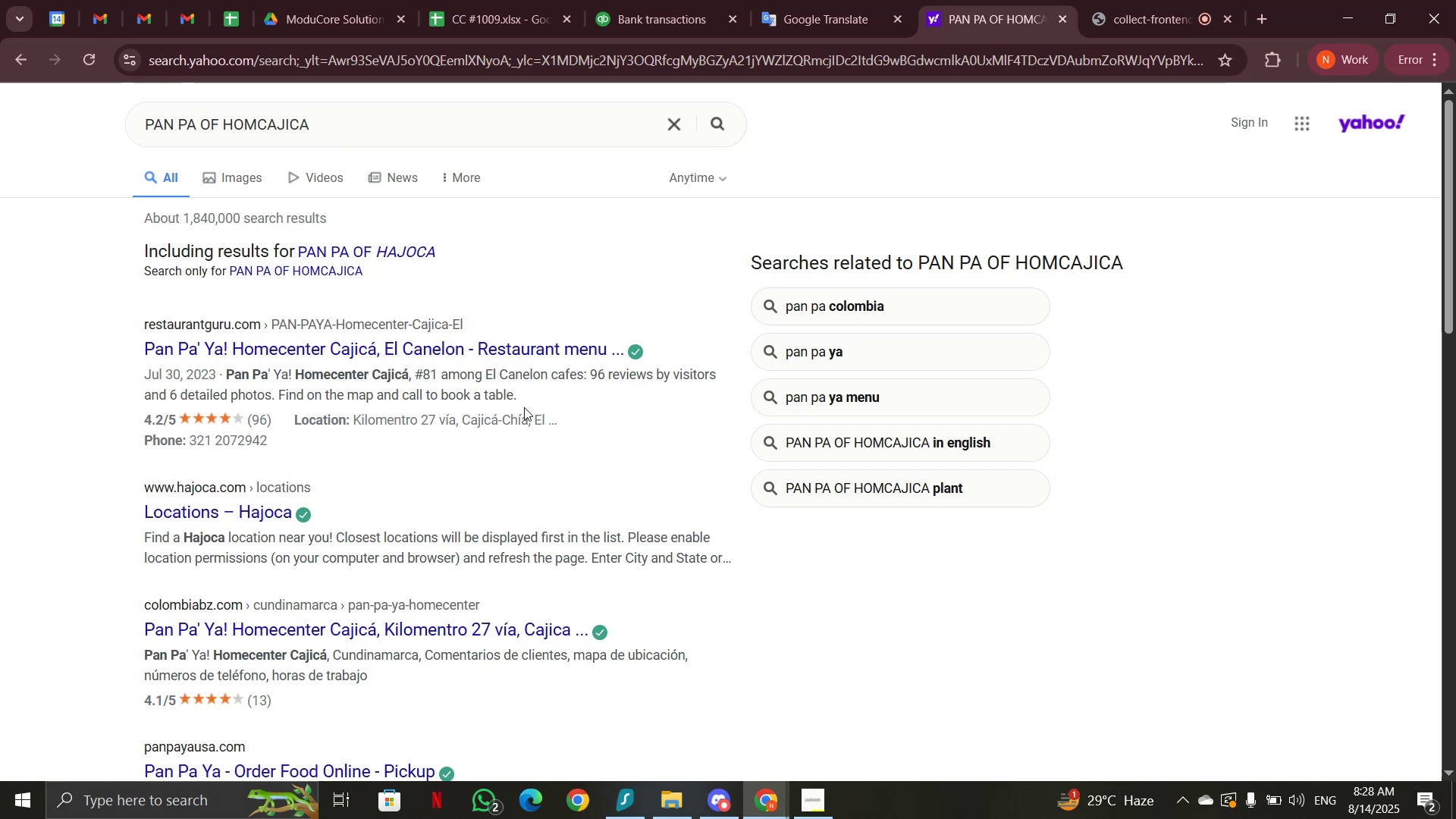 
left_click_drag(start_coordinate=[523, 398], to_coordinate=[146, 343])
 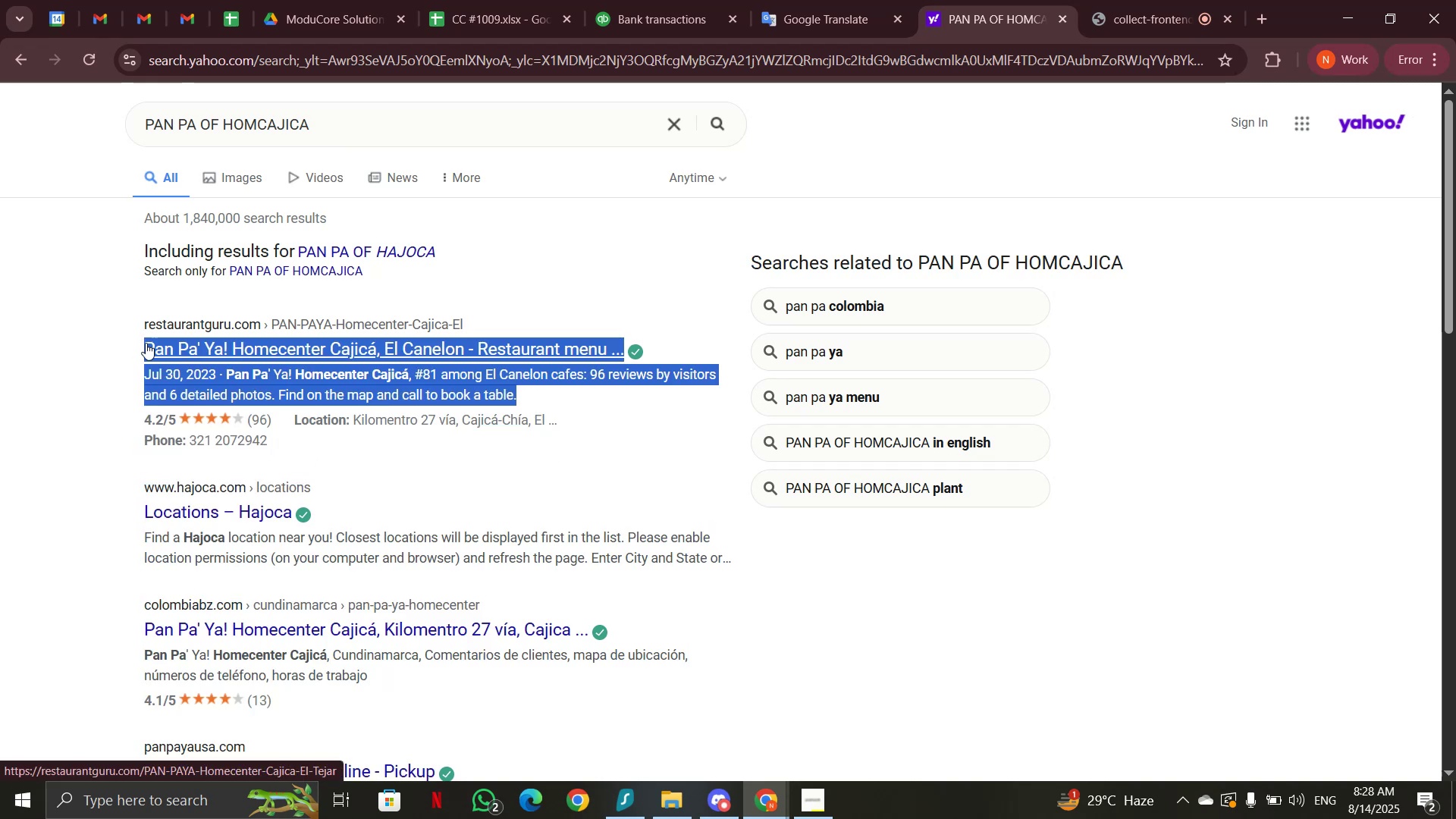 
key(Control+C)
 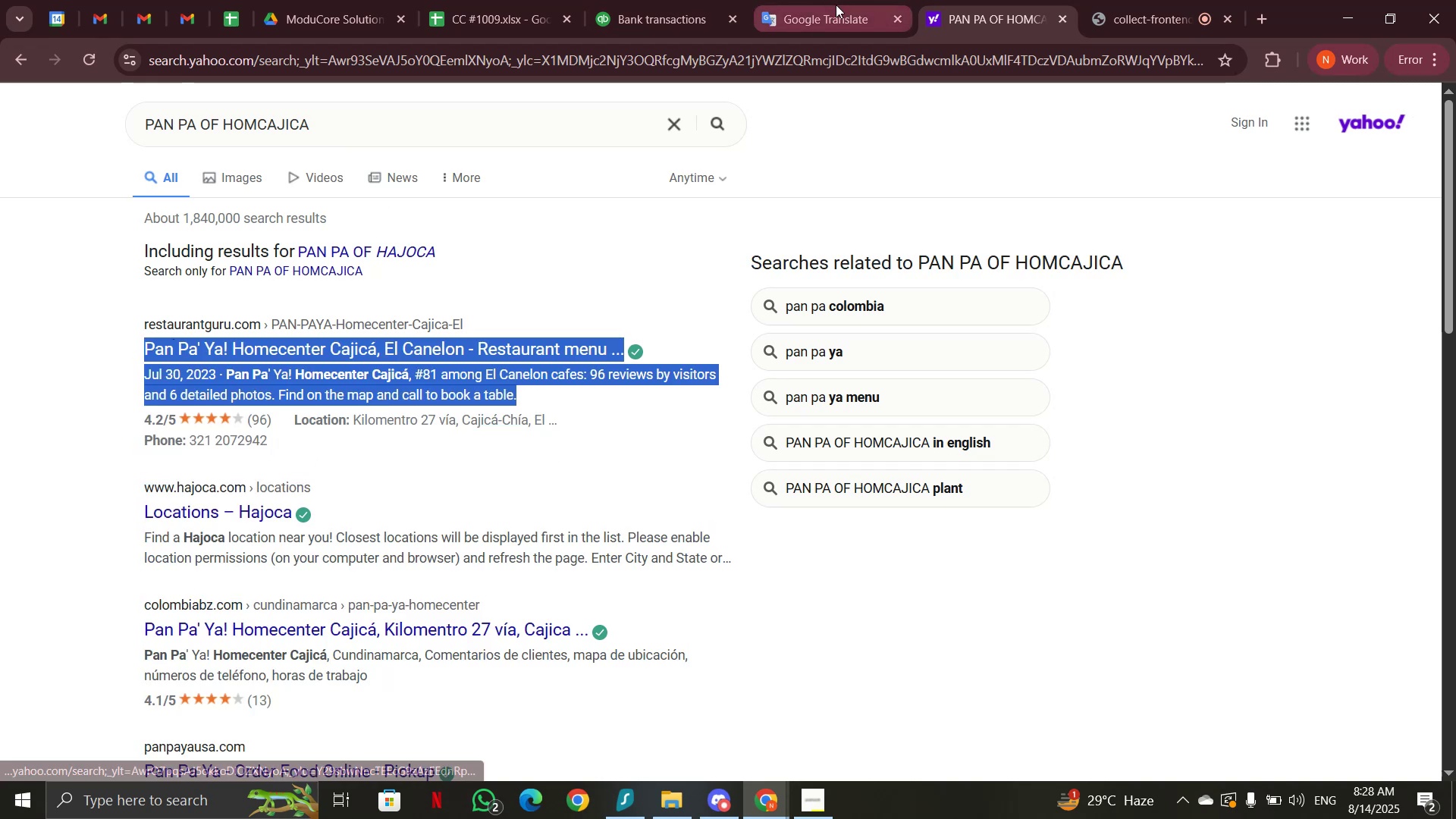 
left_click([836, 10])
 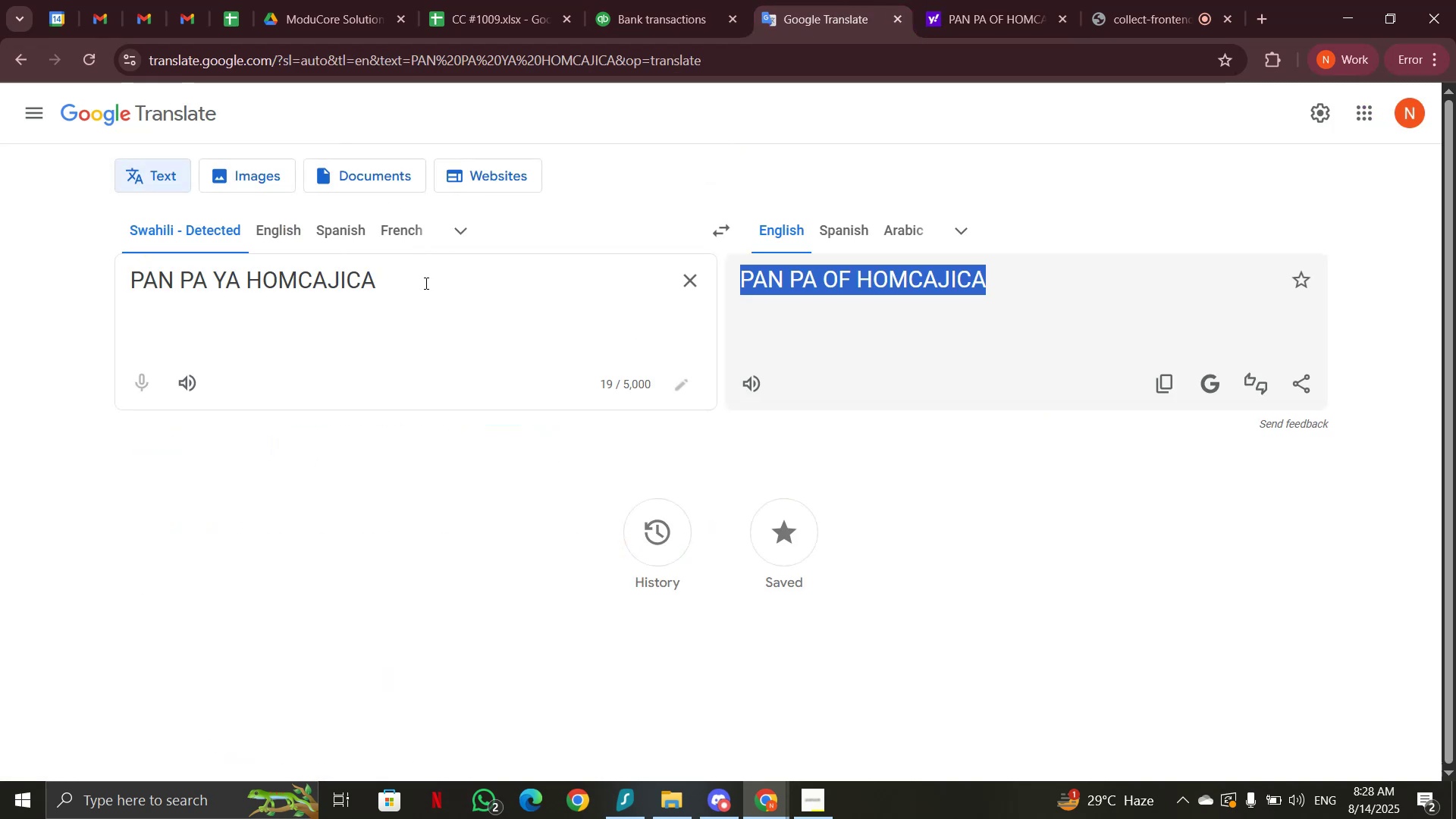 
left_click_drag(start_coordinate=[425, 282], to_coordinate=[111, 284])
 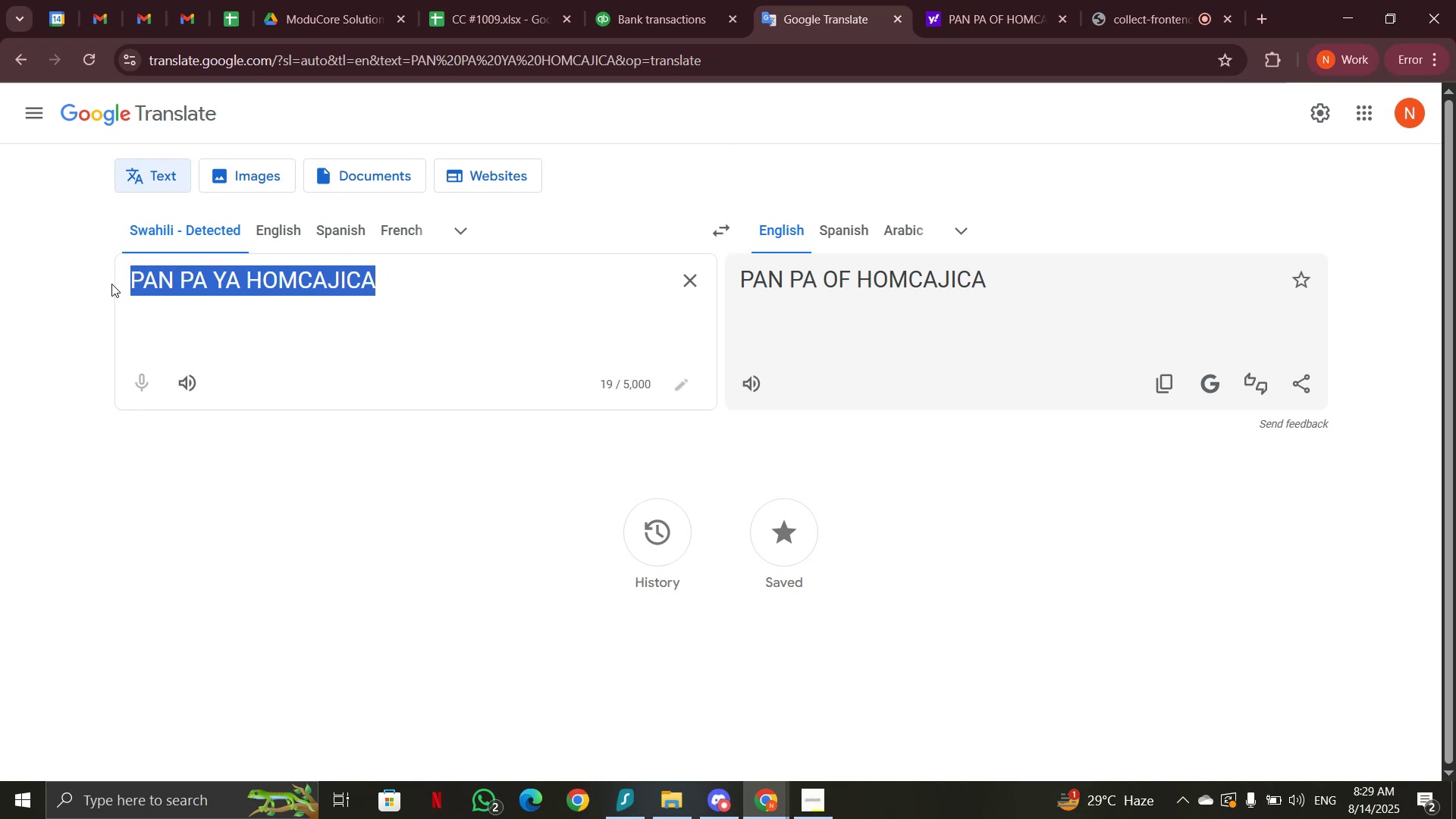 
key(Control+V)
 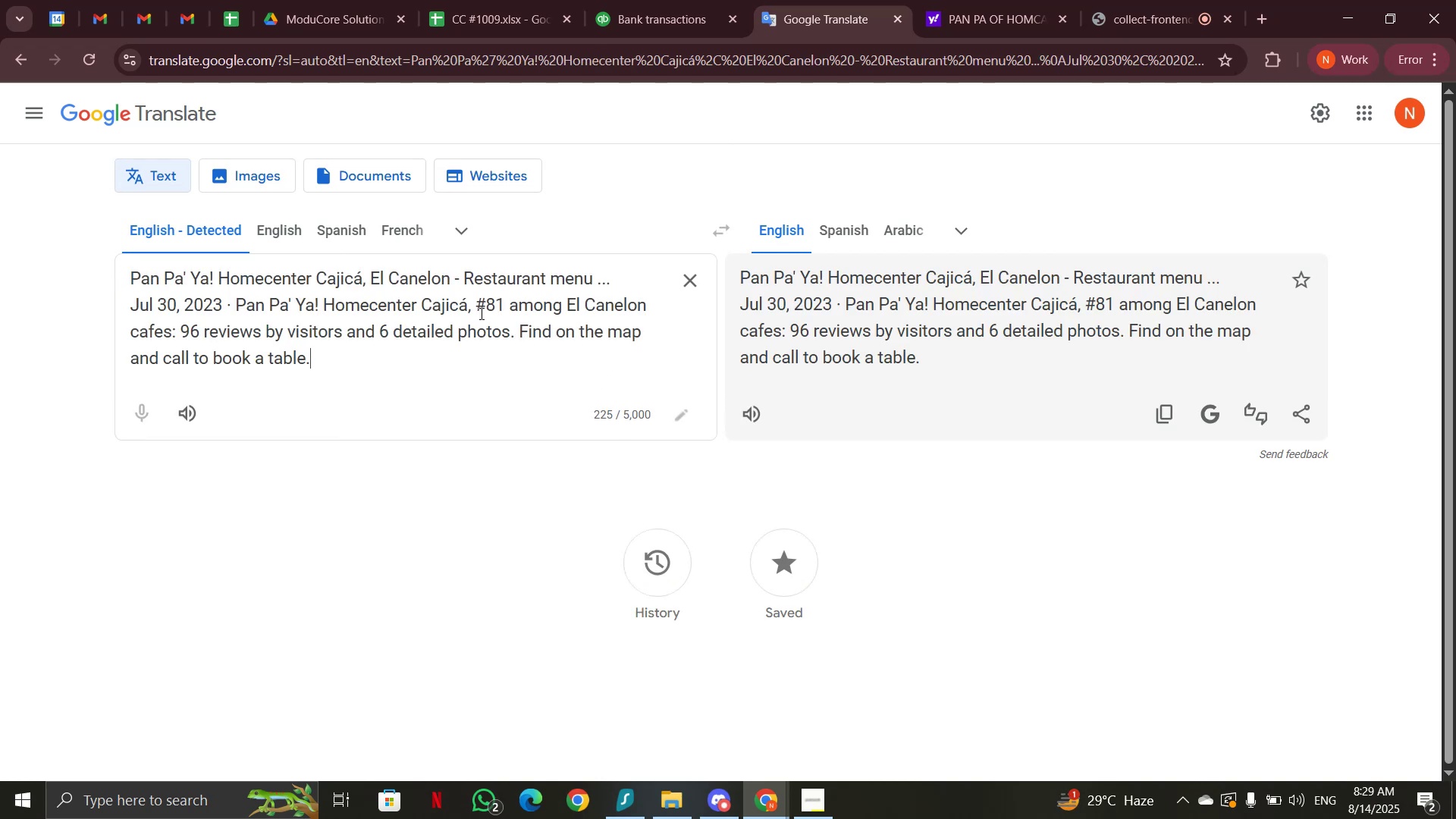 
wait(5.86)
 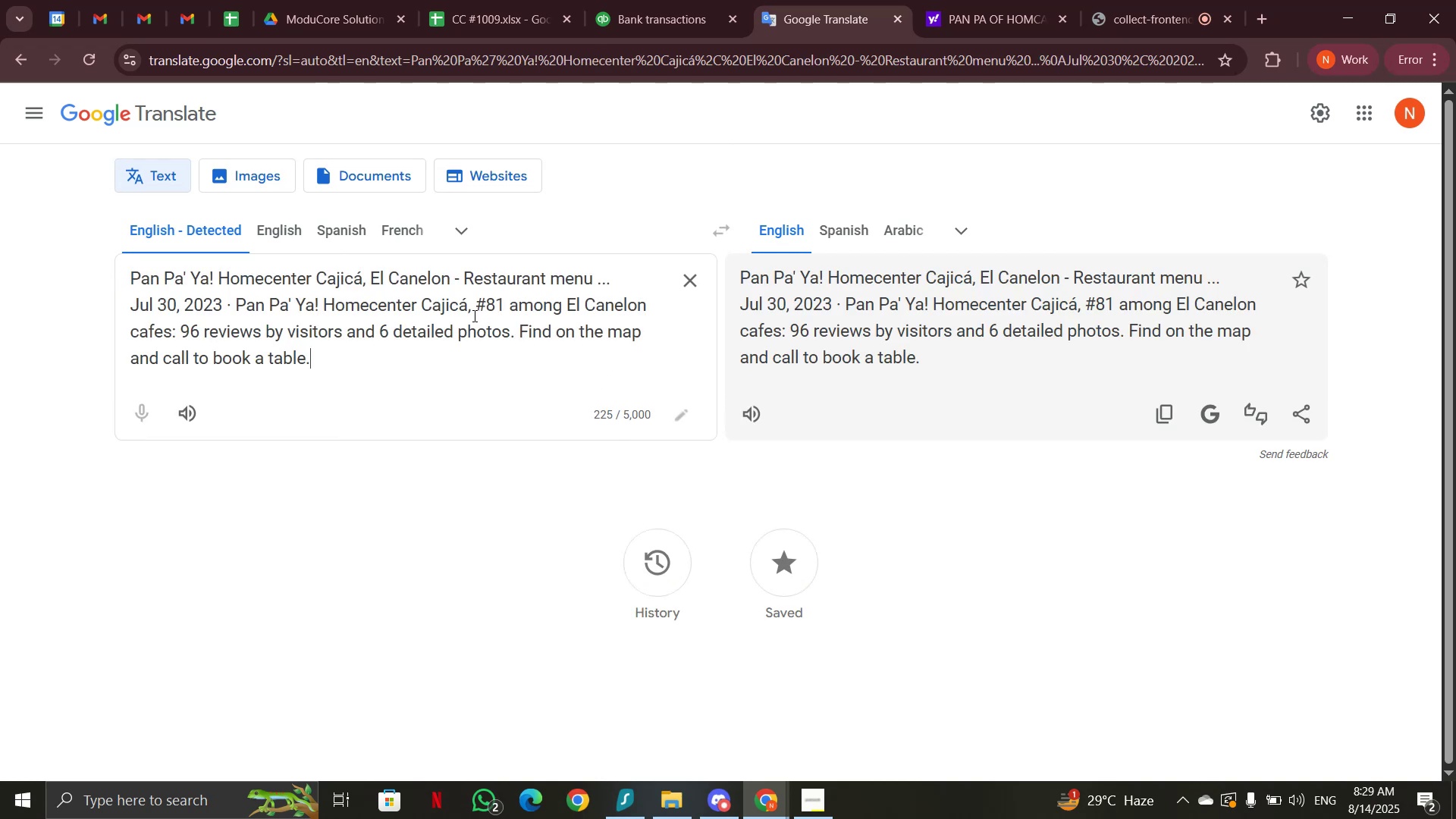 
left_click([661, 8])
 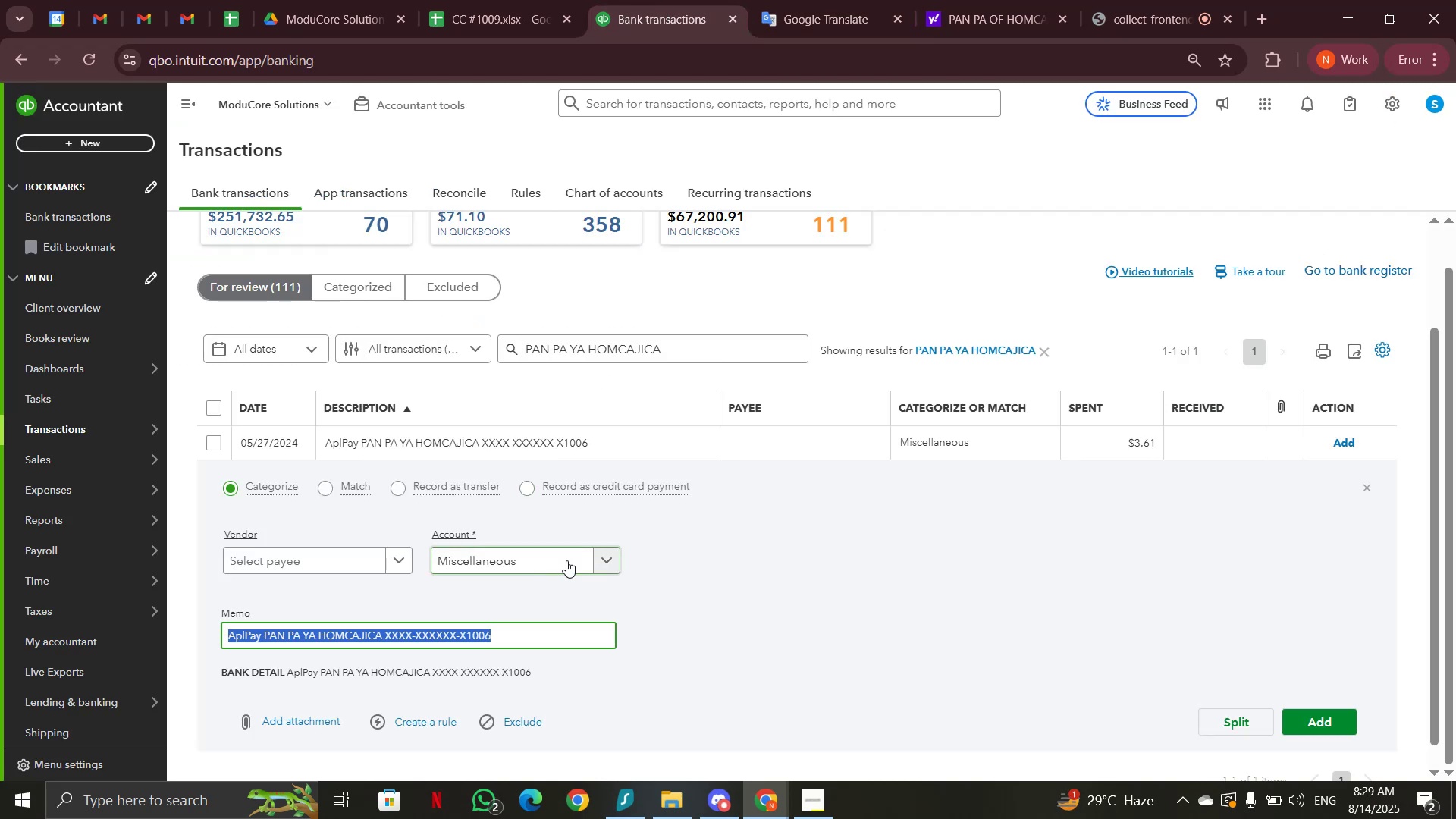 
left_click([605, 560])
 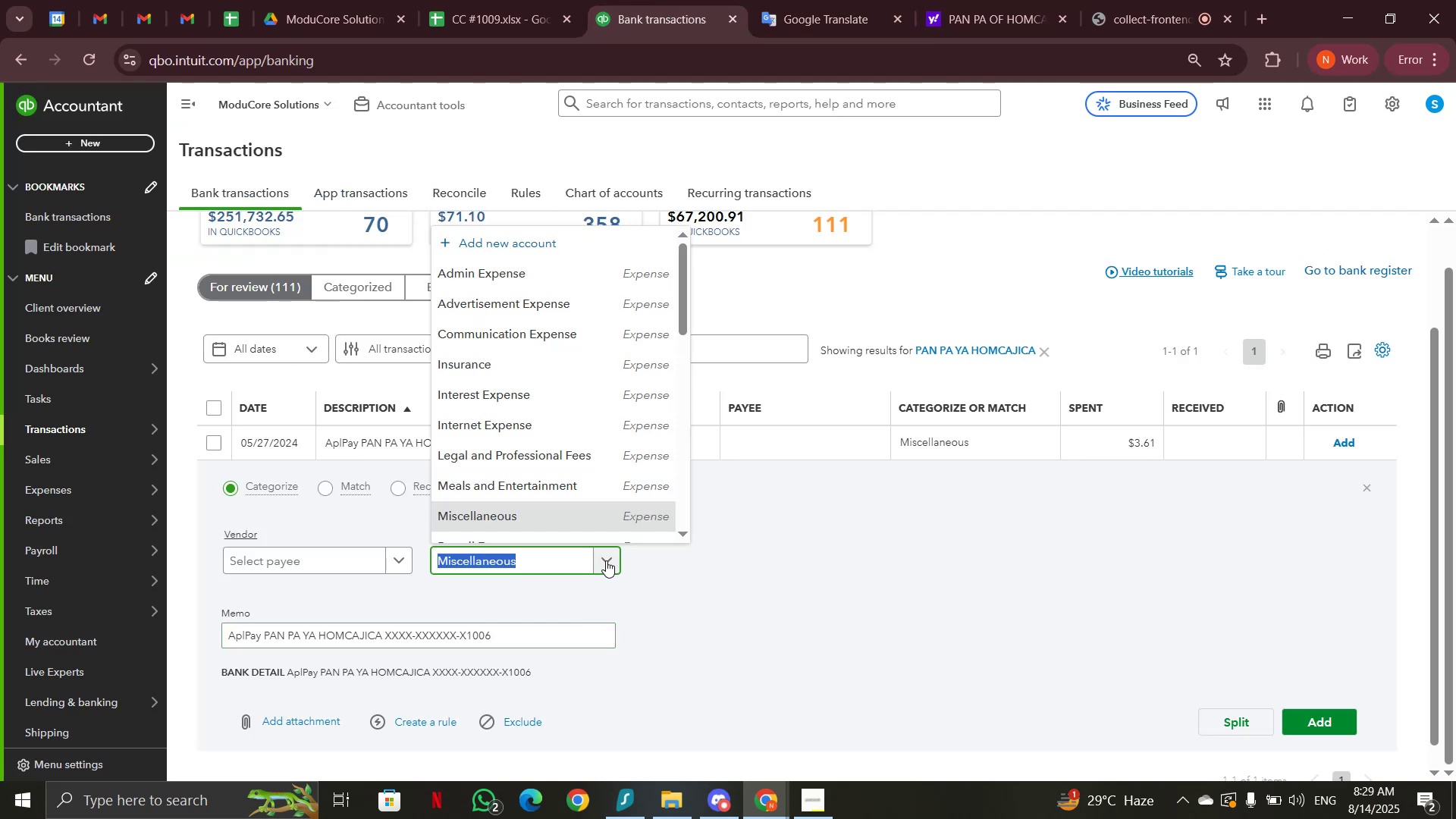 
type(mea)
 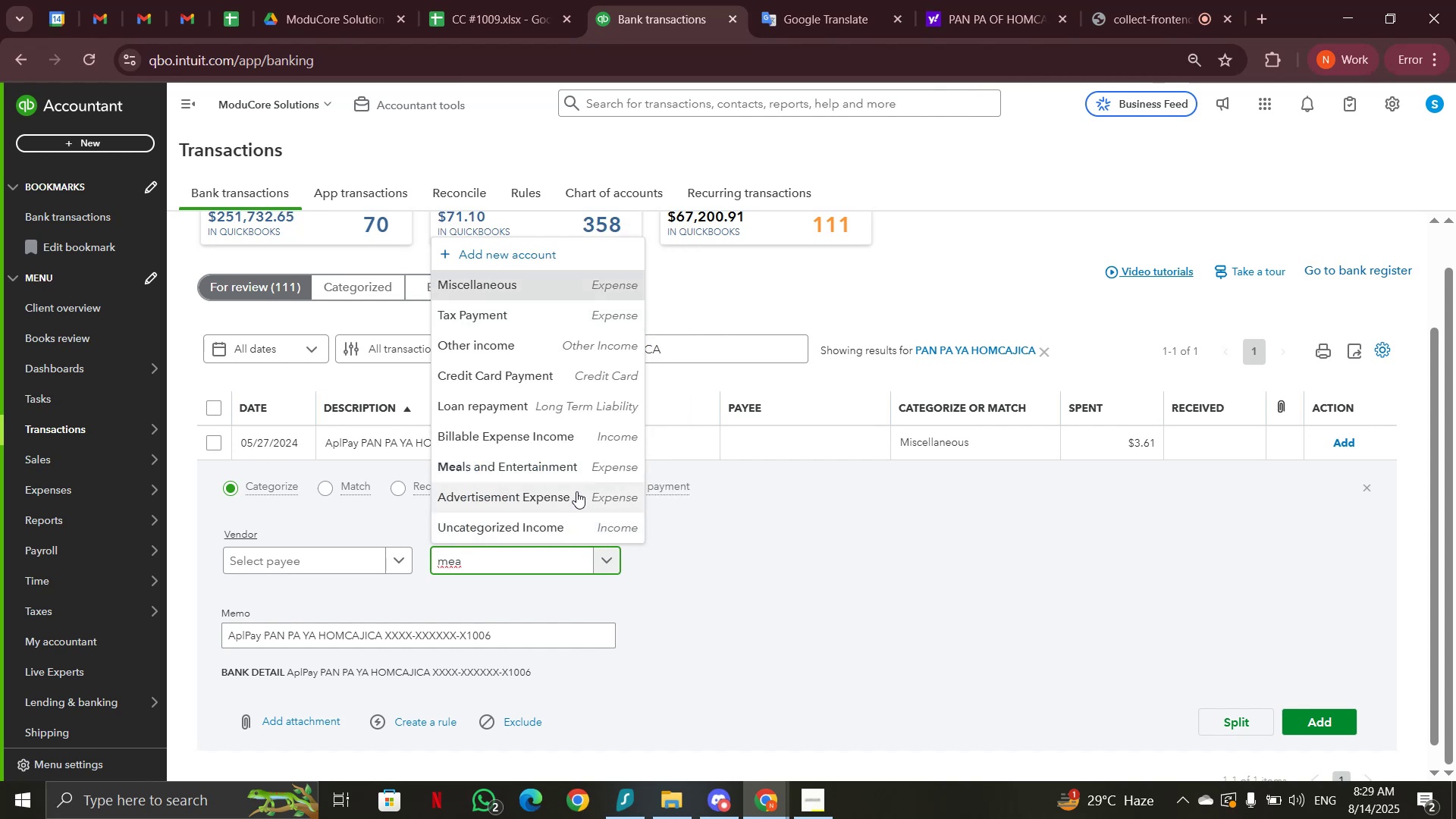 
left_click([575, 472])
 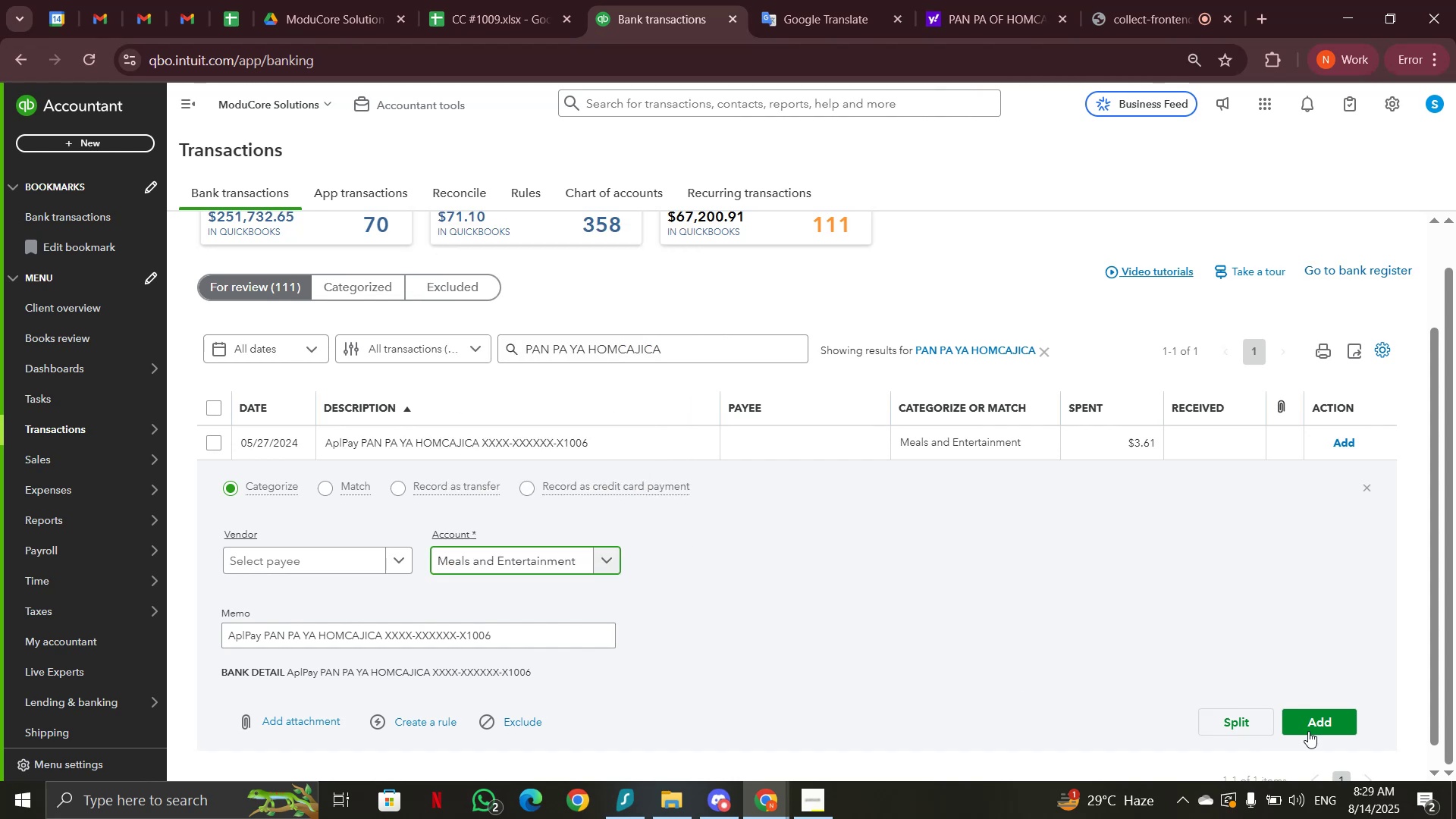 
left_click([1317, 723])
 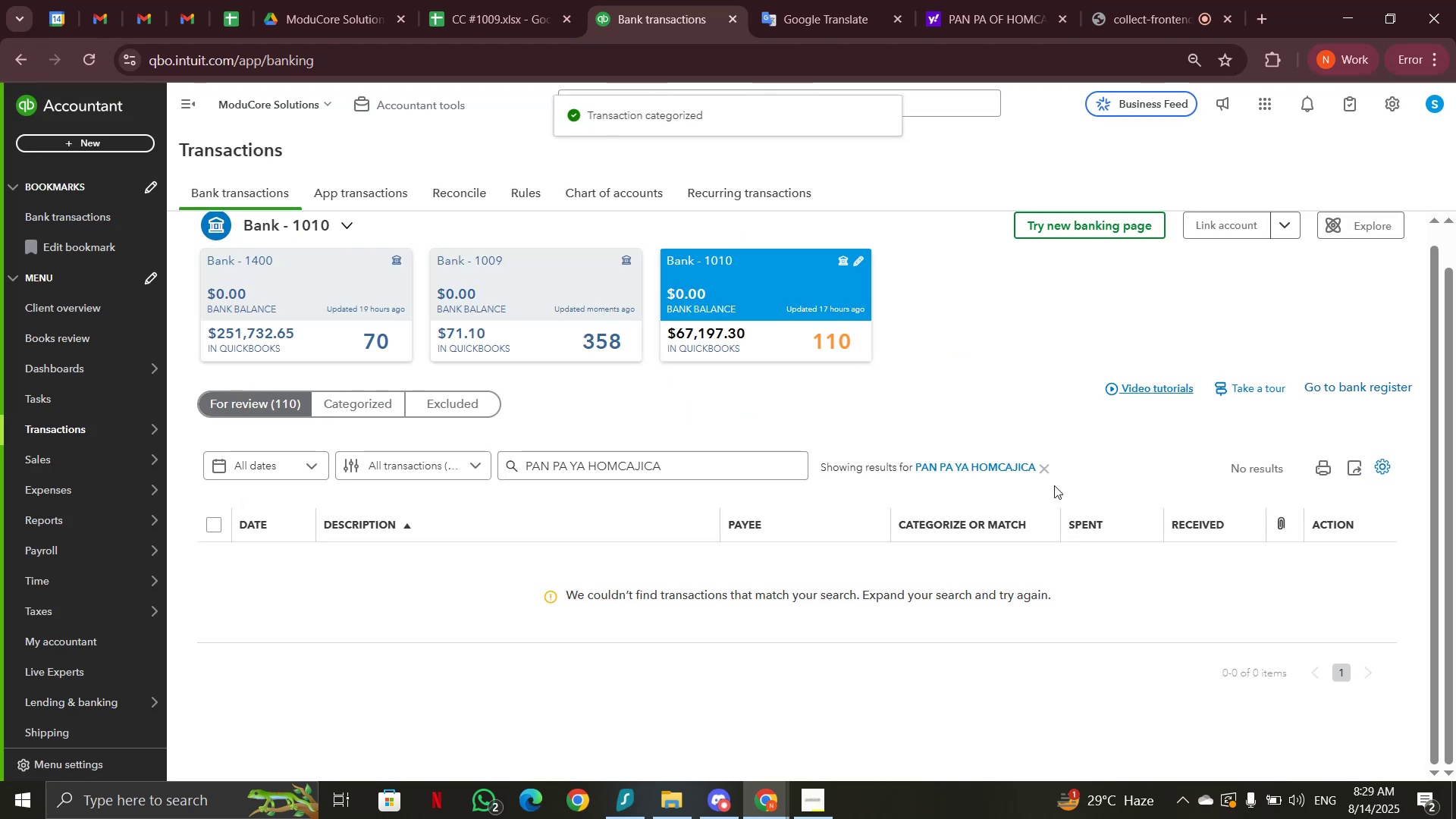 
left_click([1039, 463])
 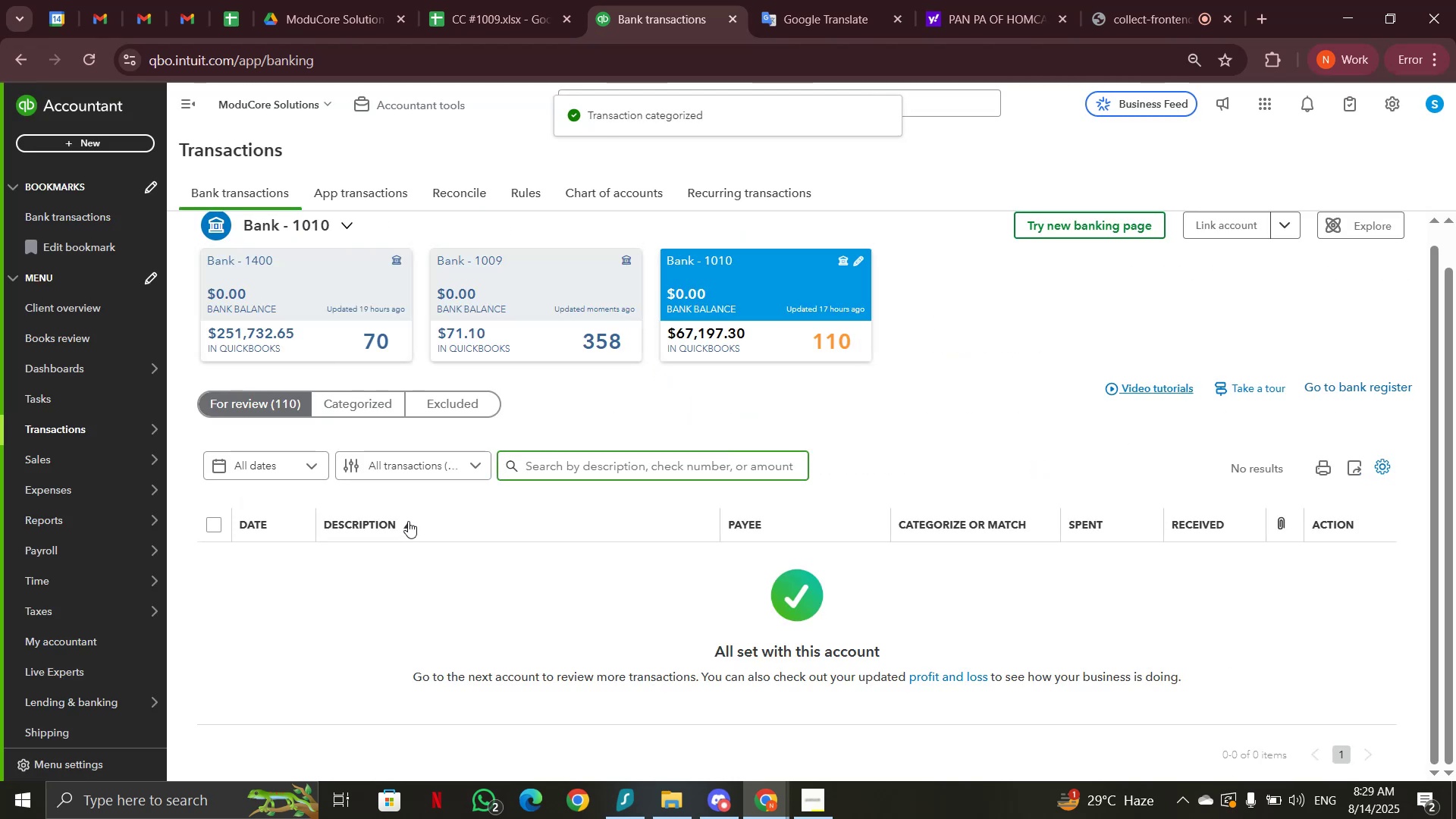 
scroll: coordinate [408, 521], scroll_direction: down, amount: 2.0
 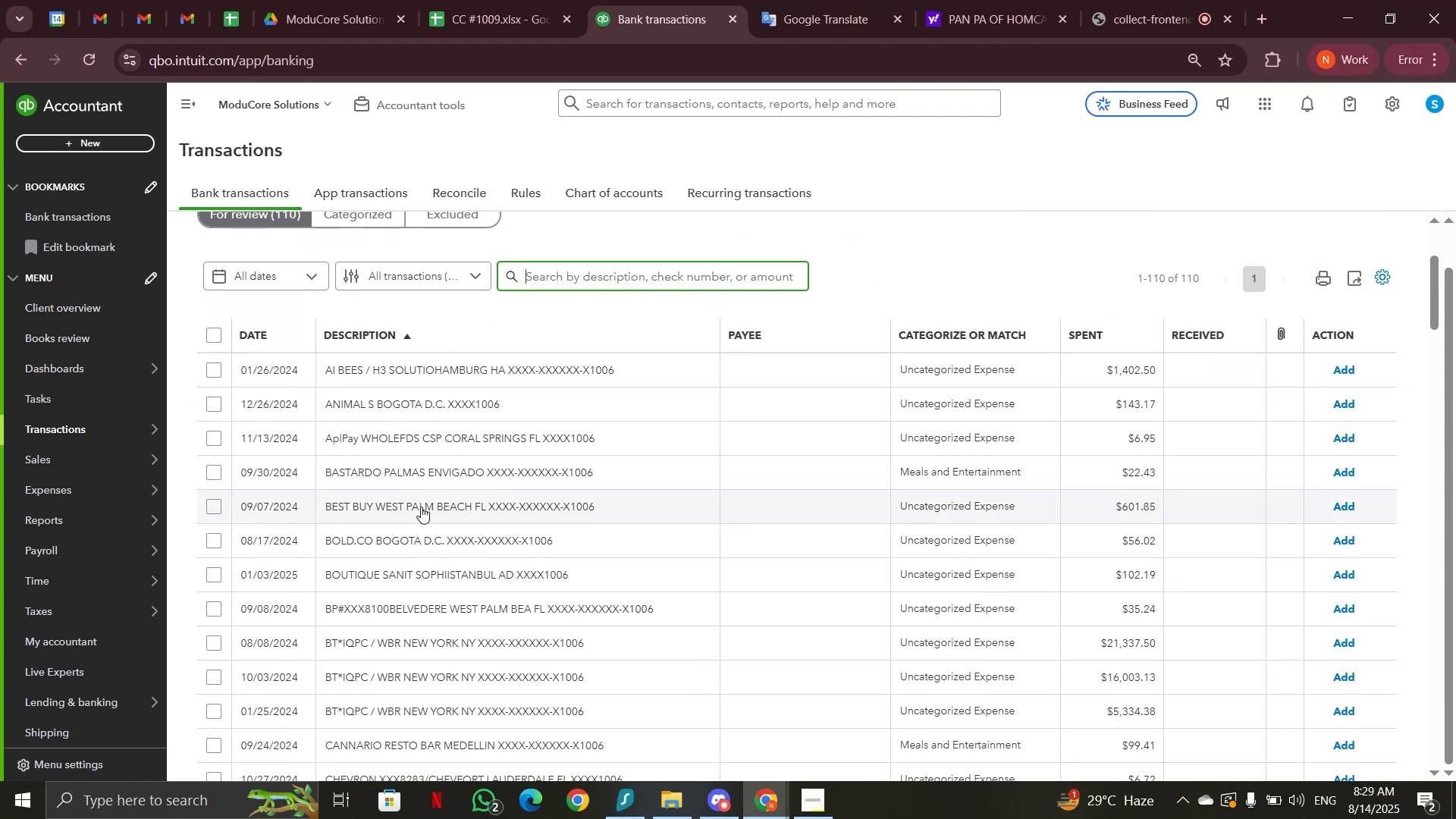 
wait(6.37)
 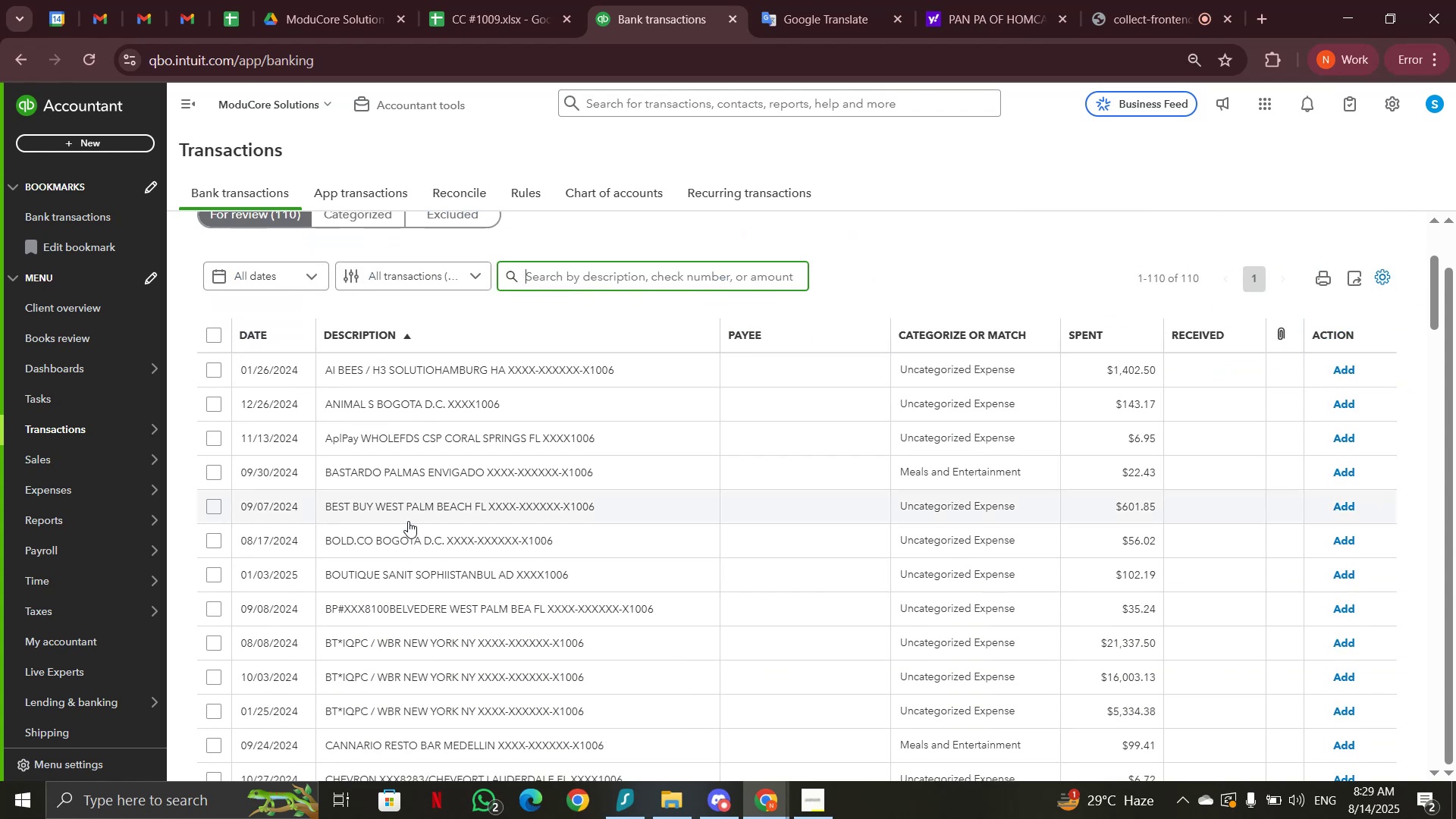 
scroll: coordinate [421, 507], scroll_direction: down, amount: 4.0
 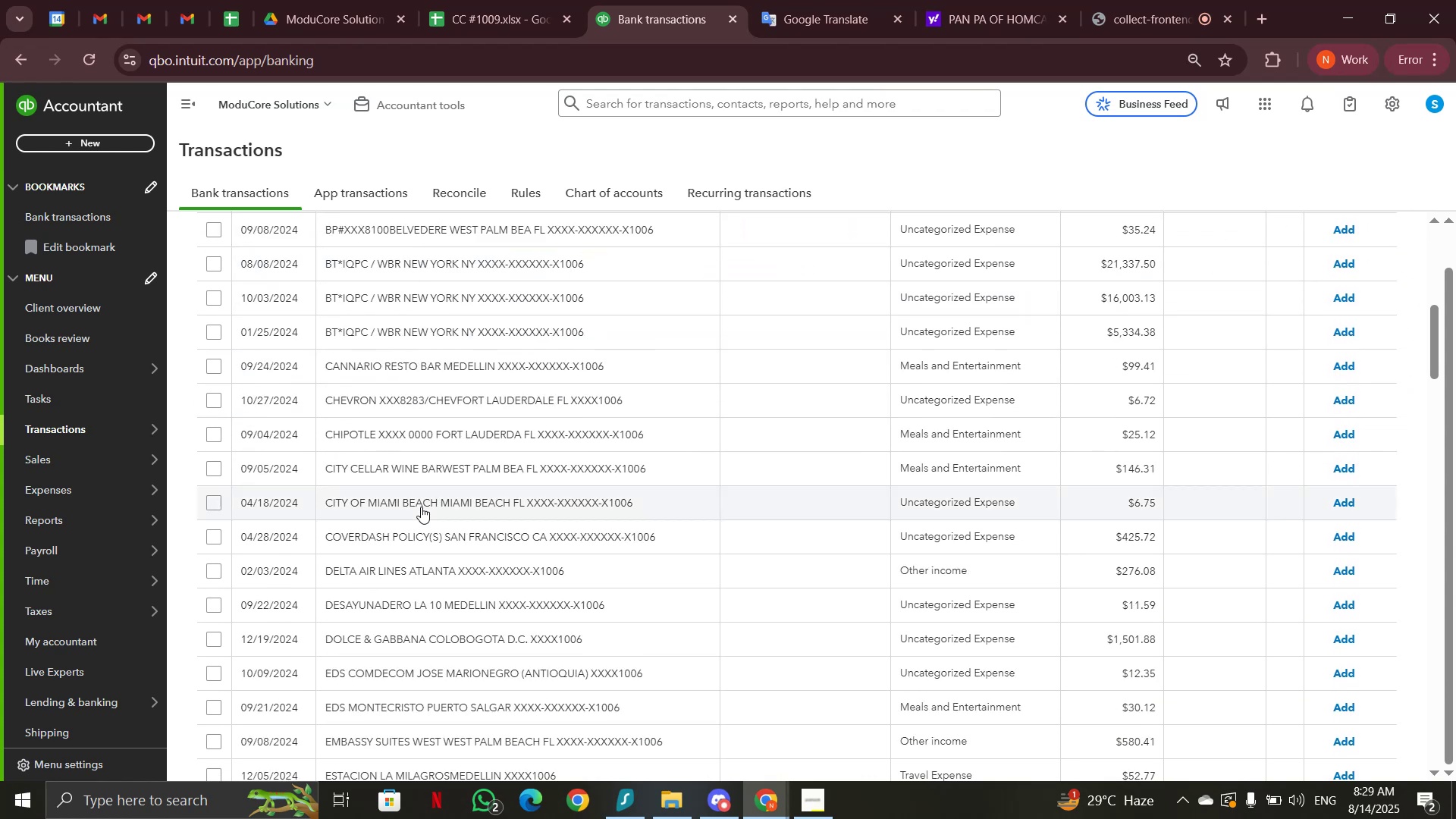 
left_click([421, 505])
 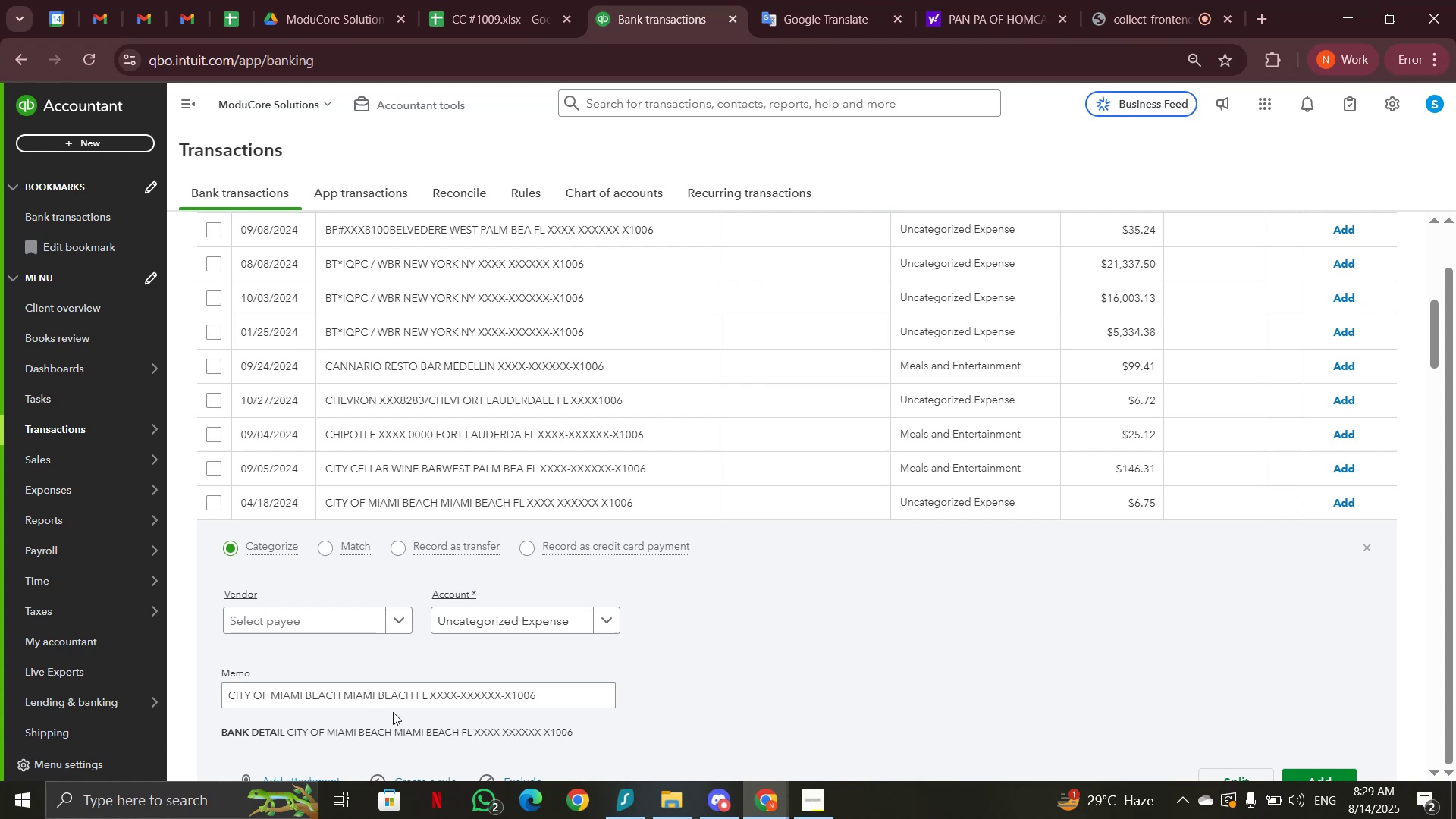 
left_click_drag(start_coordinate=[416, 695], to_coordinate=[211, 691])
 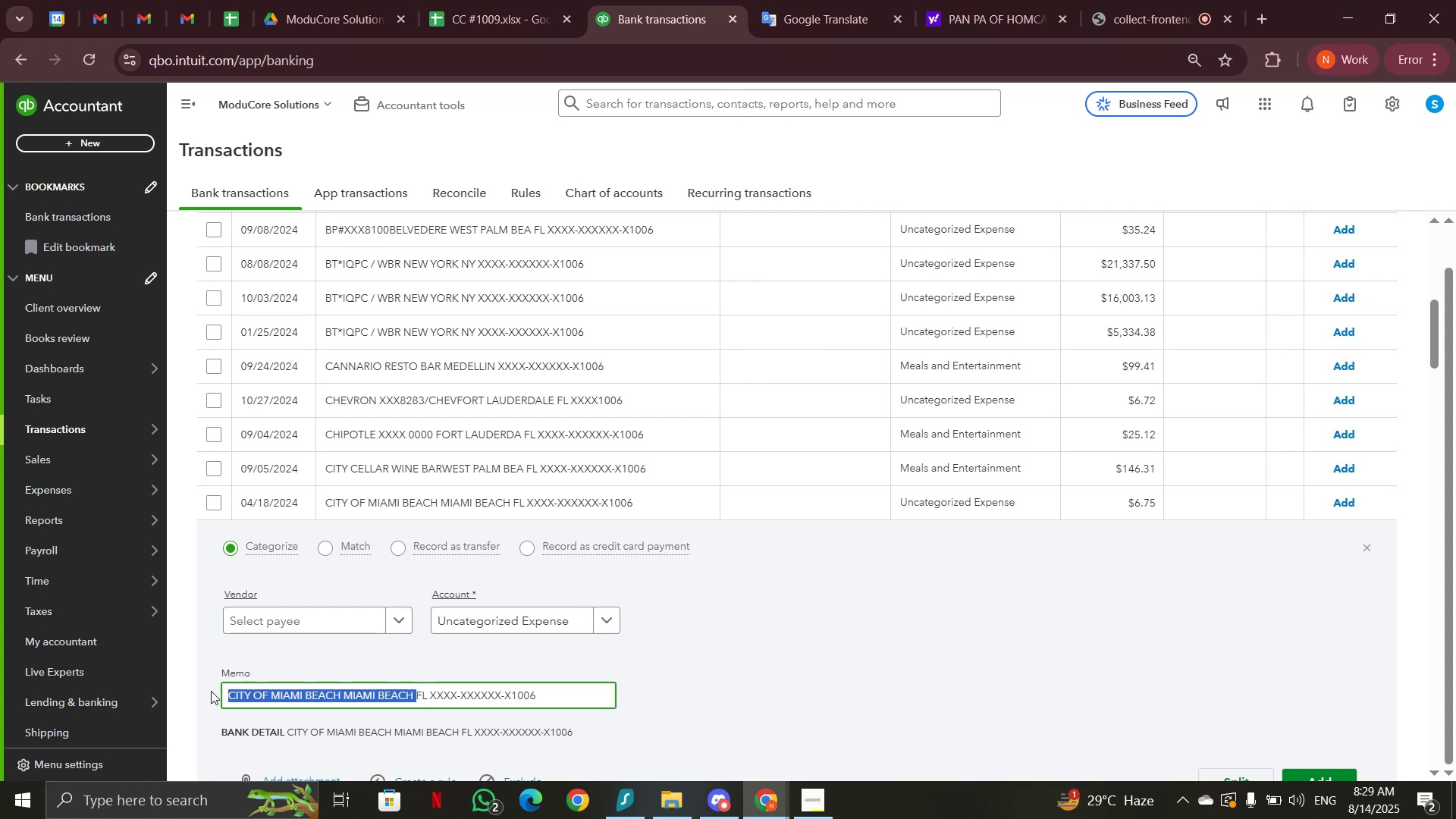 
key(Control+C)
 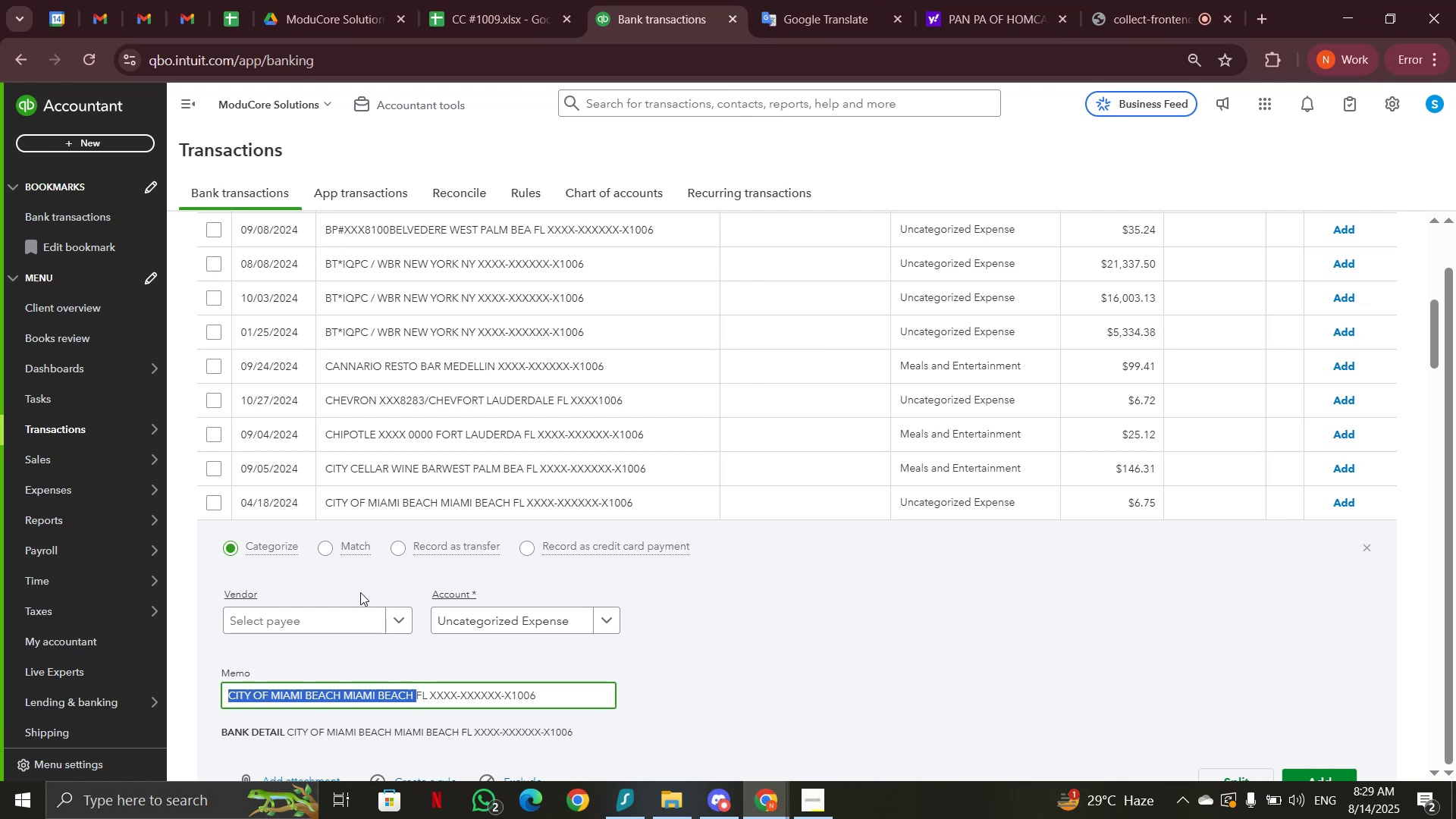 
scroll: coordinate [588, 428], scroll_direction: up, amount: 4.0
 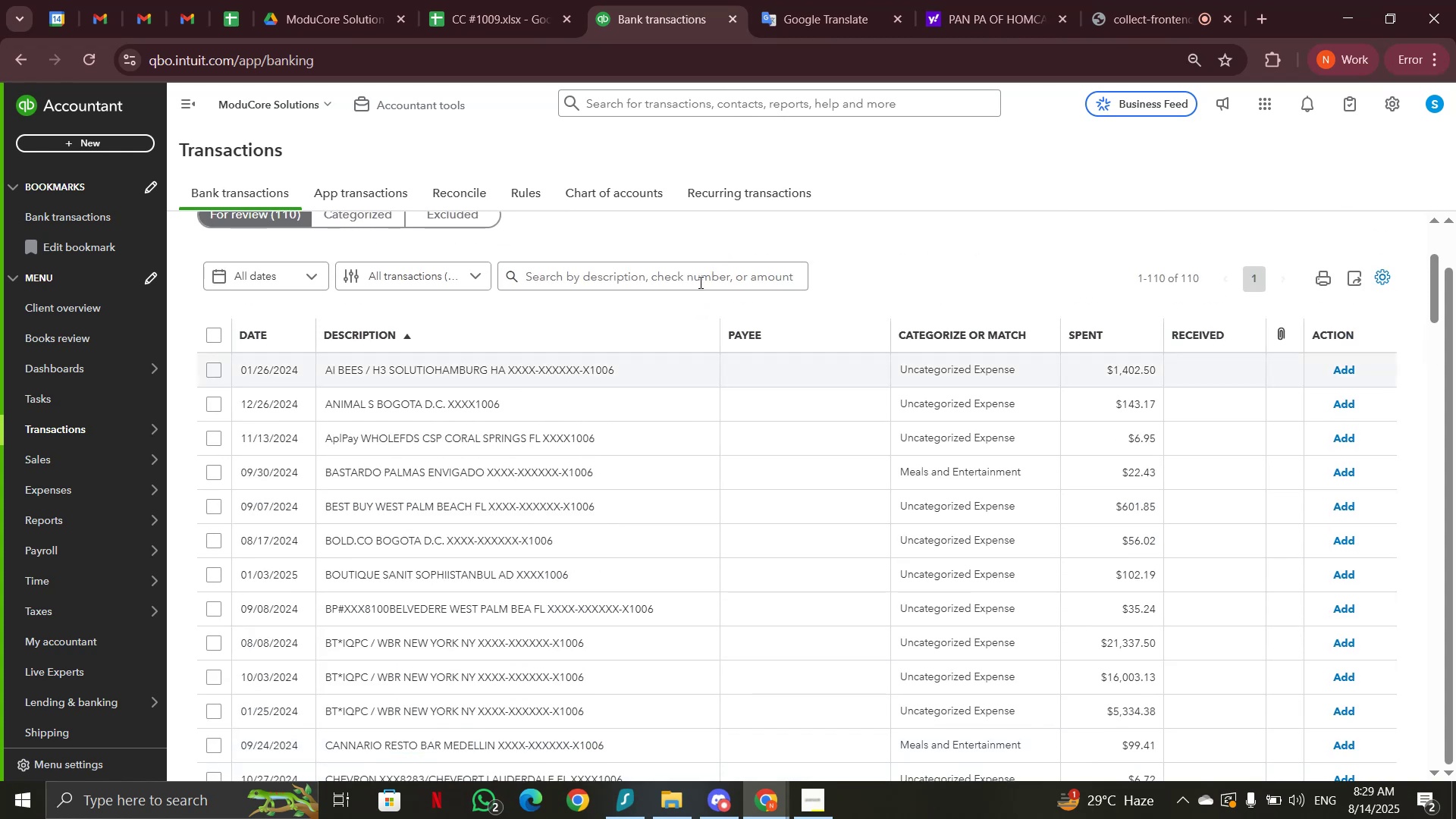 
left_click([701, 278])
 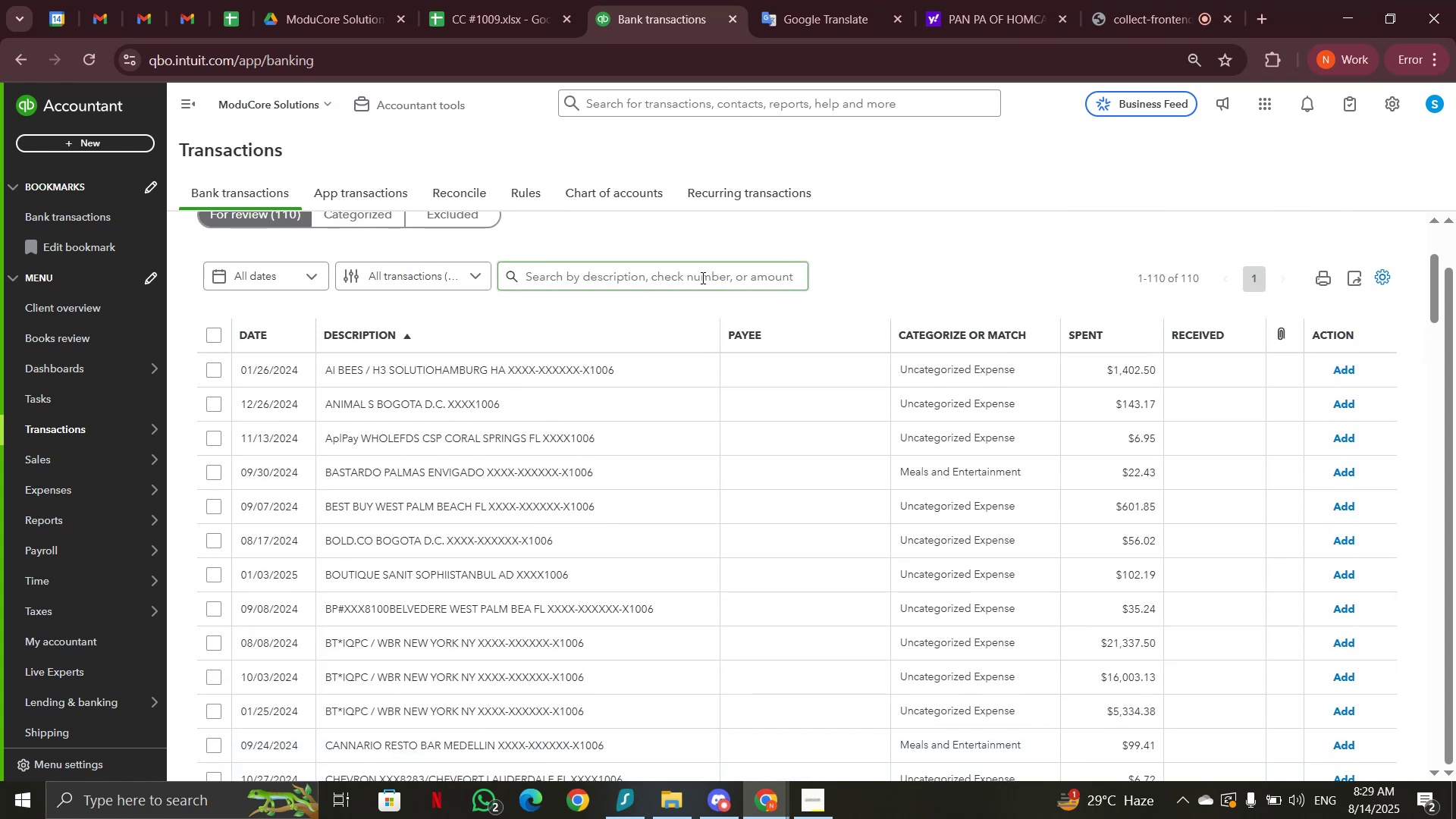 
key(Control+V)
 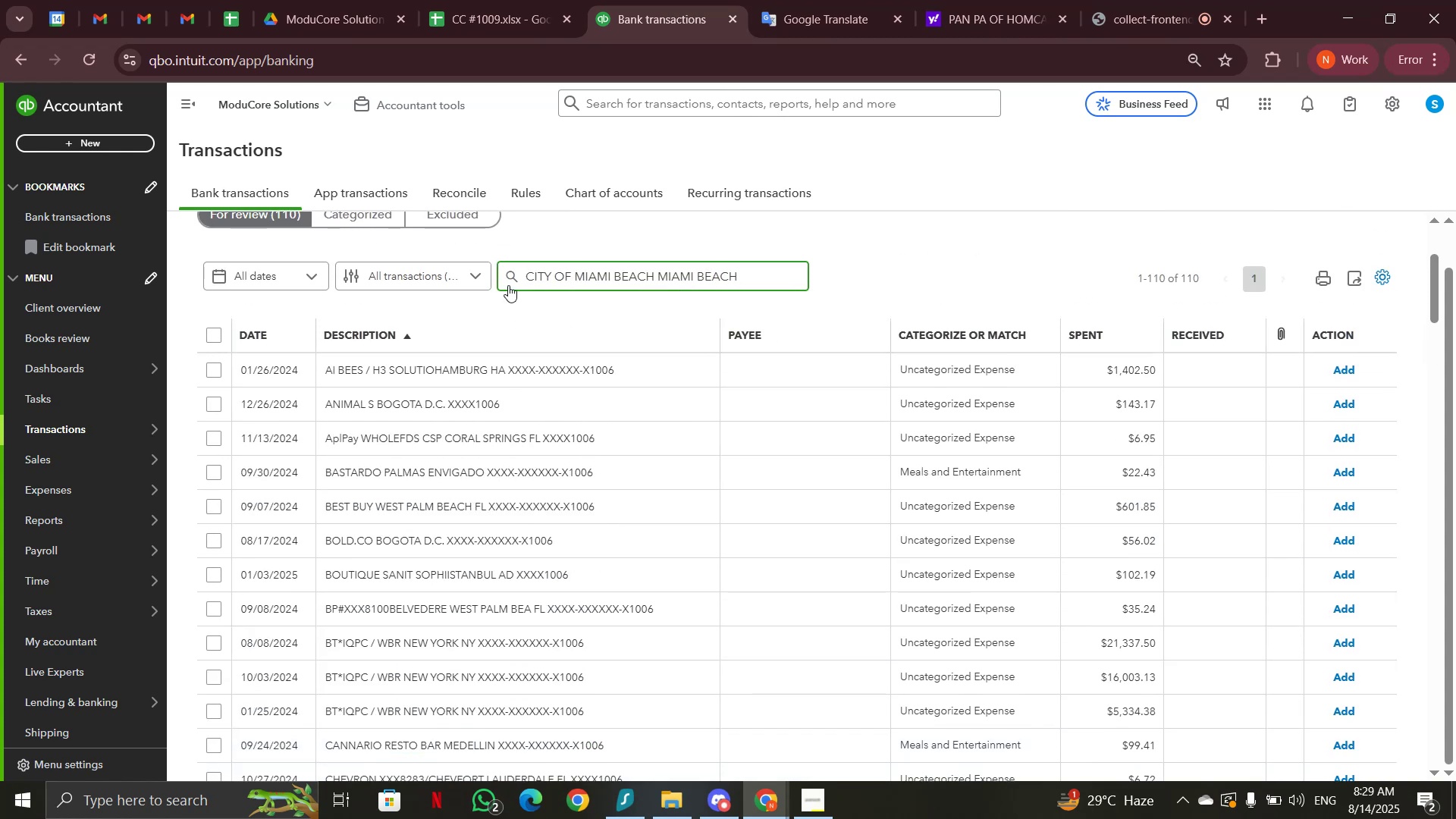 
left_click([509, 273])
 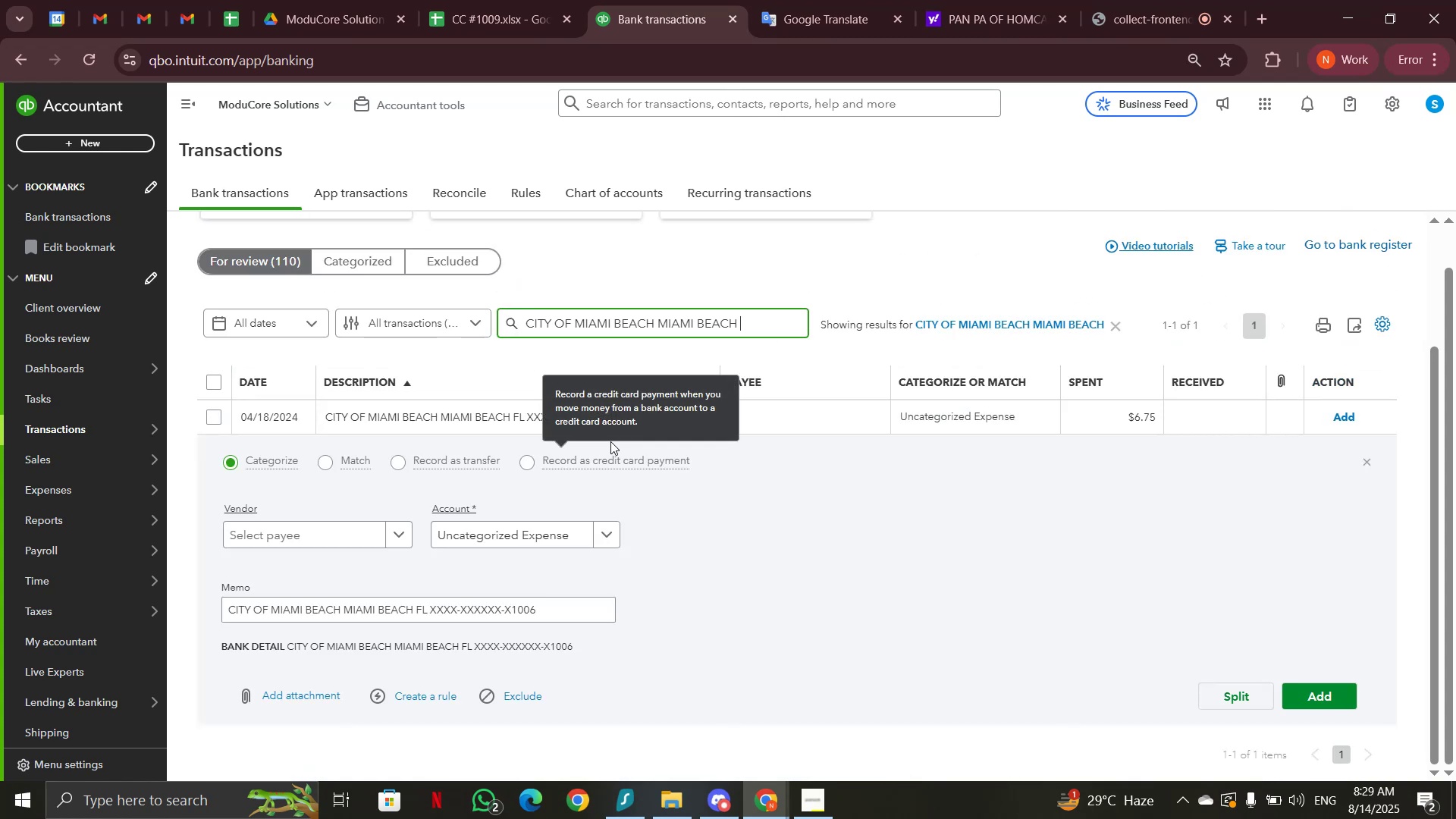 
left_click([991, 8])
 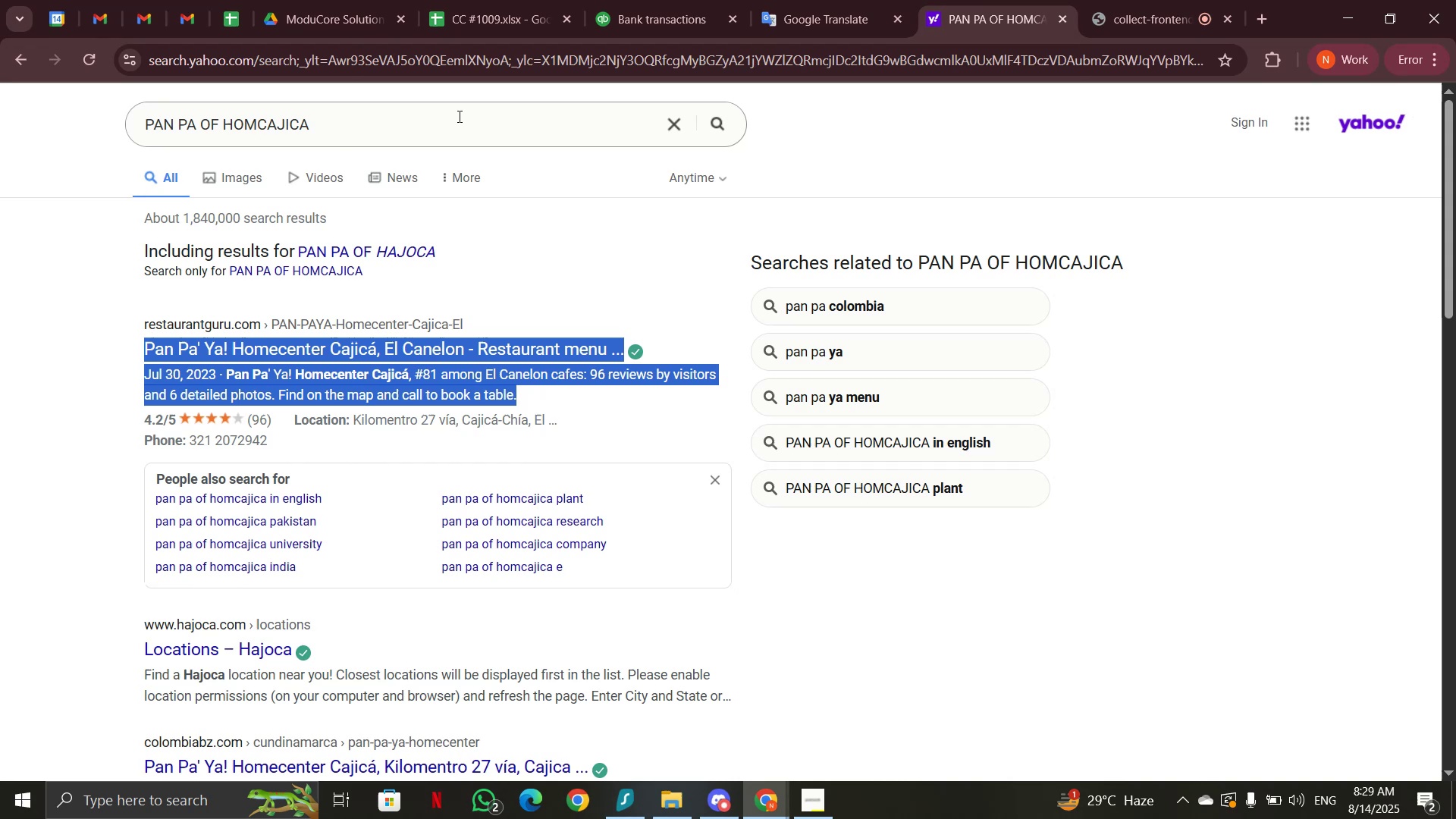 
left_click_drag(start_coordinate=[439, 119], to_coordinate=[83, 127])
 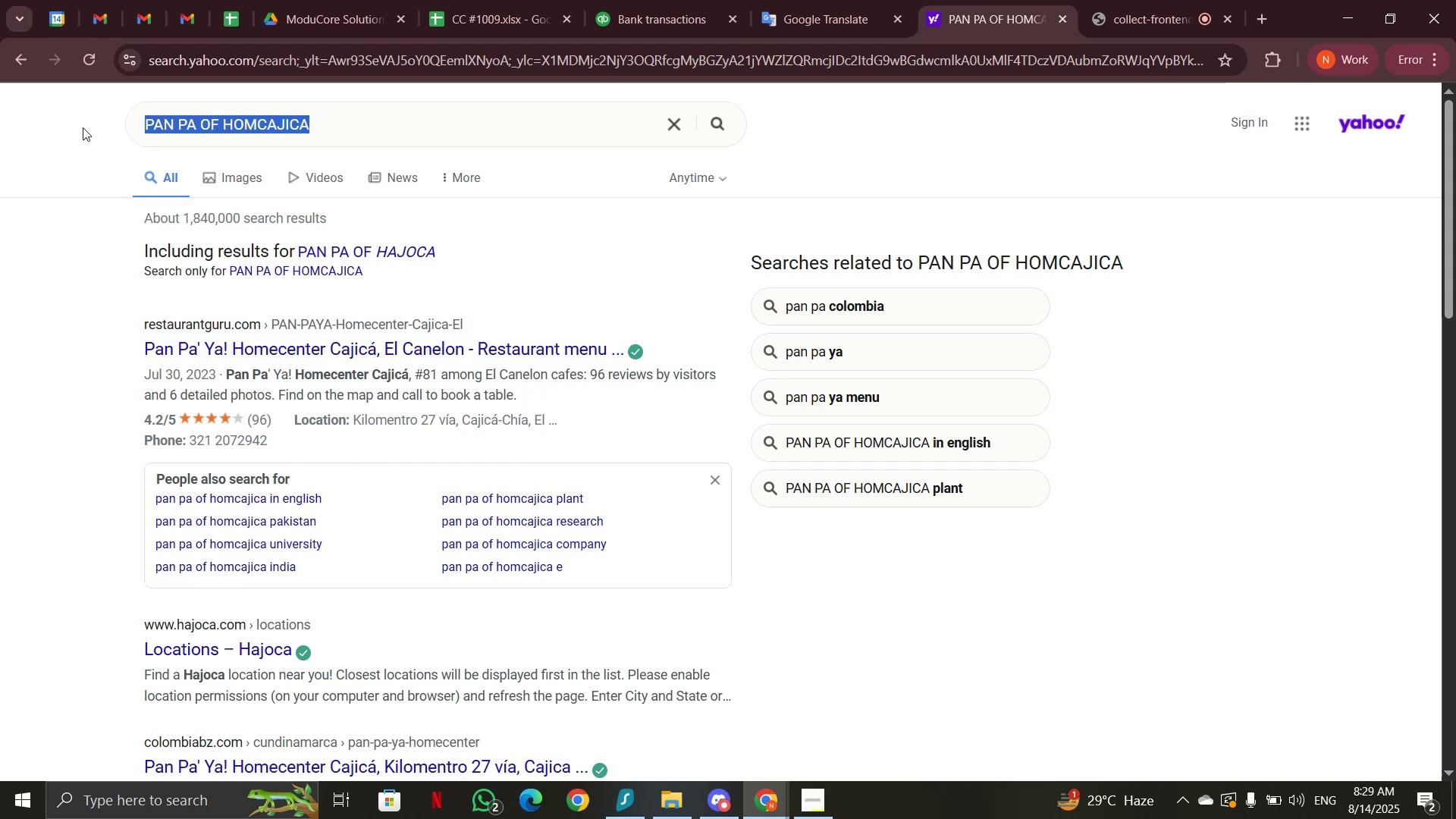 
key(Control+V)
 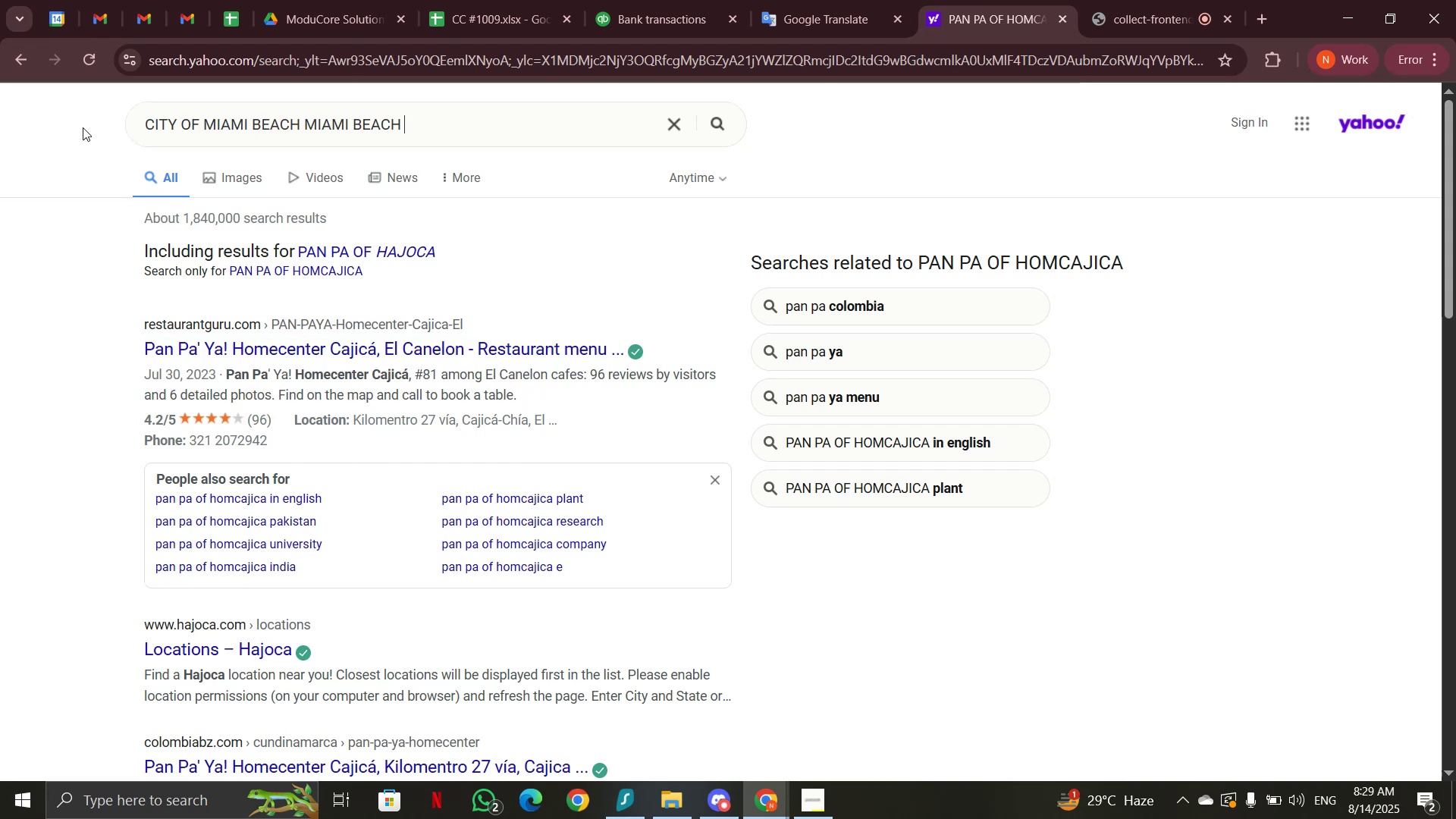 
key(Enter)
 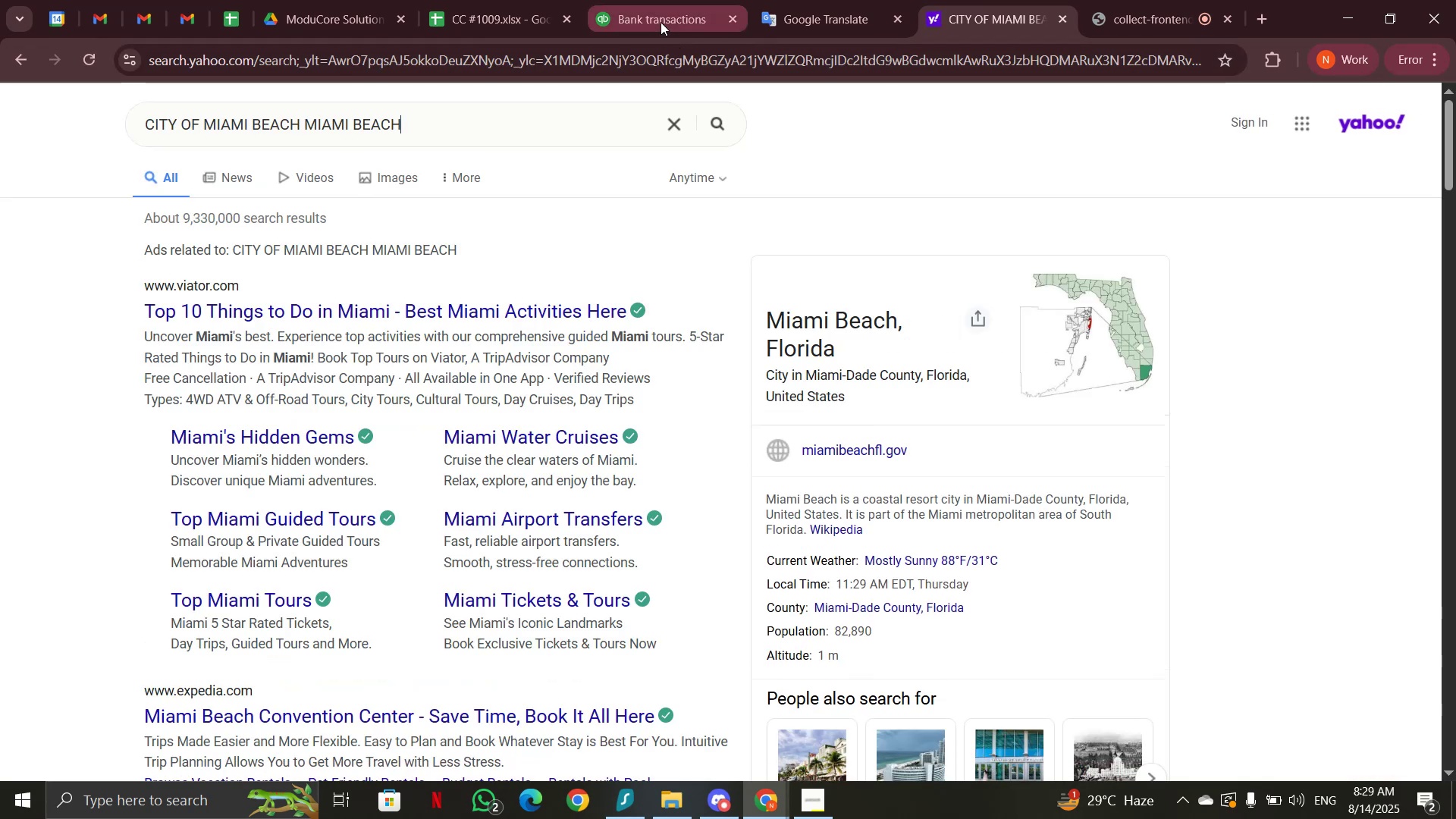 
wait(7.22)
 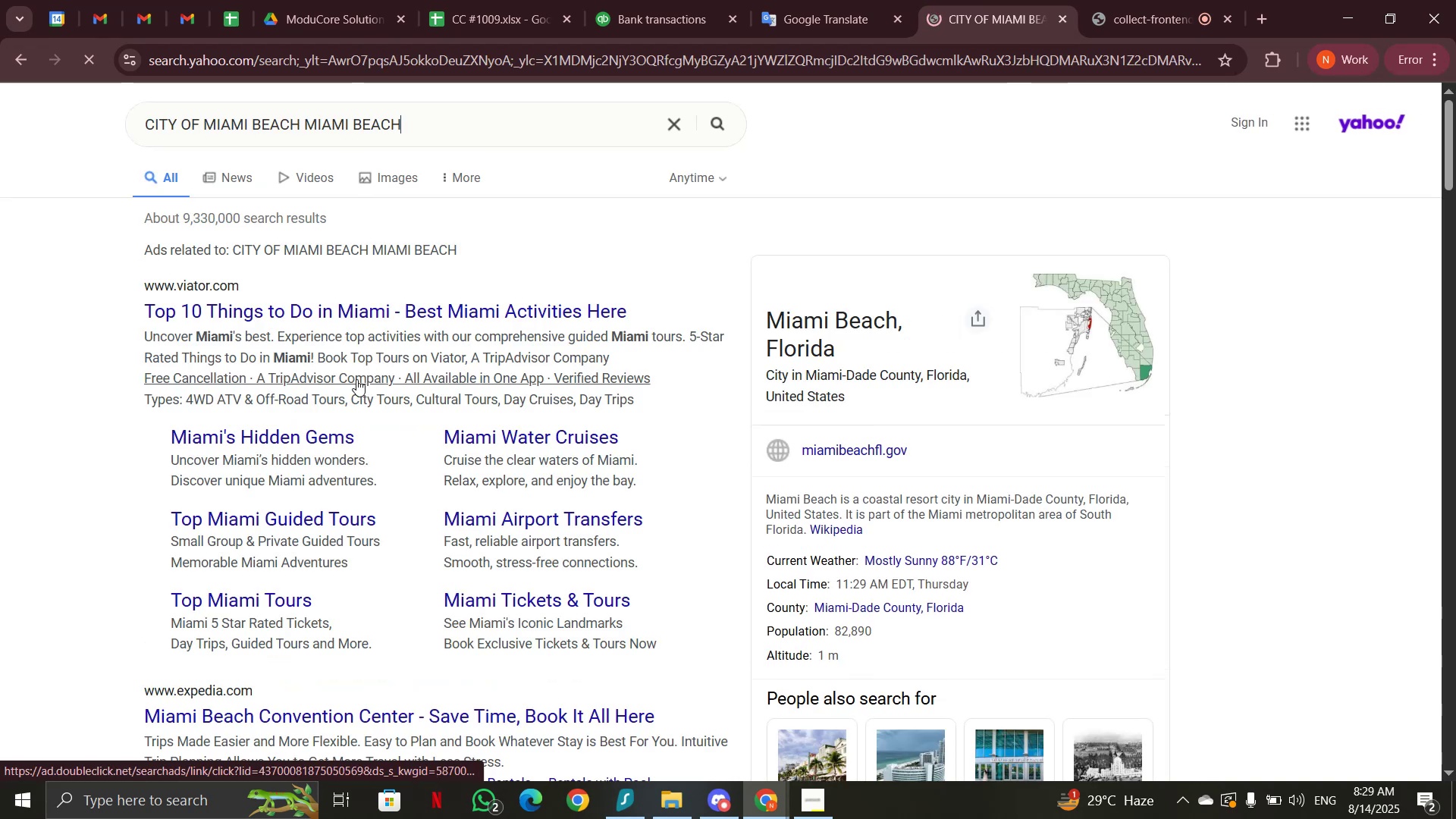 
left_click([661, 22])
 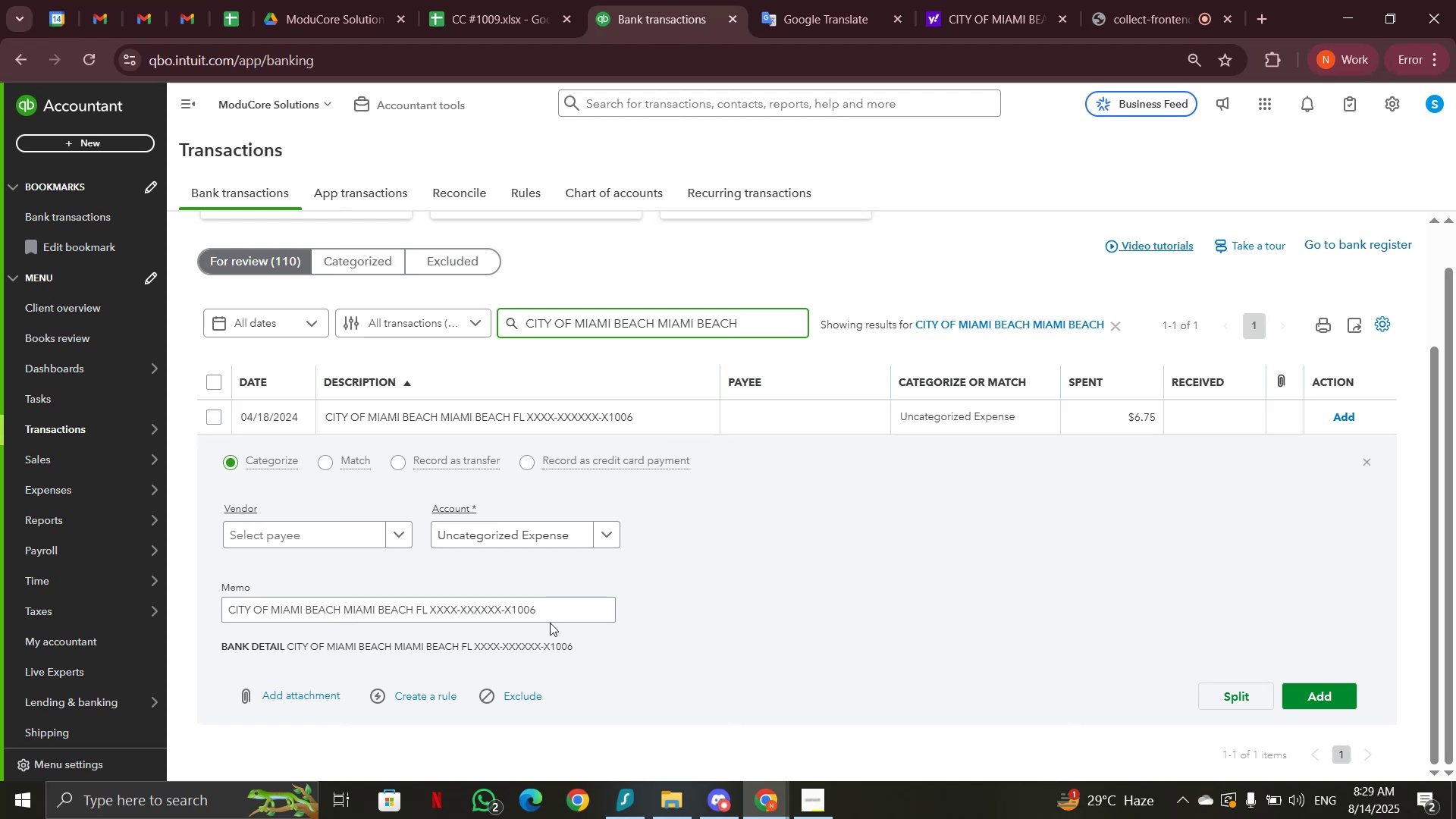 
wait(9.94)
 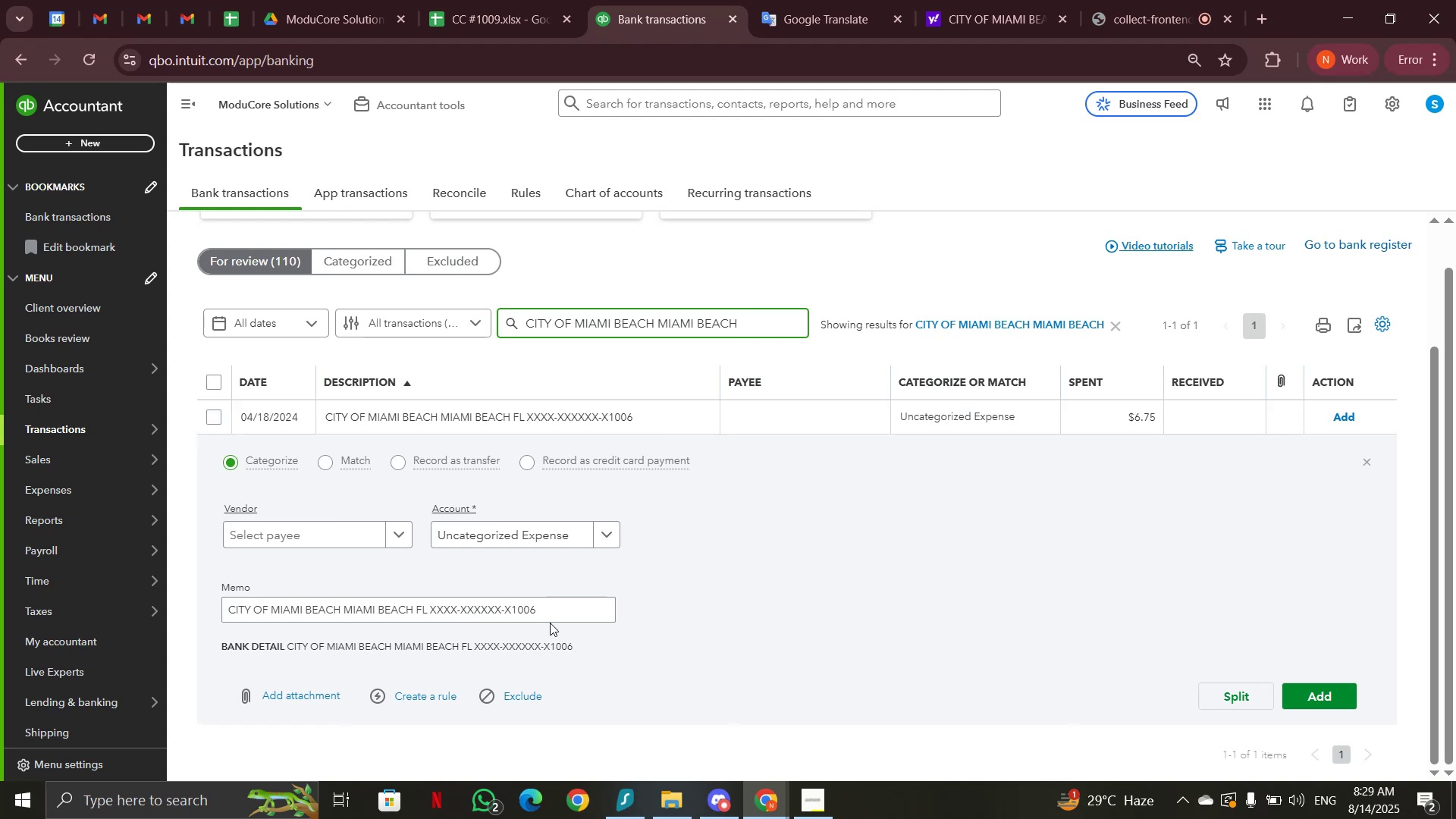 
left_click([679, 419])
 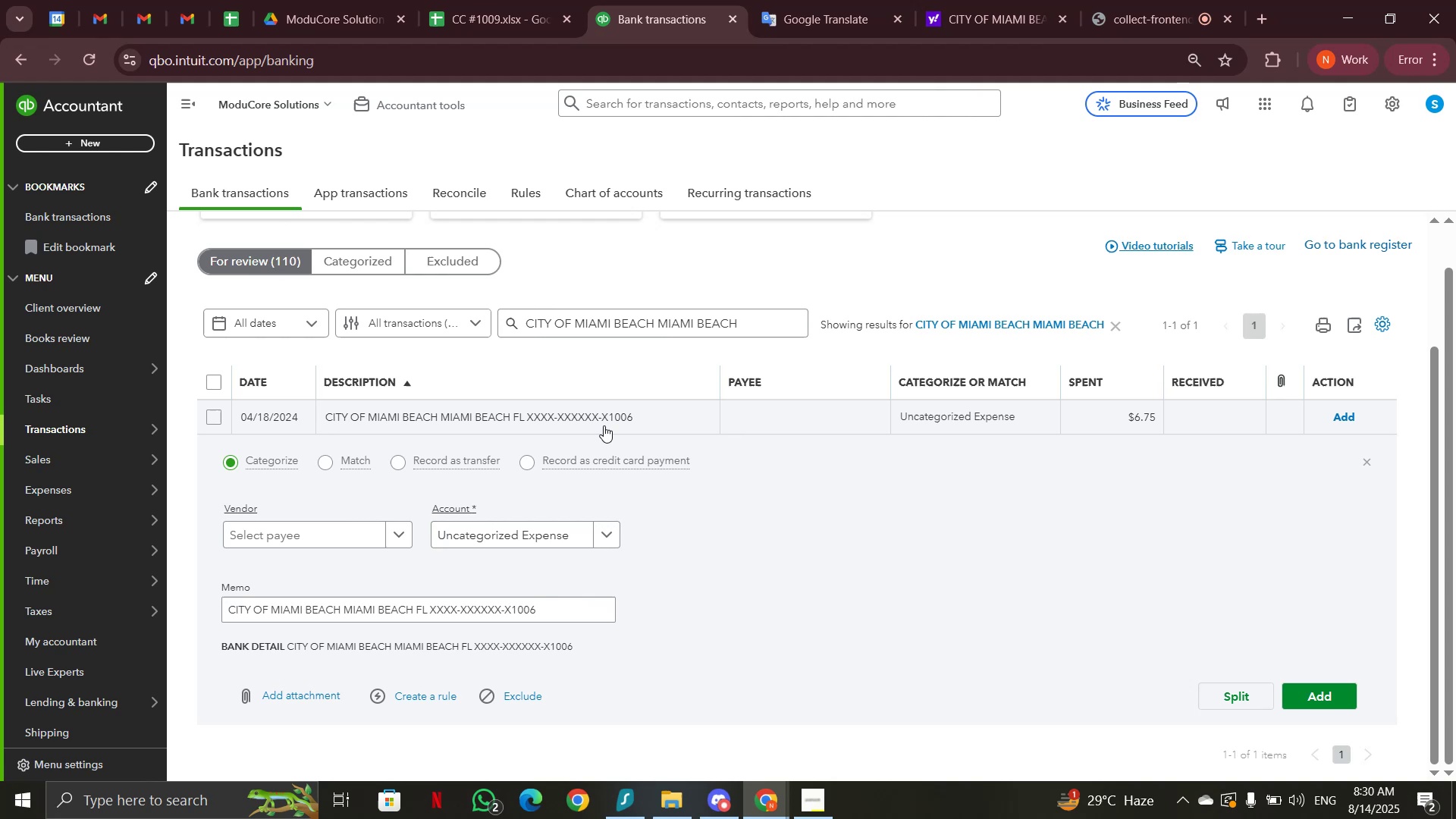 
left_click([676, 418])
 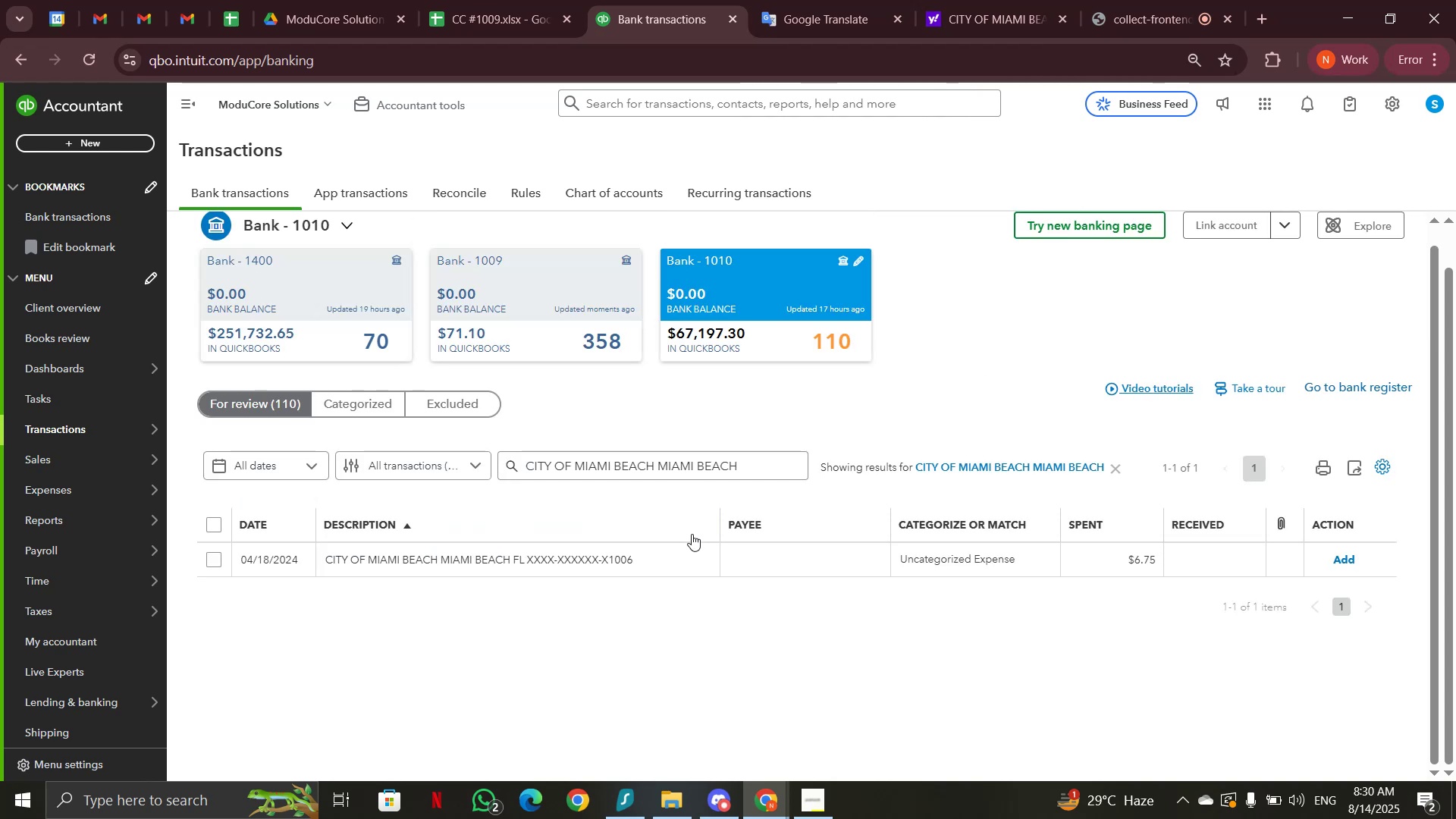 
left_click([692, 550])
 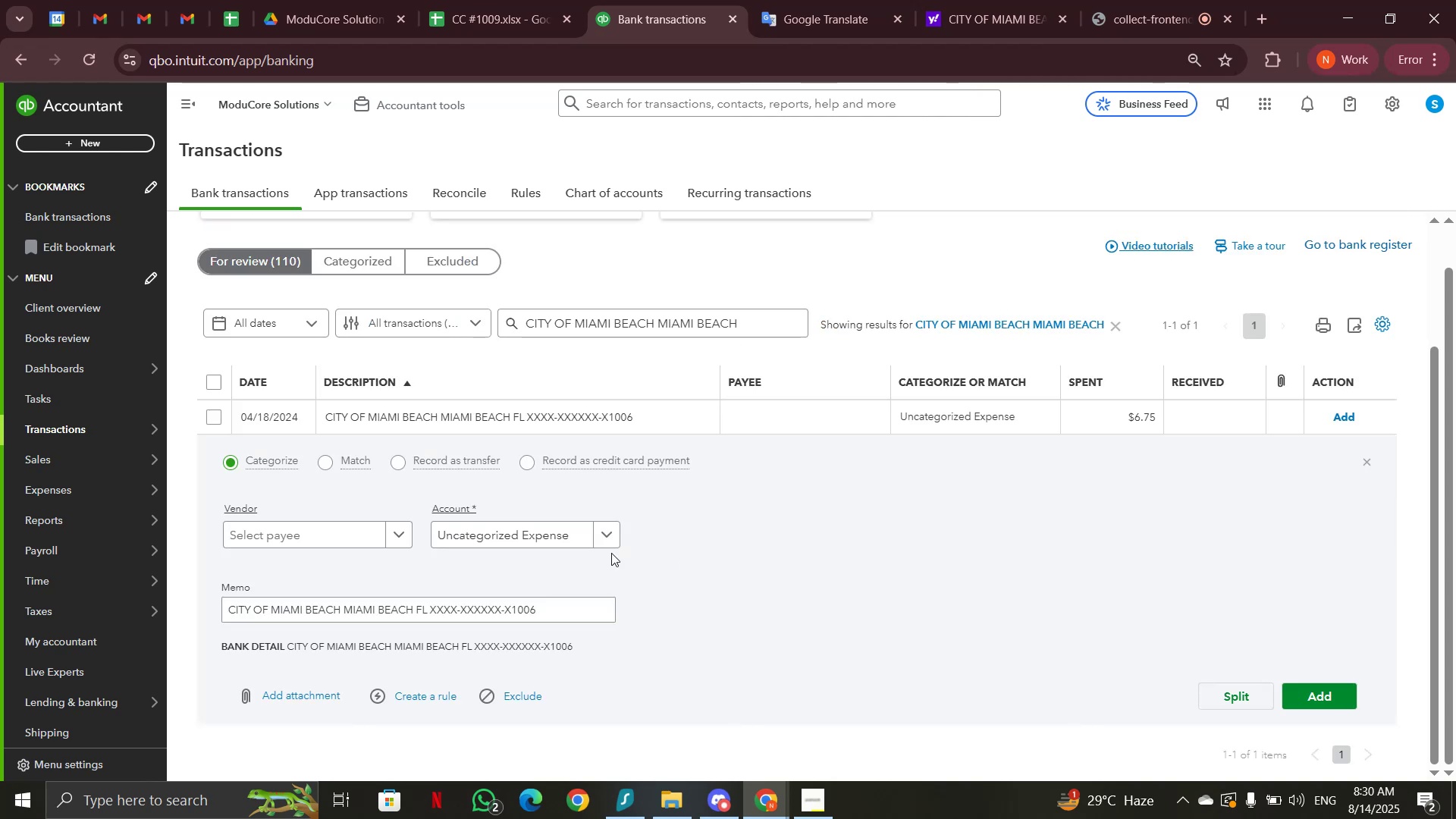 
left_click([606, 544])
 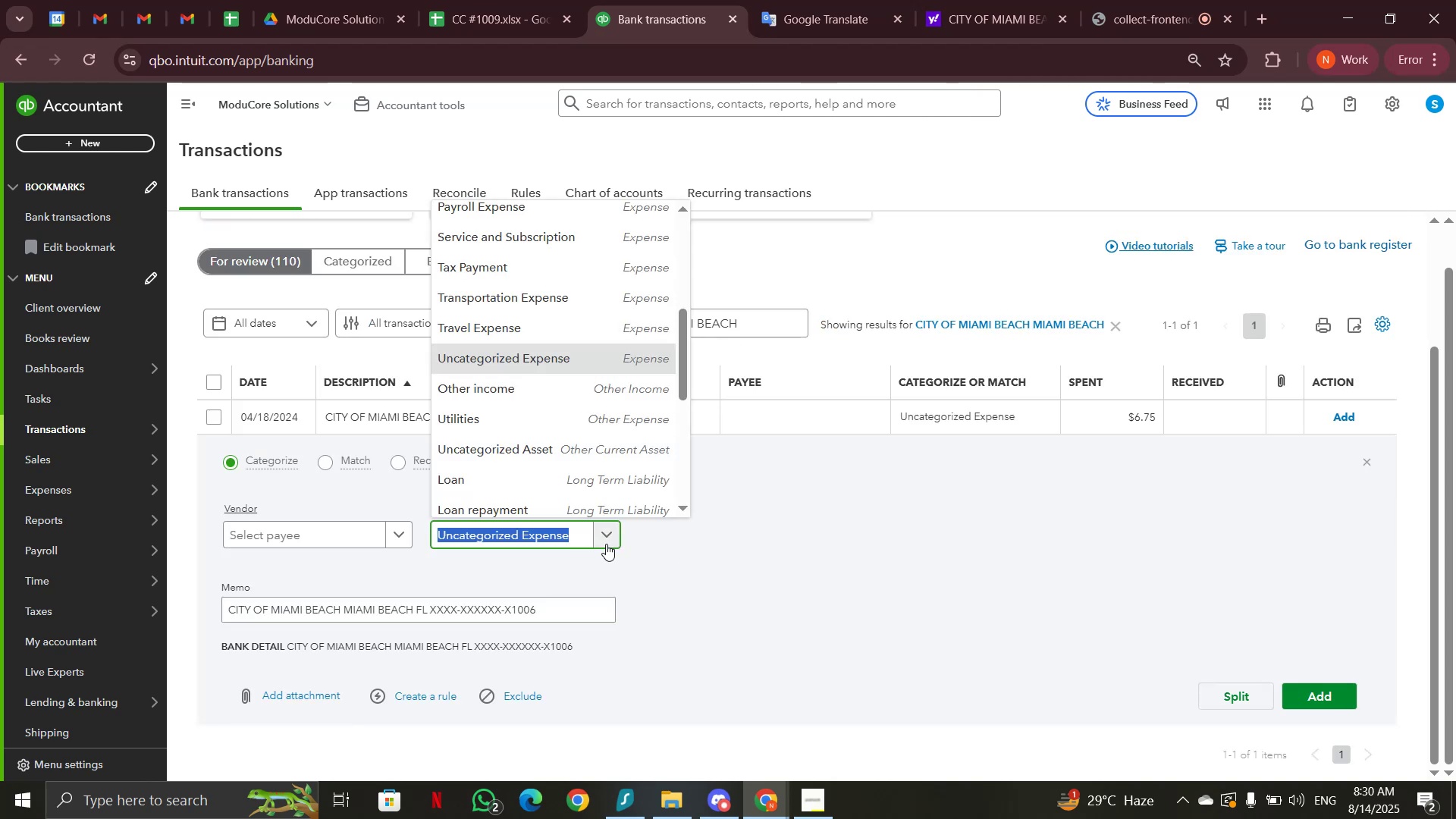 
type(me)
 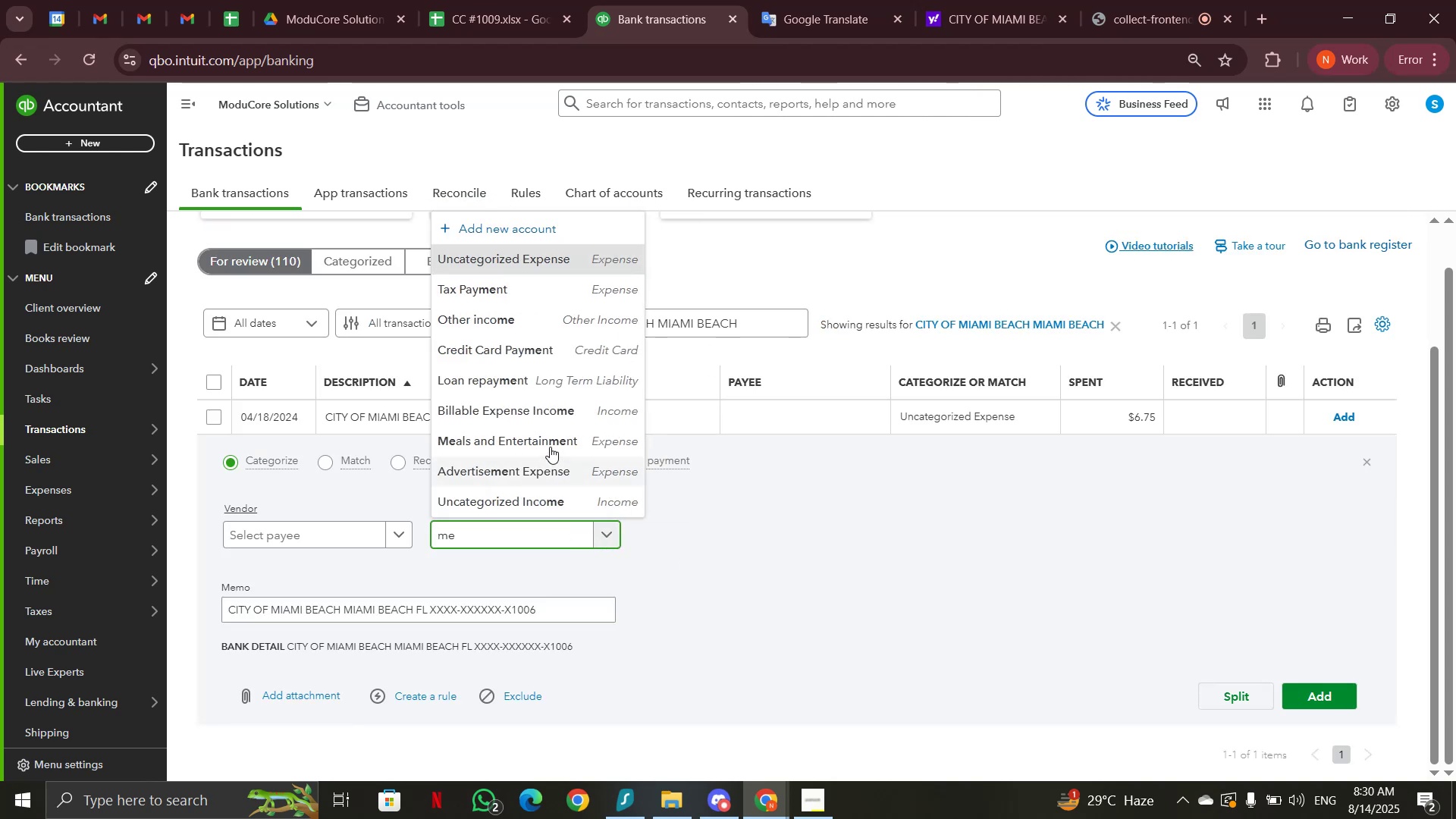 
left_click([550, 439])
 